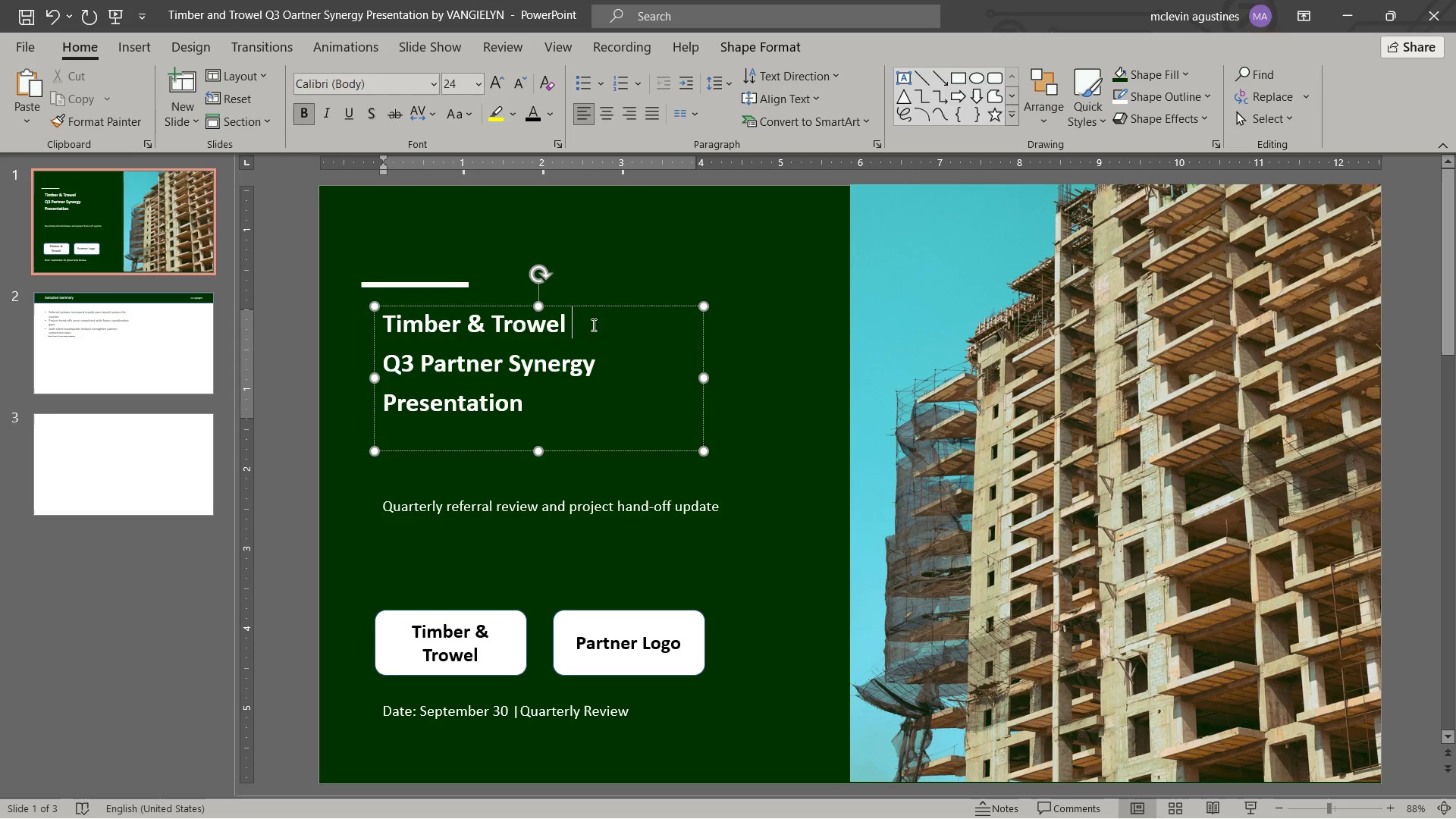 
key(Delete)
 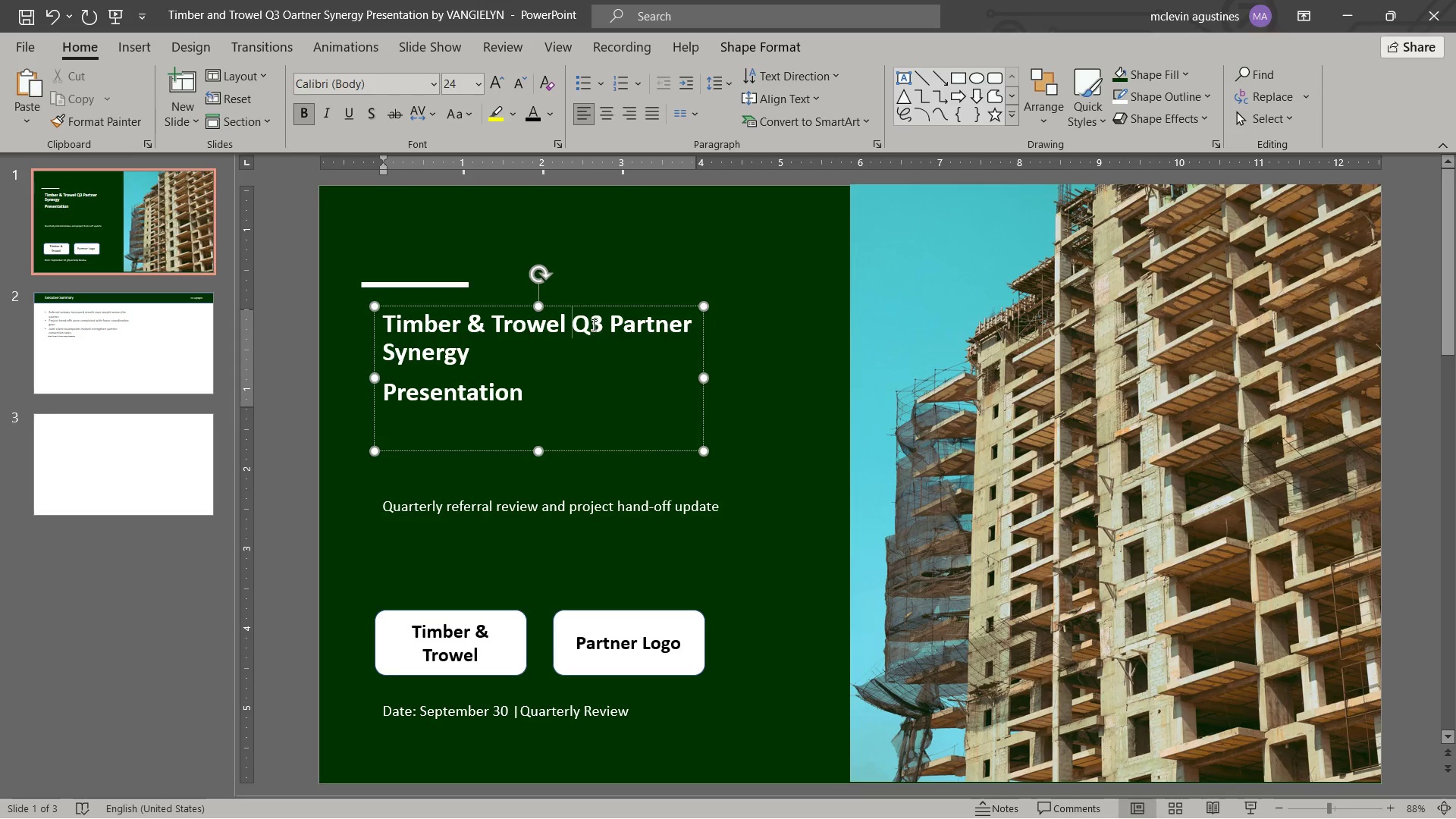 
hold_key(key=ArrowDown, duration=0.31)
 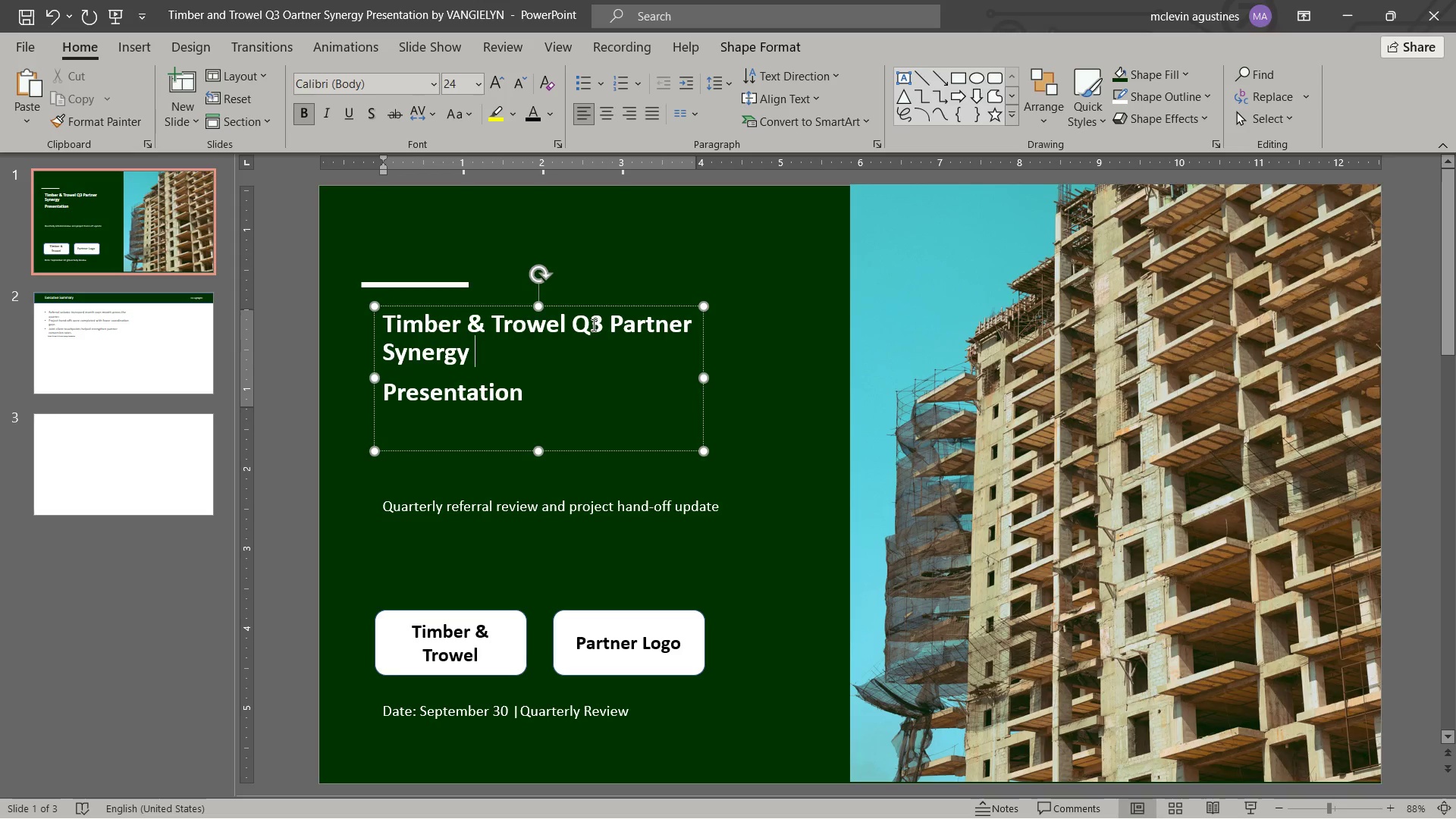 
key(Space)
 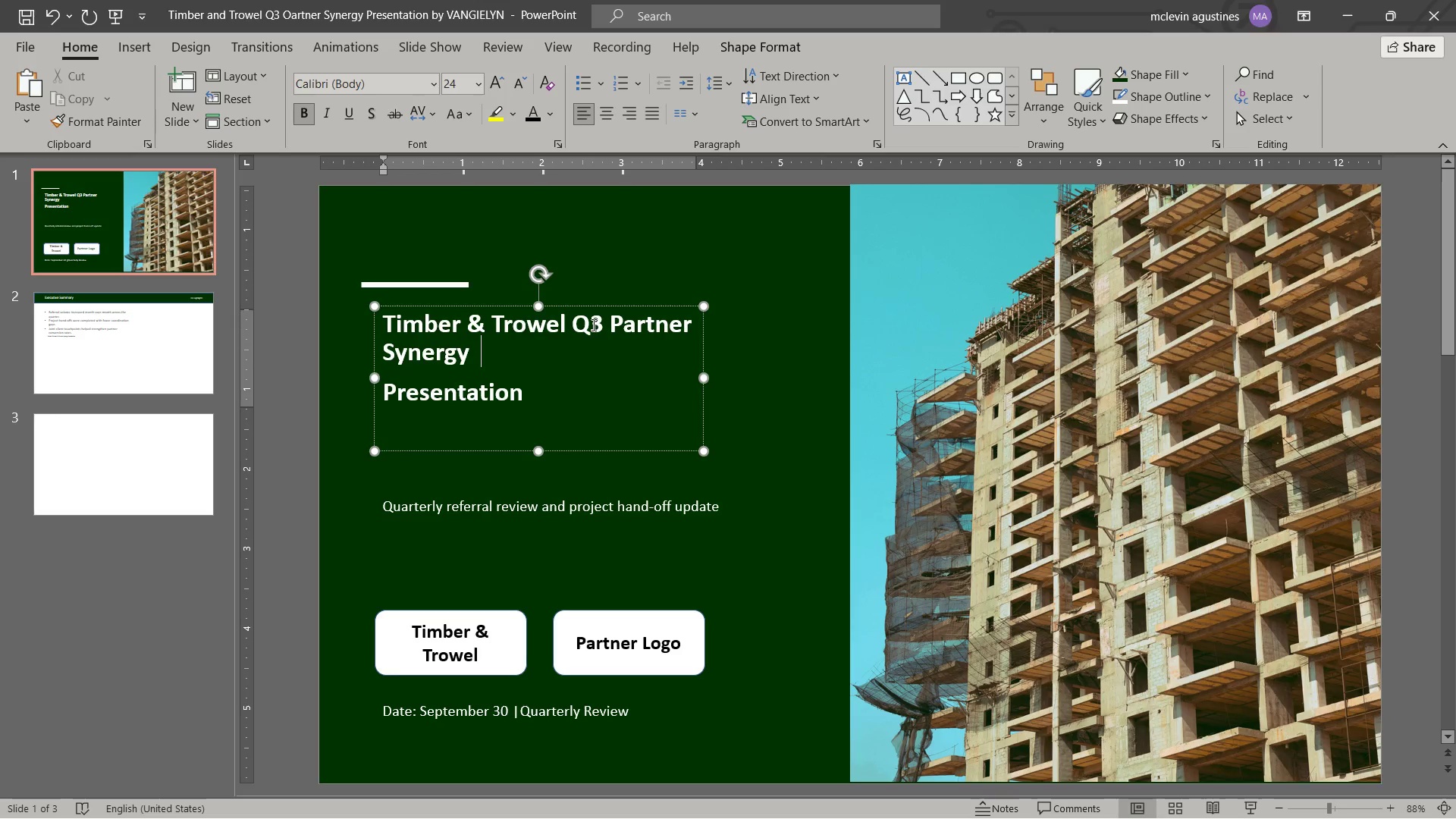 
key(Delete)
 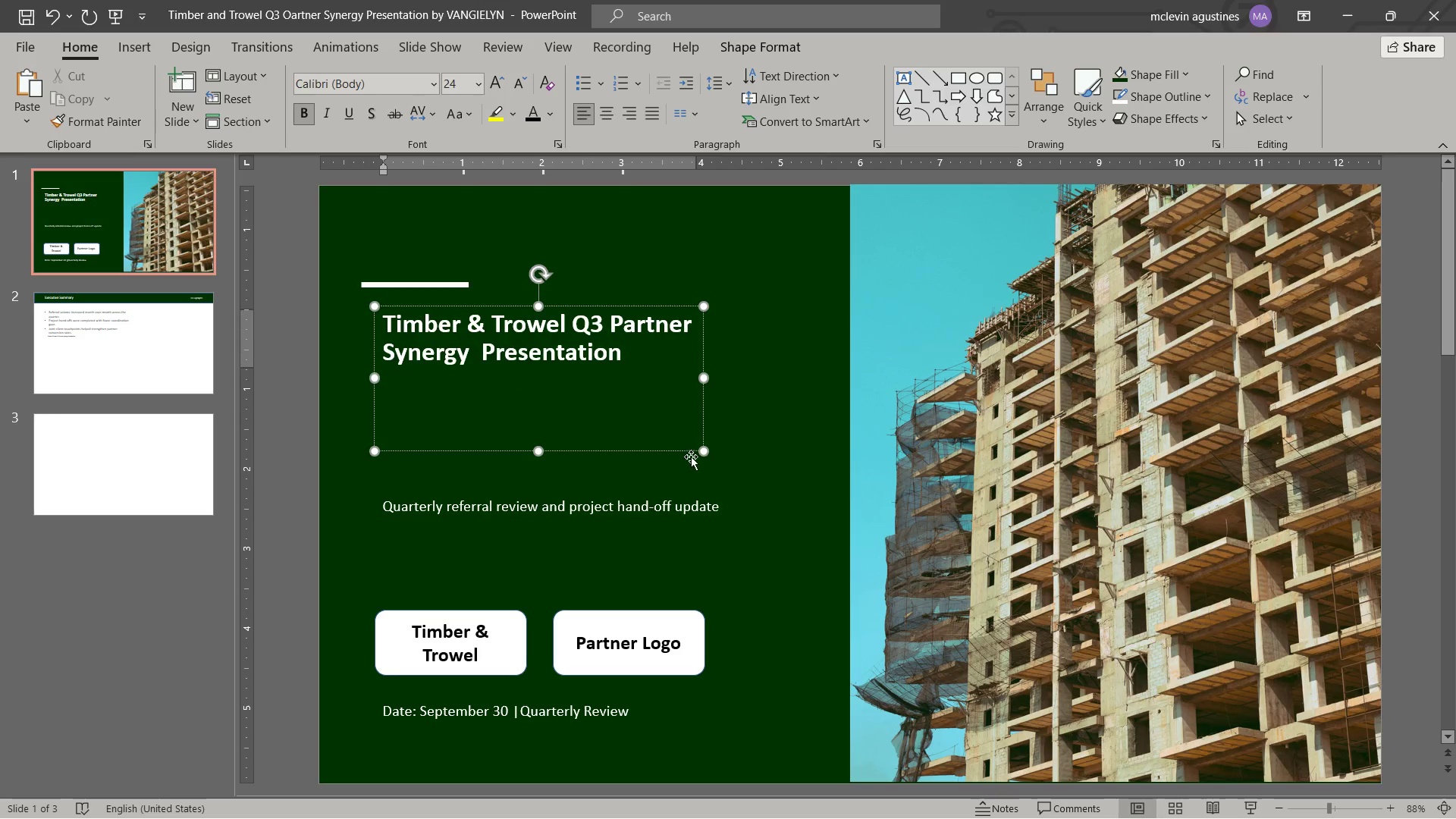 
left_click_drag(start_coordinate=[703, 450], to_coordinate=[610, 420])
 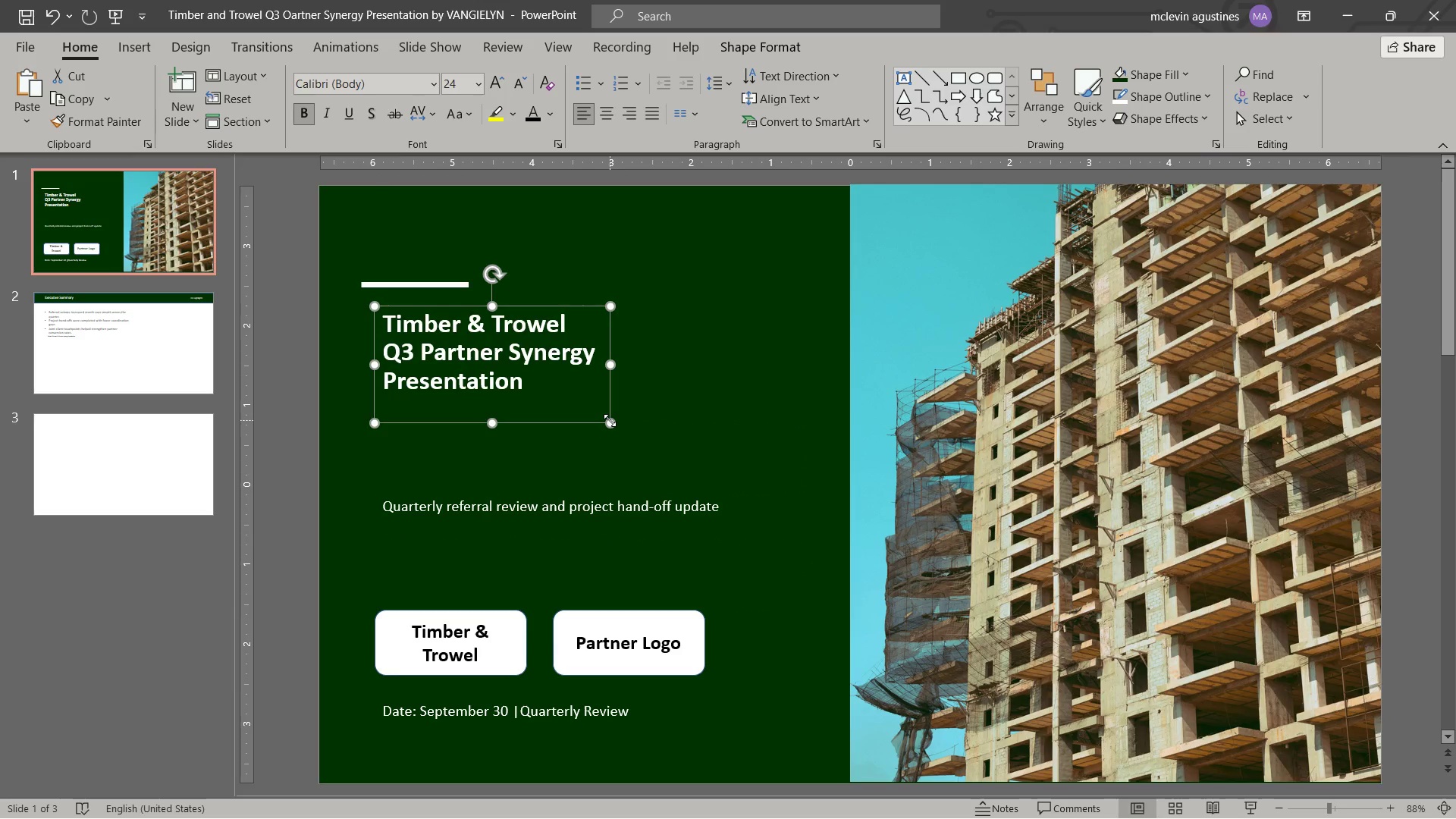 
key(Escape)
 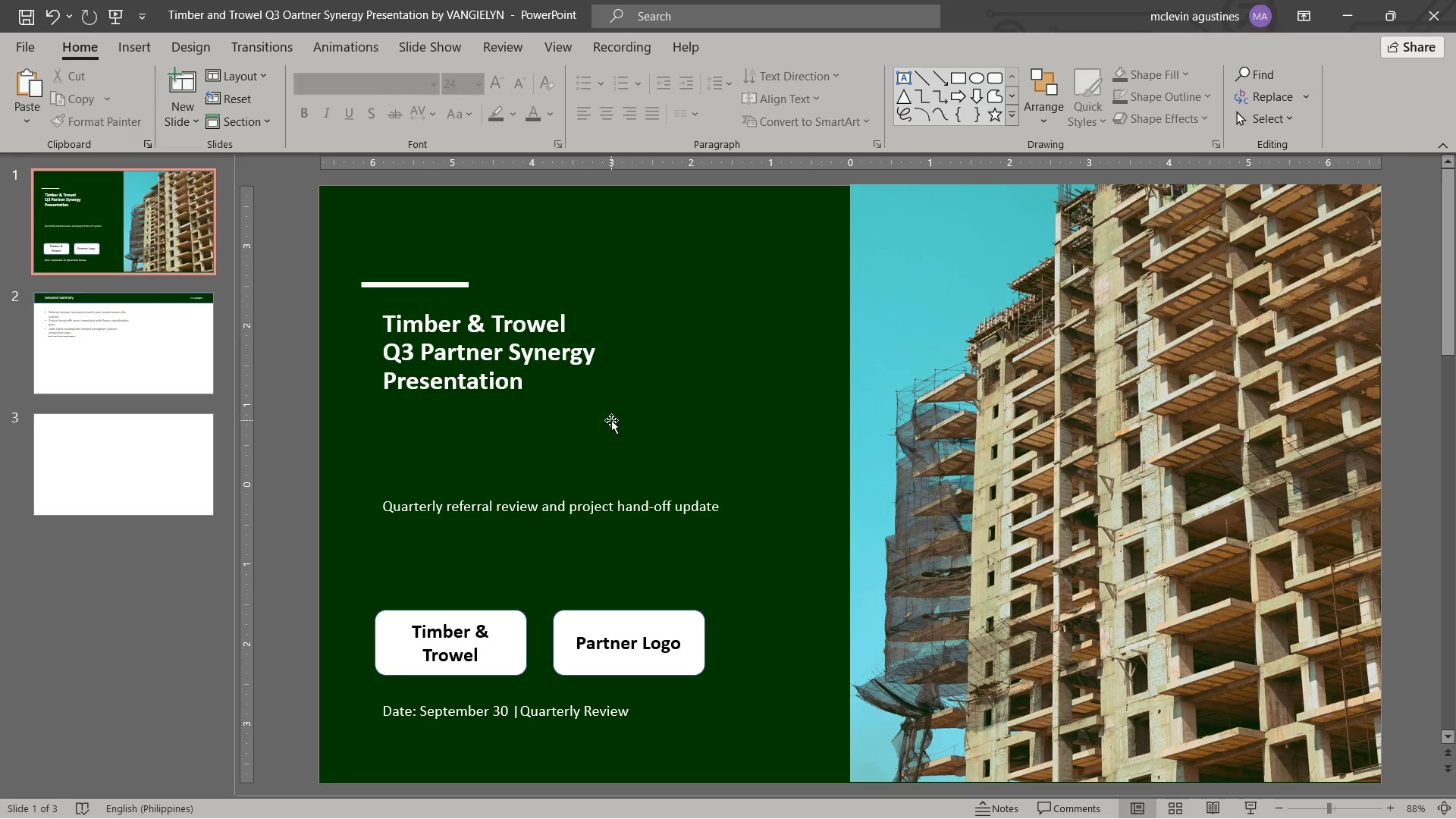 
key(Escape)
 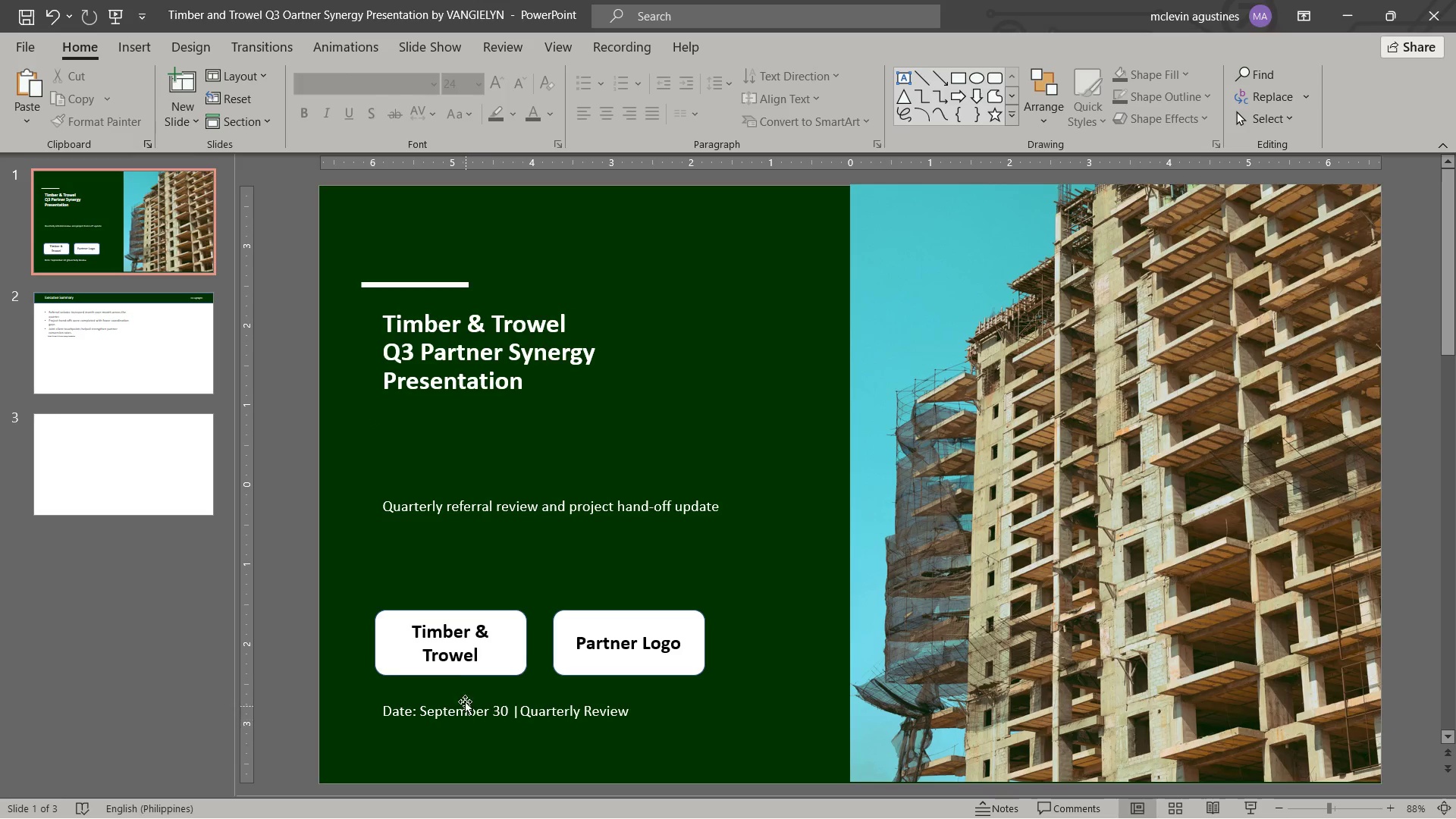 
left_click([148, 393])
 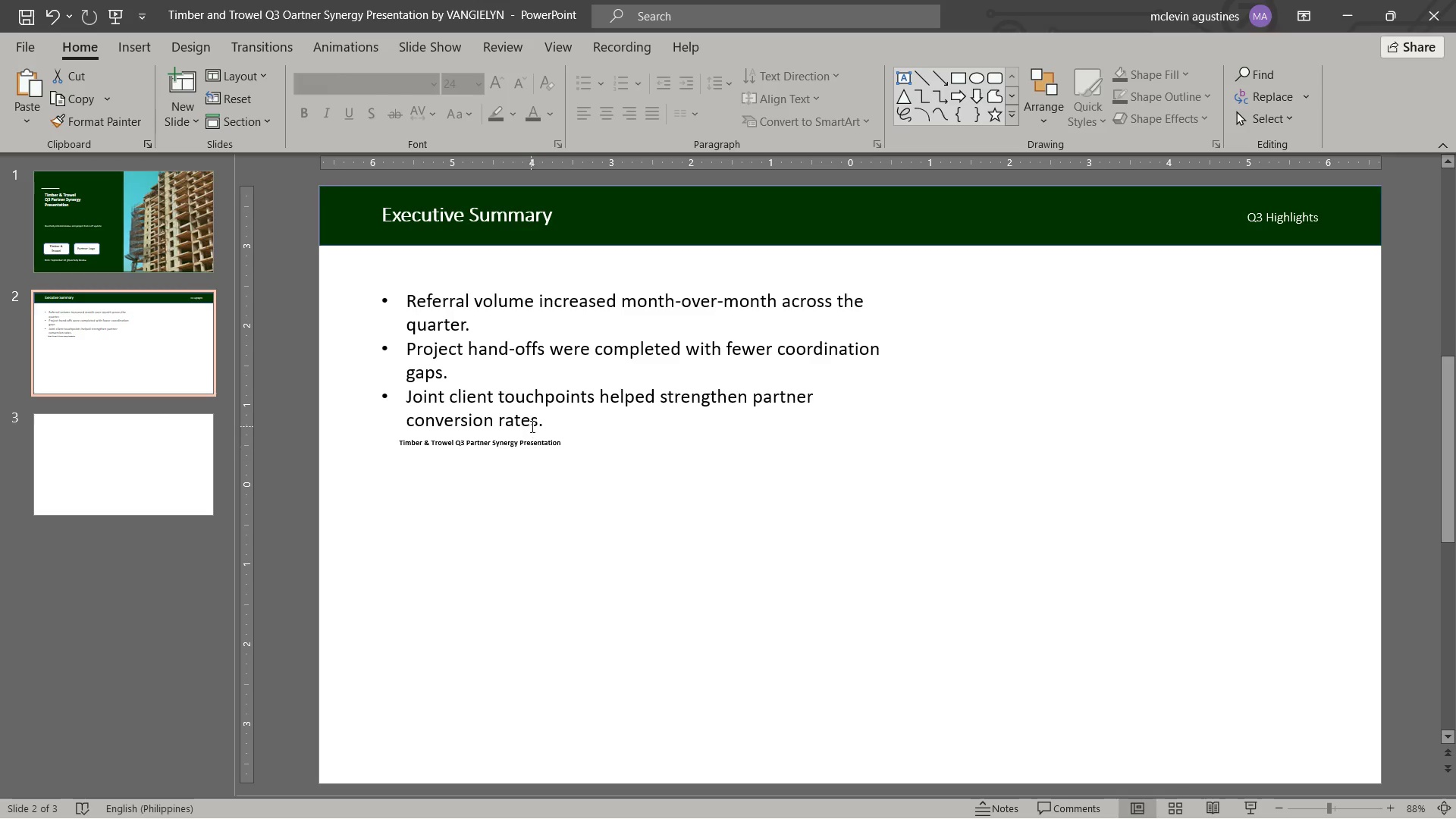 
left_click([531, 438])
 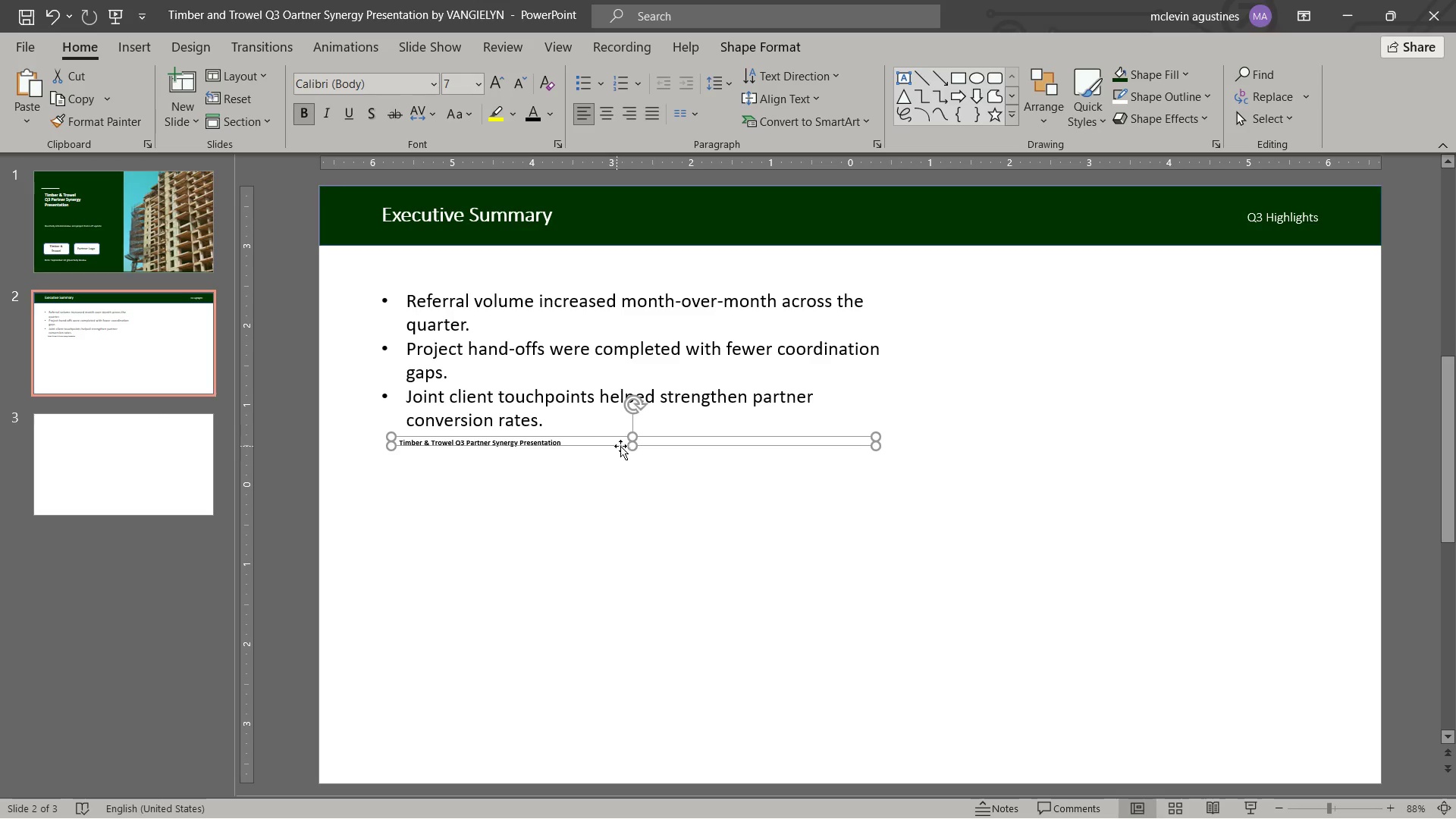 
left_click_drag(start_coordinate=[631, 448], to_coordinate=[639, 468])
 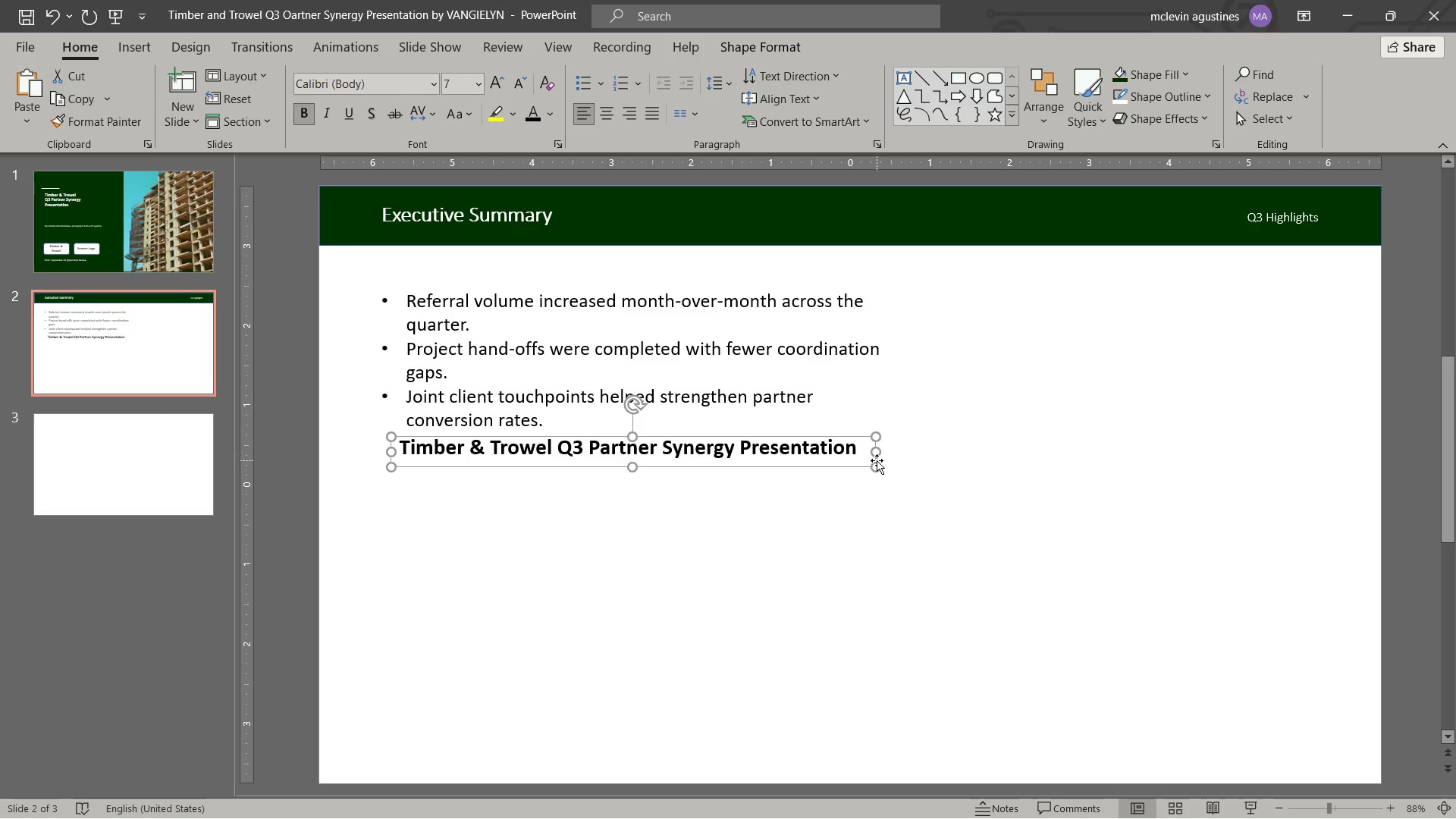 
left_click_drag(start_coordinate=[876, 464], to_coordinate=[730, 449])
 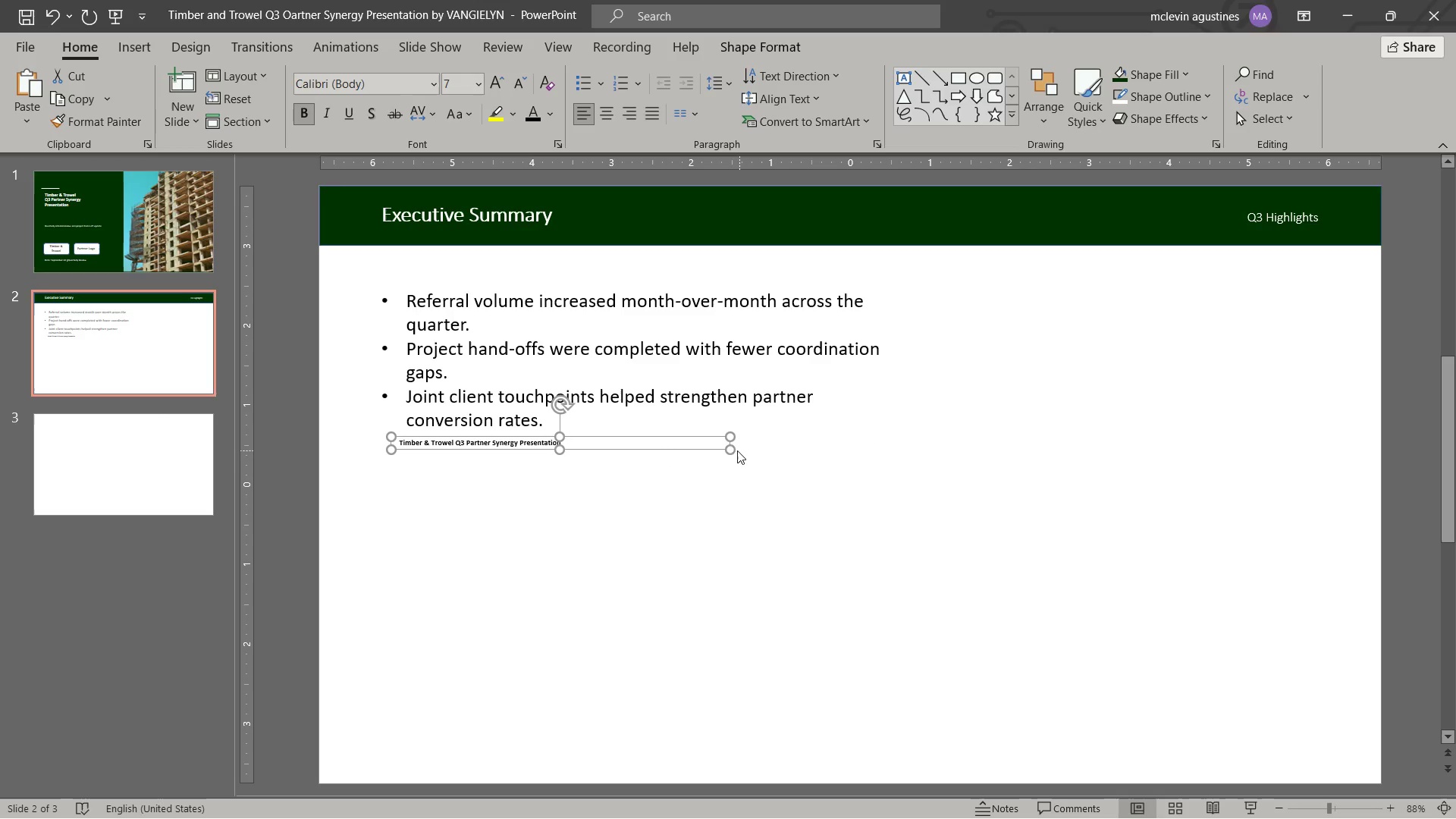 
left_click_drag(start_coordinate=[730, 448], to_coordinate=[734, 454])
 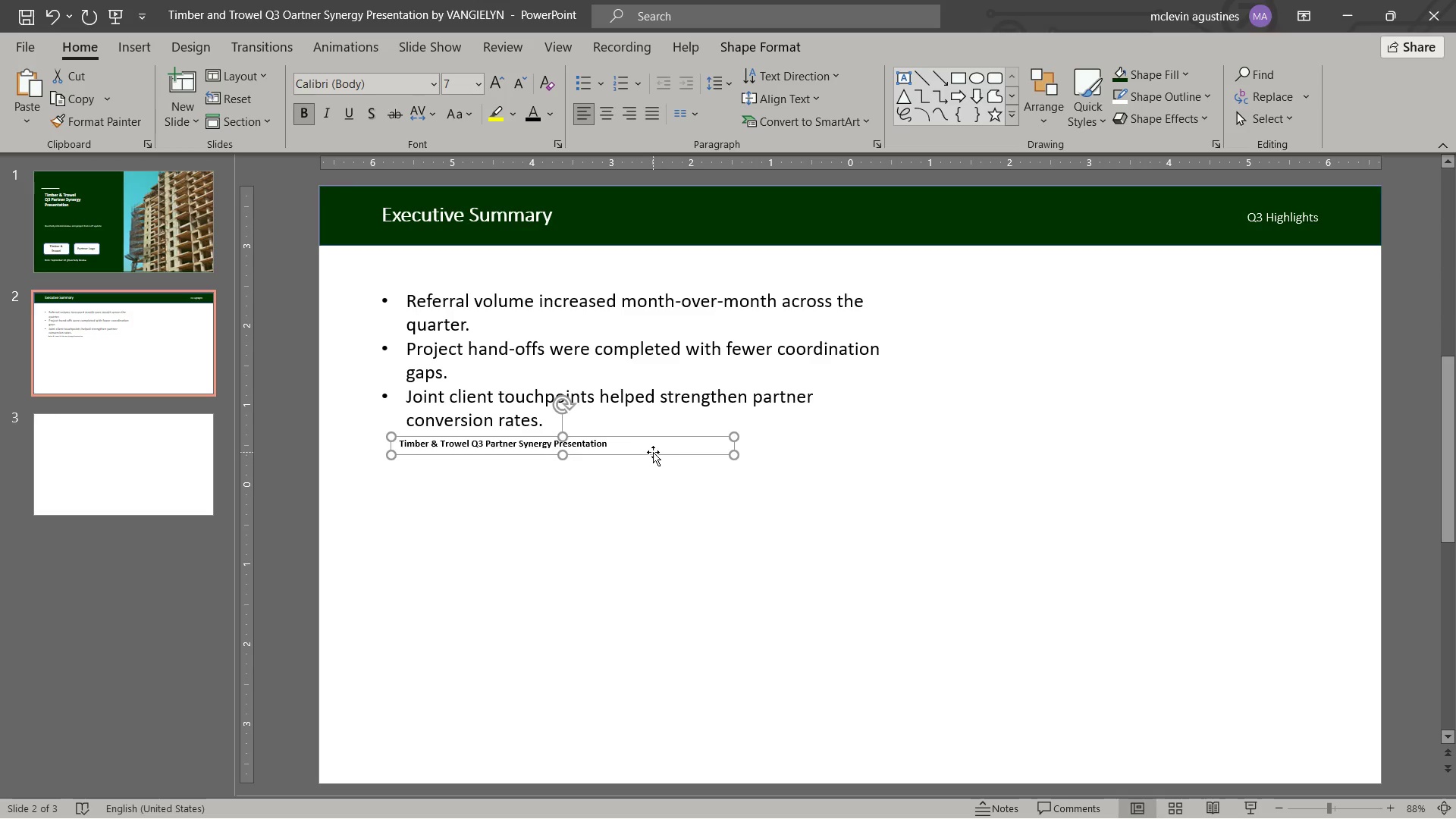 
left_click_drag(start_coordinate=[653, 452], to_coordinate=[750, 519])
 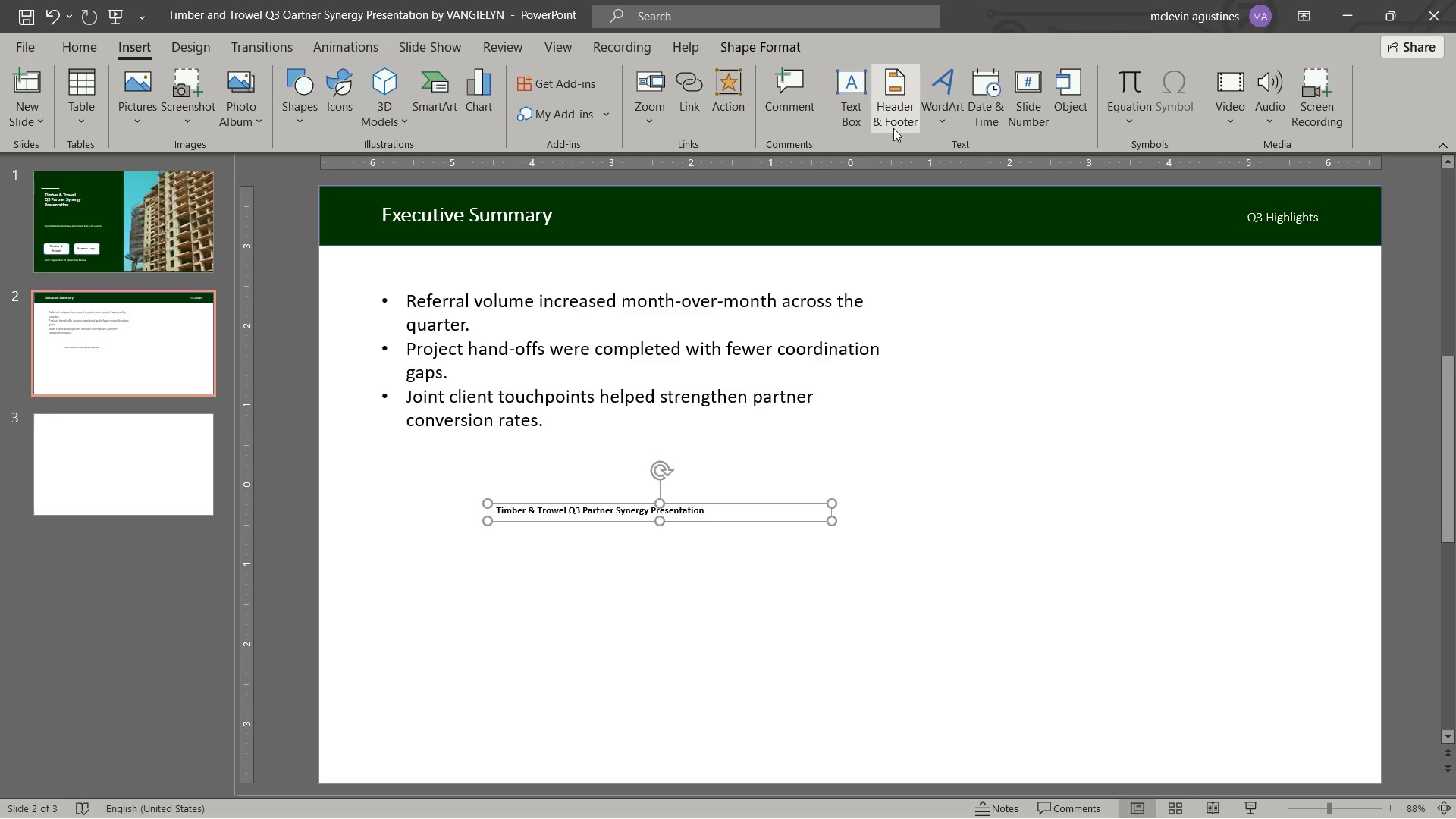 
wait(5.99)
 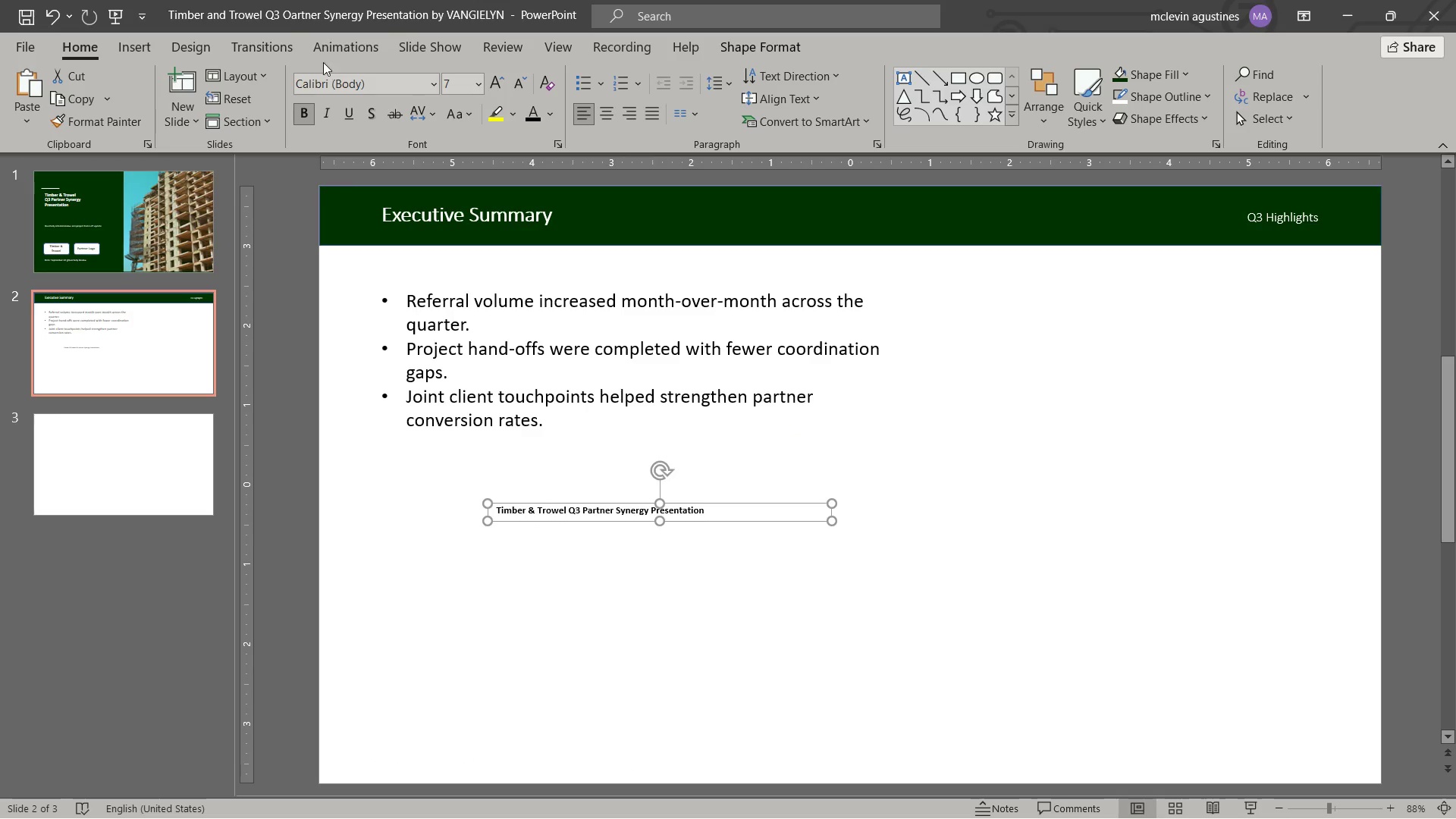 
left_click([910, 121])
 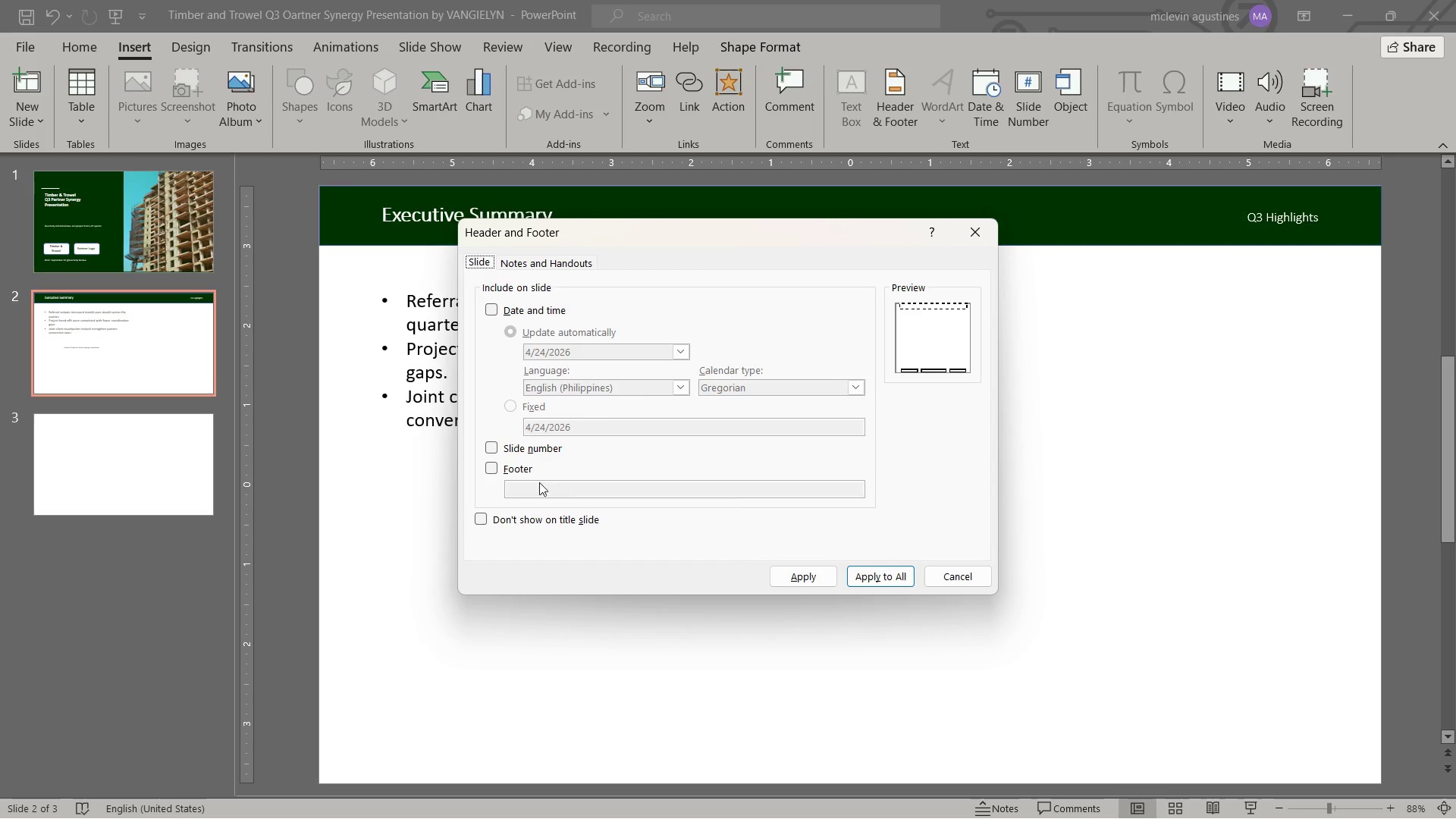 
left_click([490, 465])
 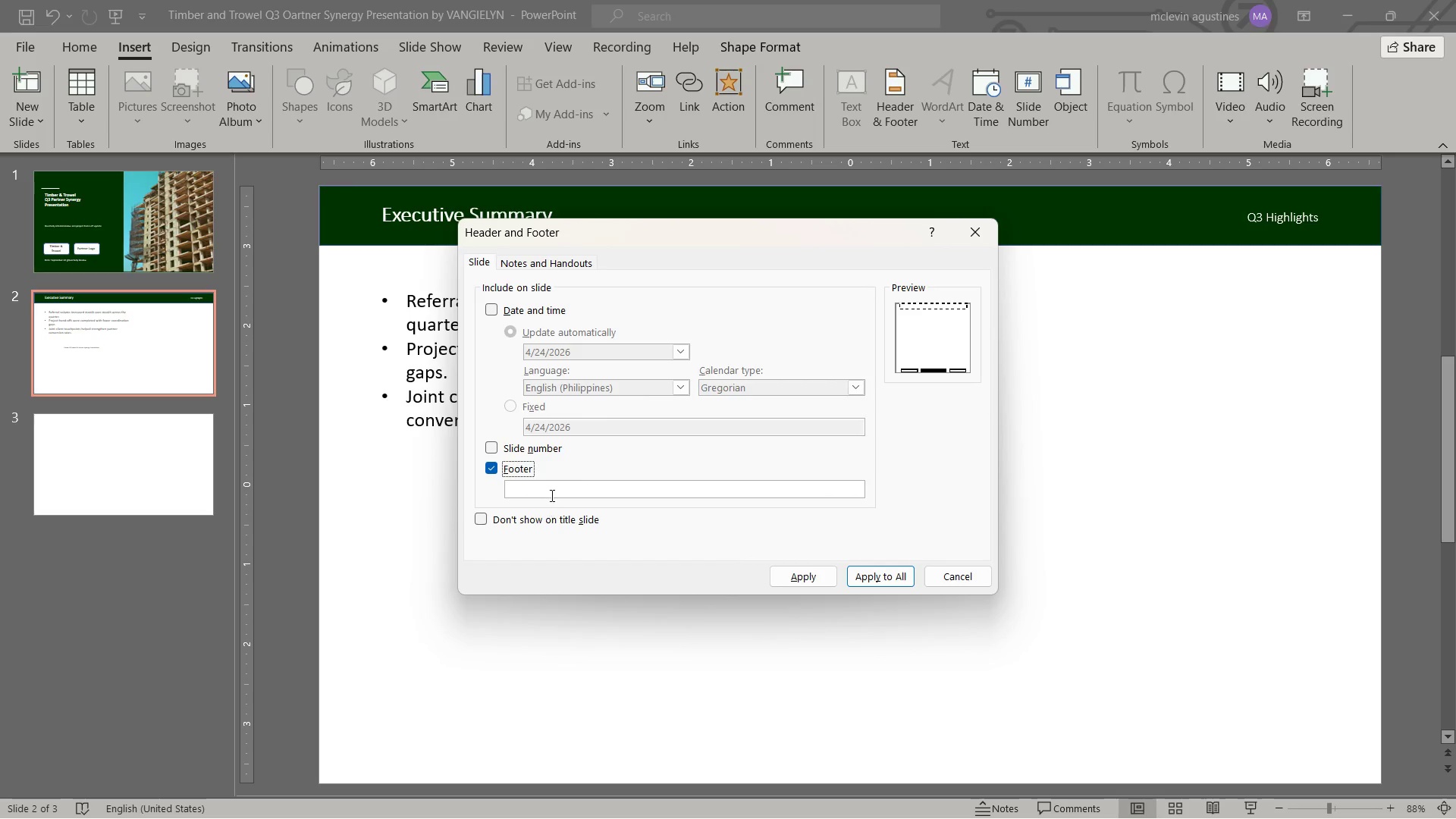 
left_click([553, 492])
 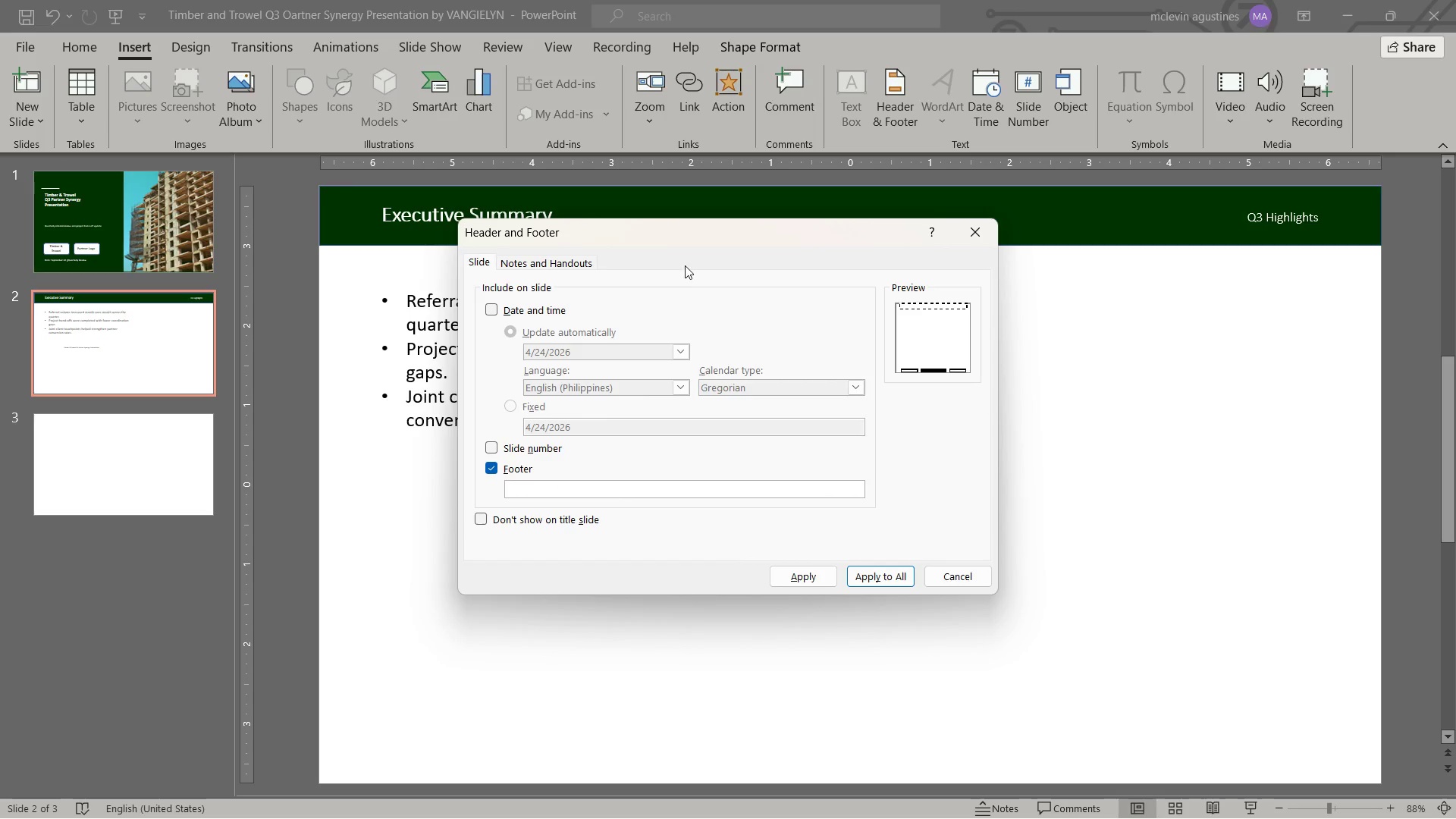 
left_click_drag(start_coordinate=[692, 234], to_coordinate=[904, 243])
 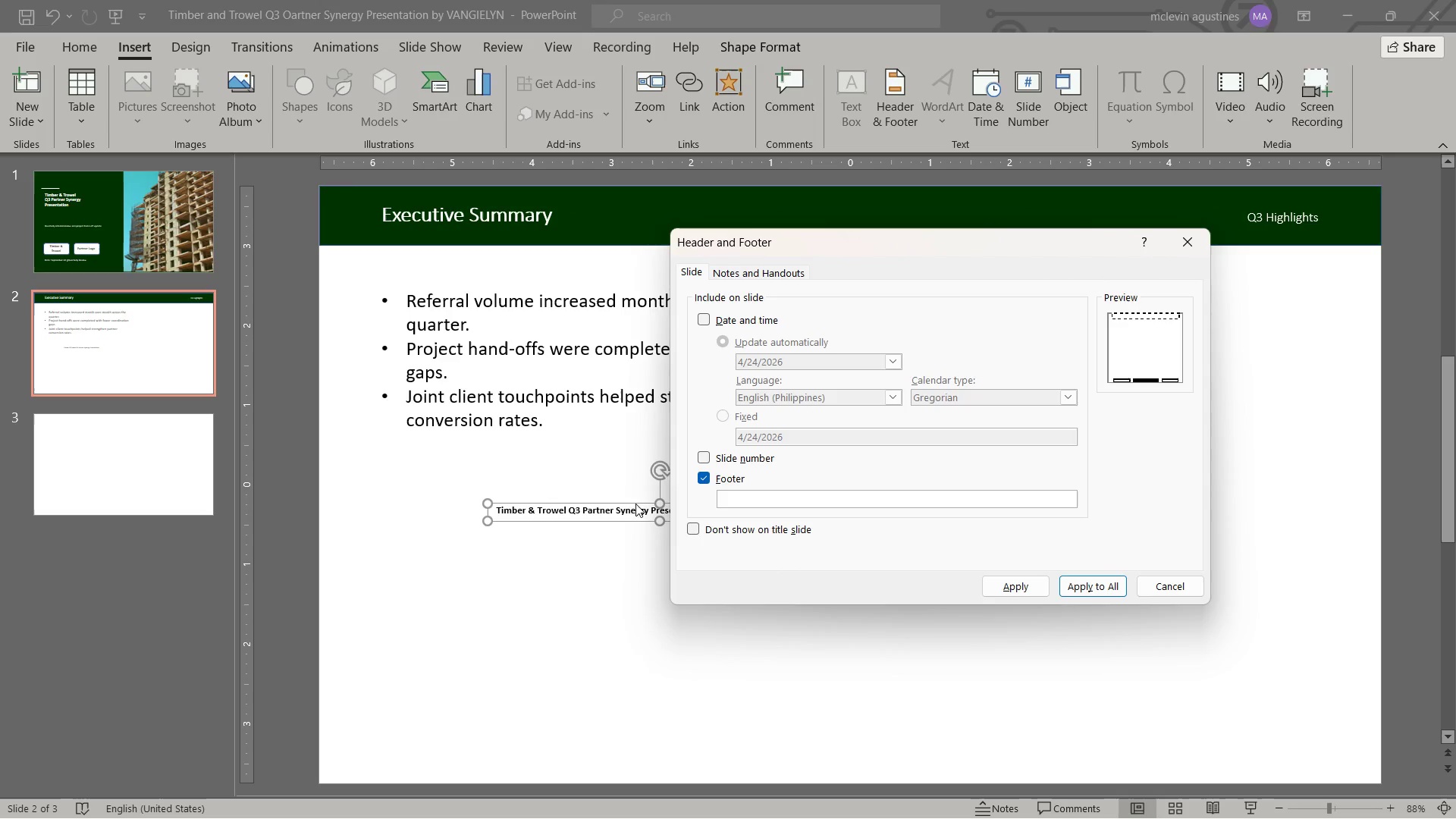 
key(Escape)
 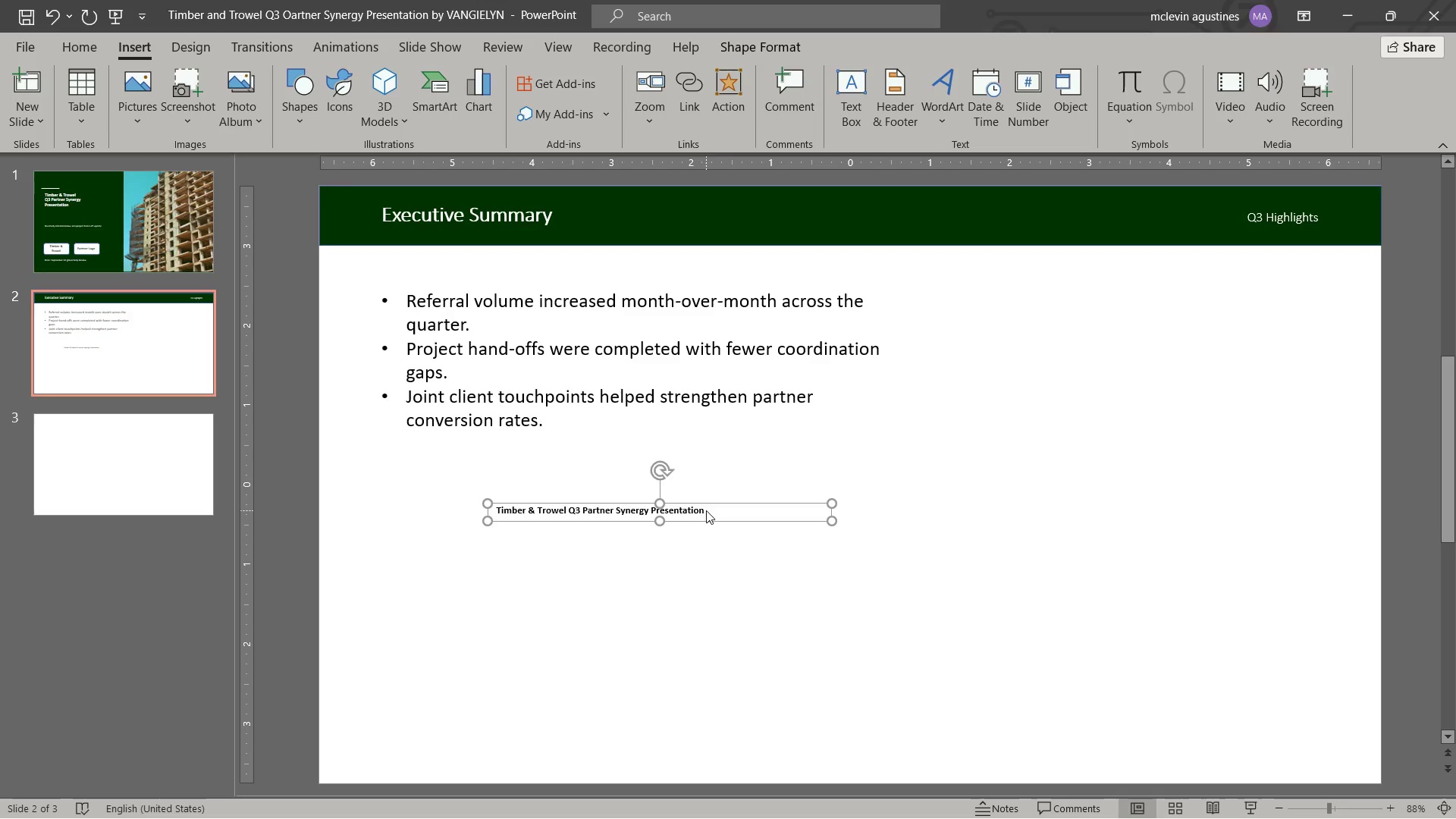 
left_click_drag(start_coordinate=[704, 511], to_coordinate=[444, 493])
 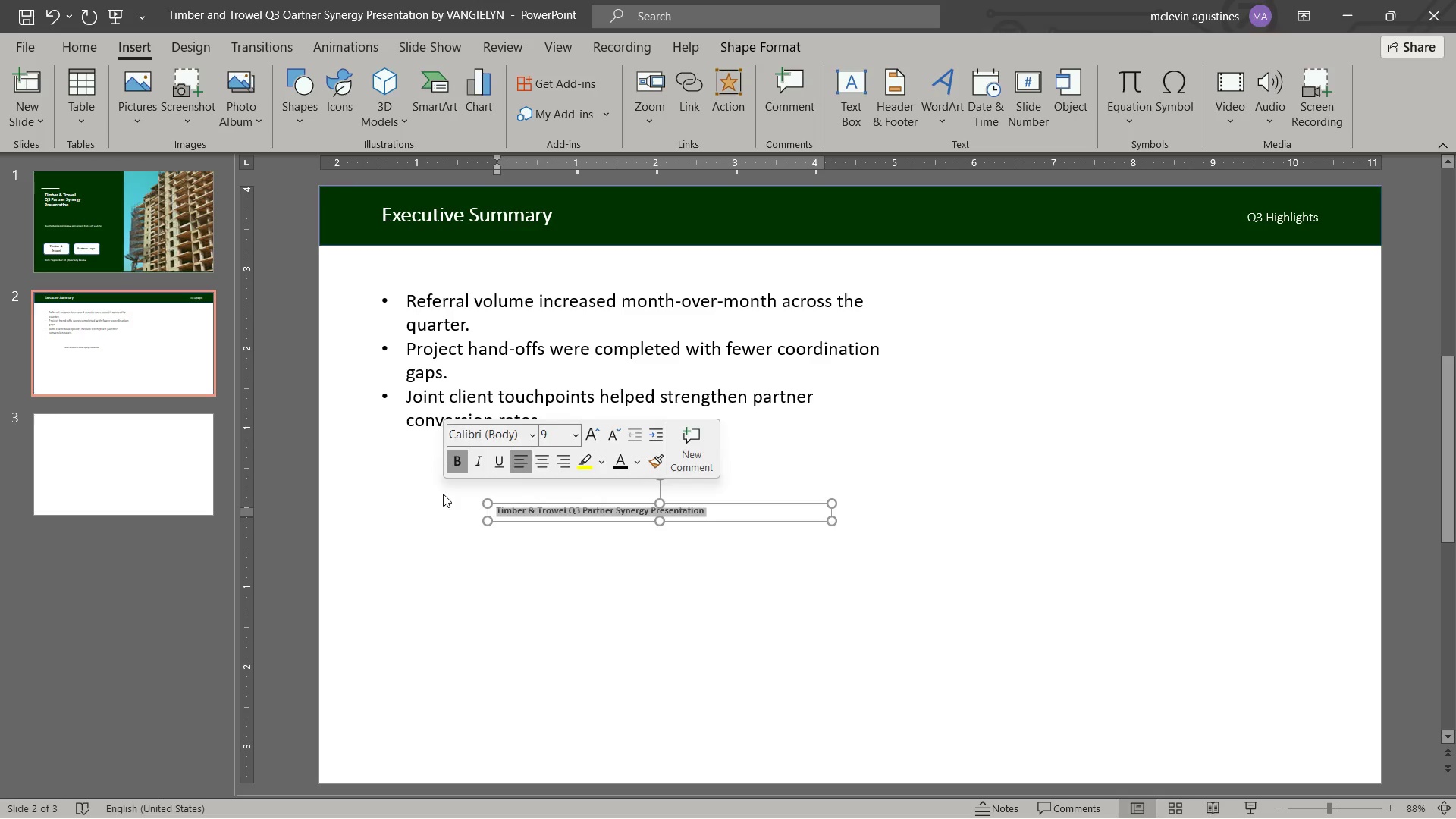 
key(Control+C)
 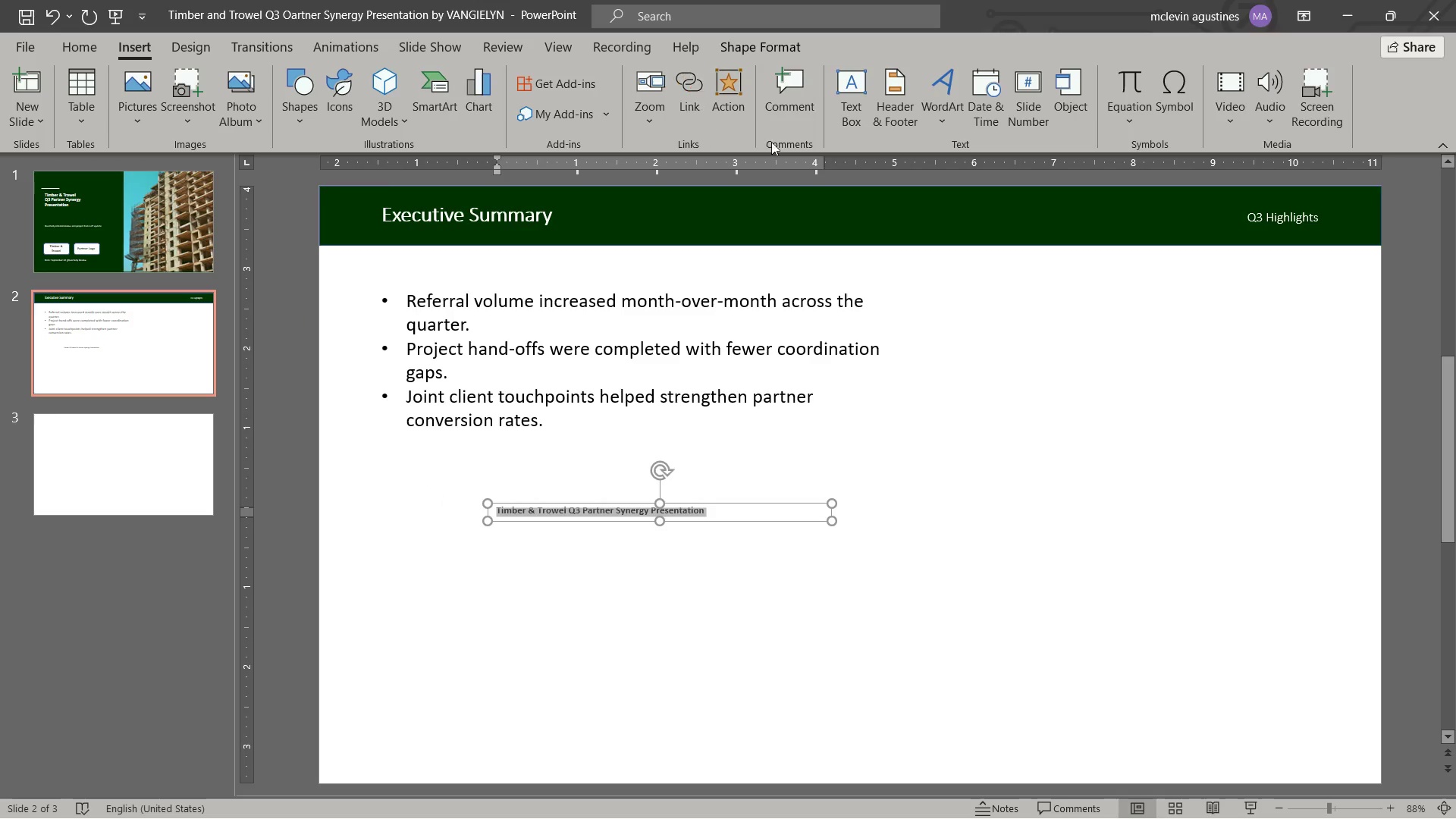 
left_click([890, 117])
 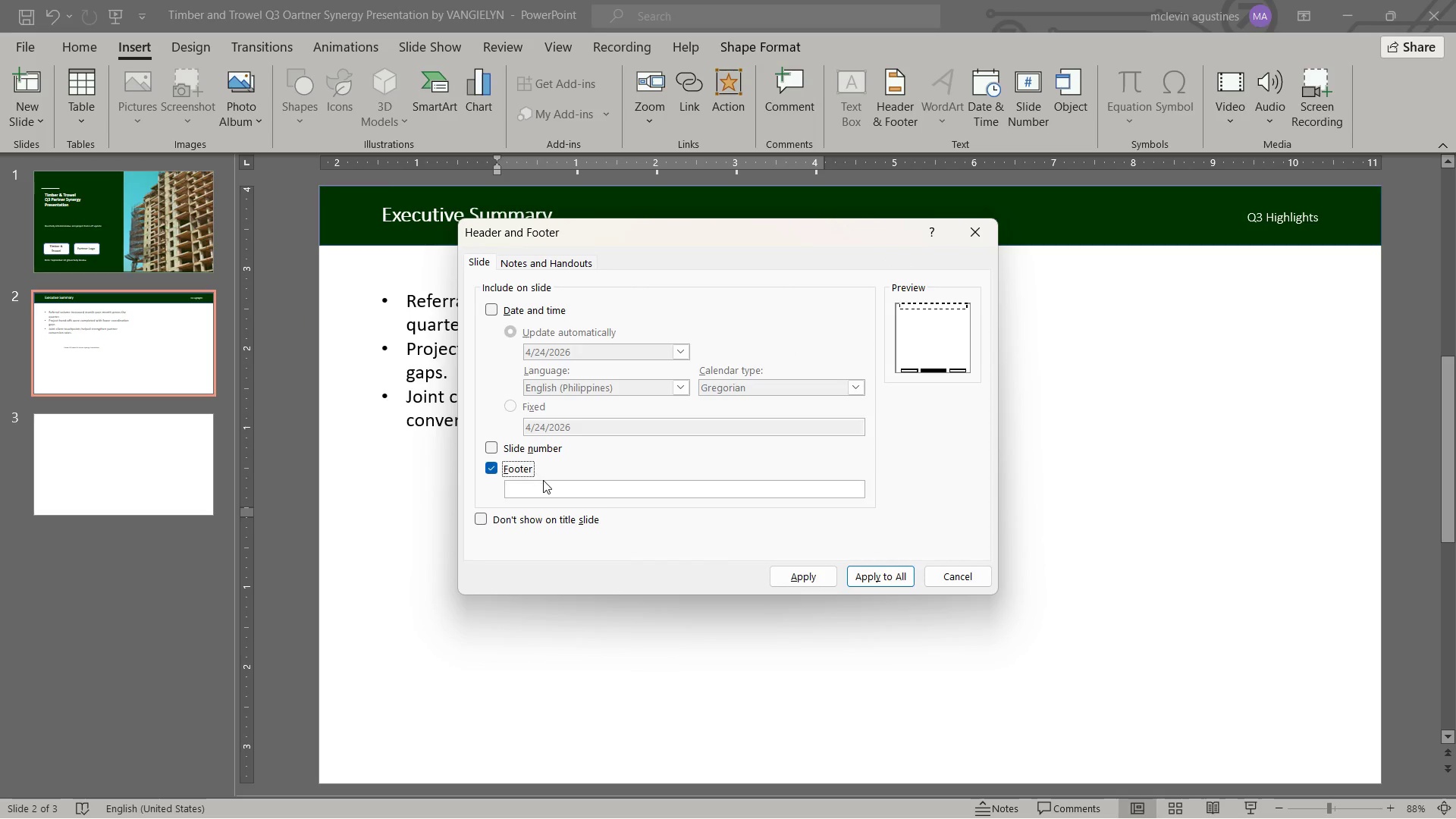 
left_click([545, 494])
 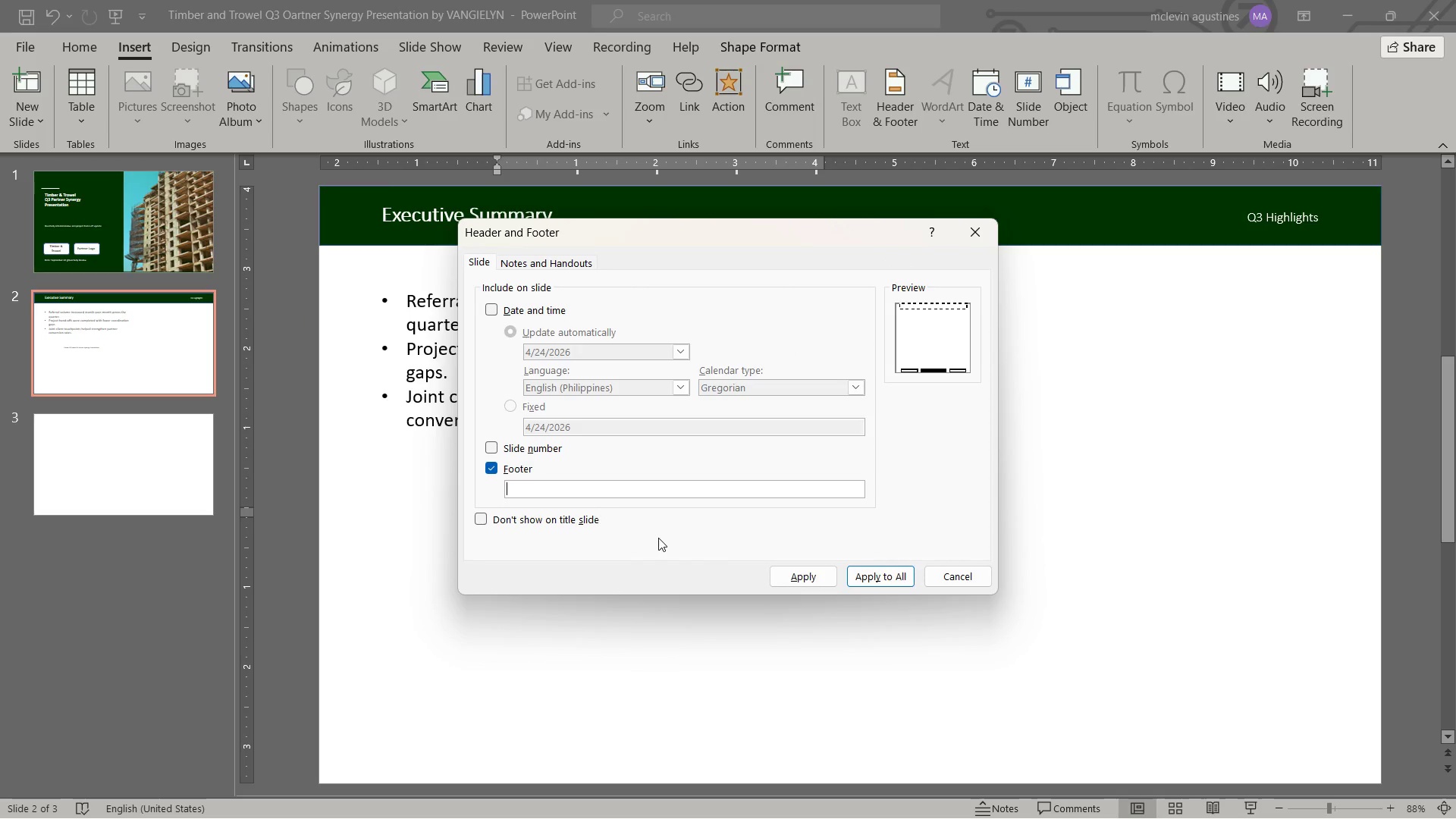 
key(Control+V)
 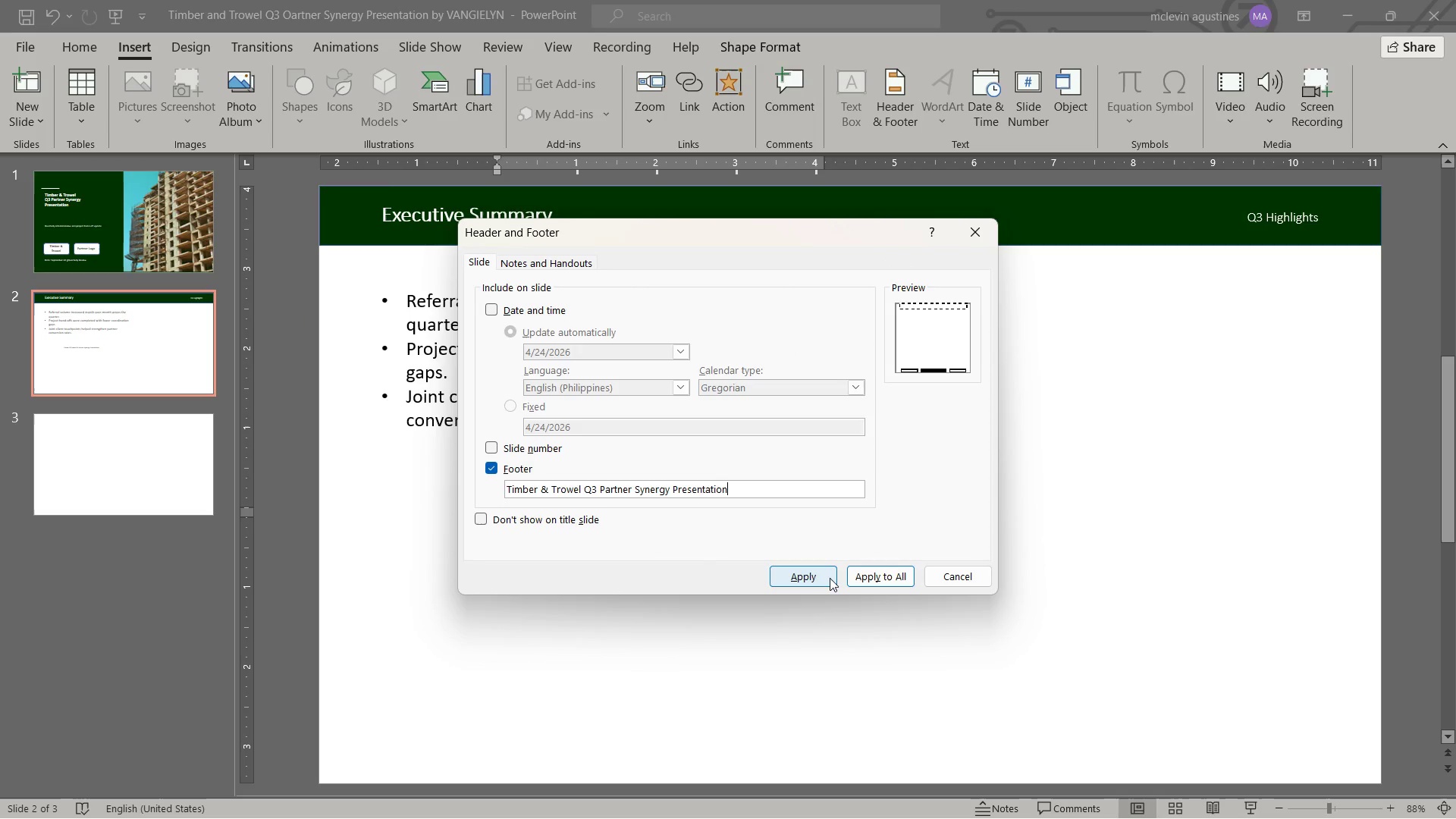 
left_click([532, 515])
 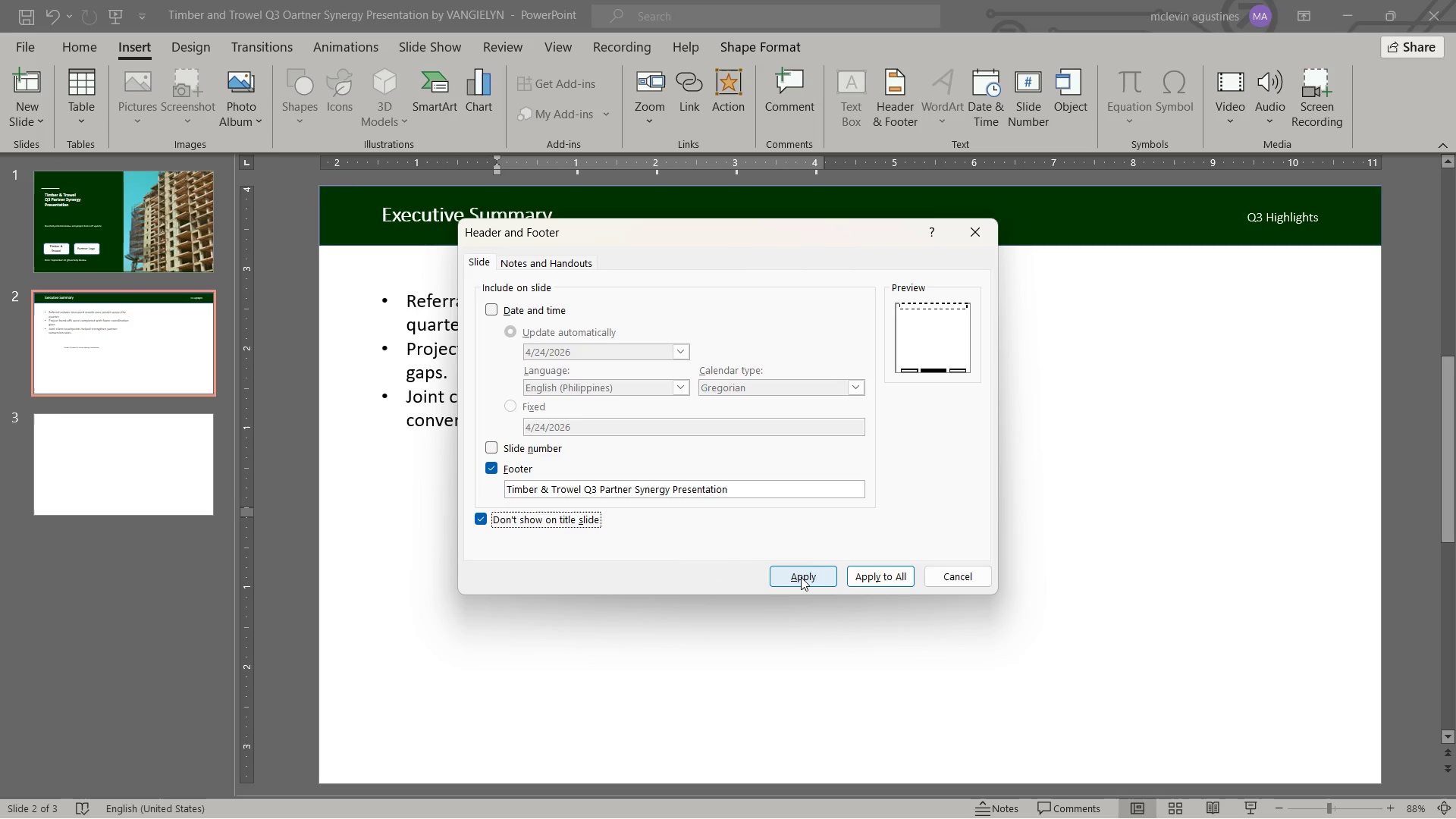 
left_click([801, 577])
 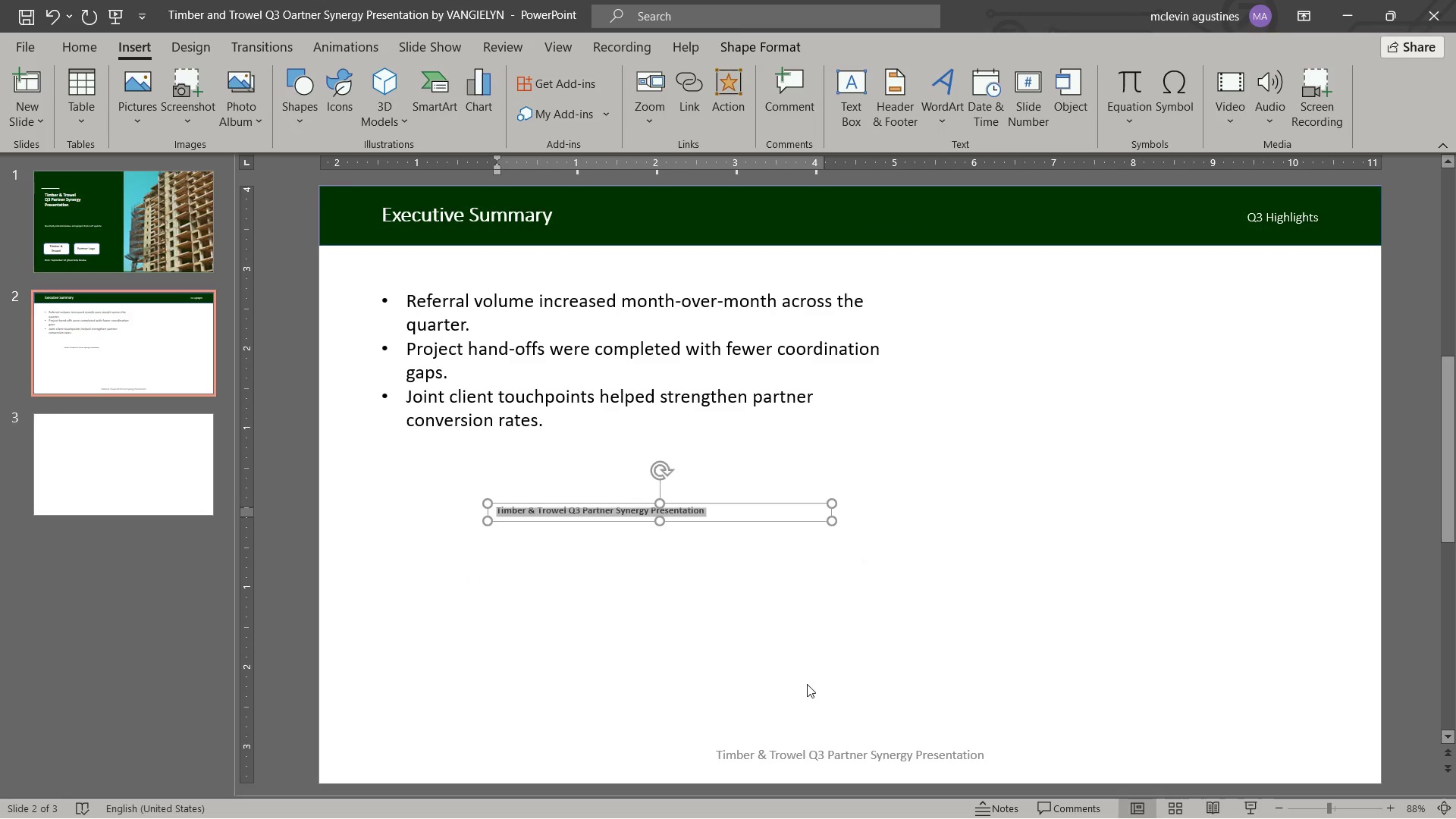 
wait(7.78)
 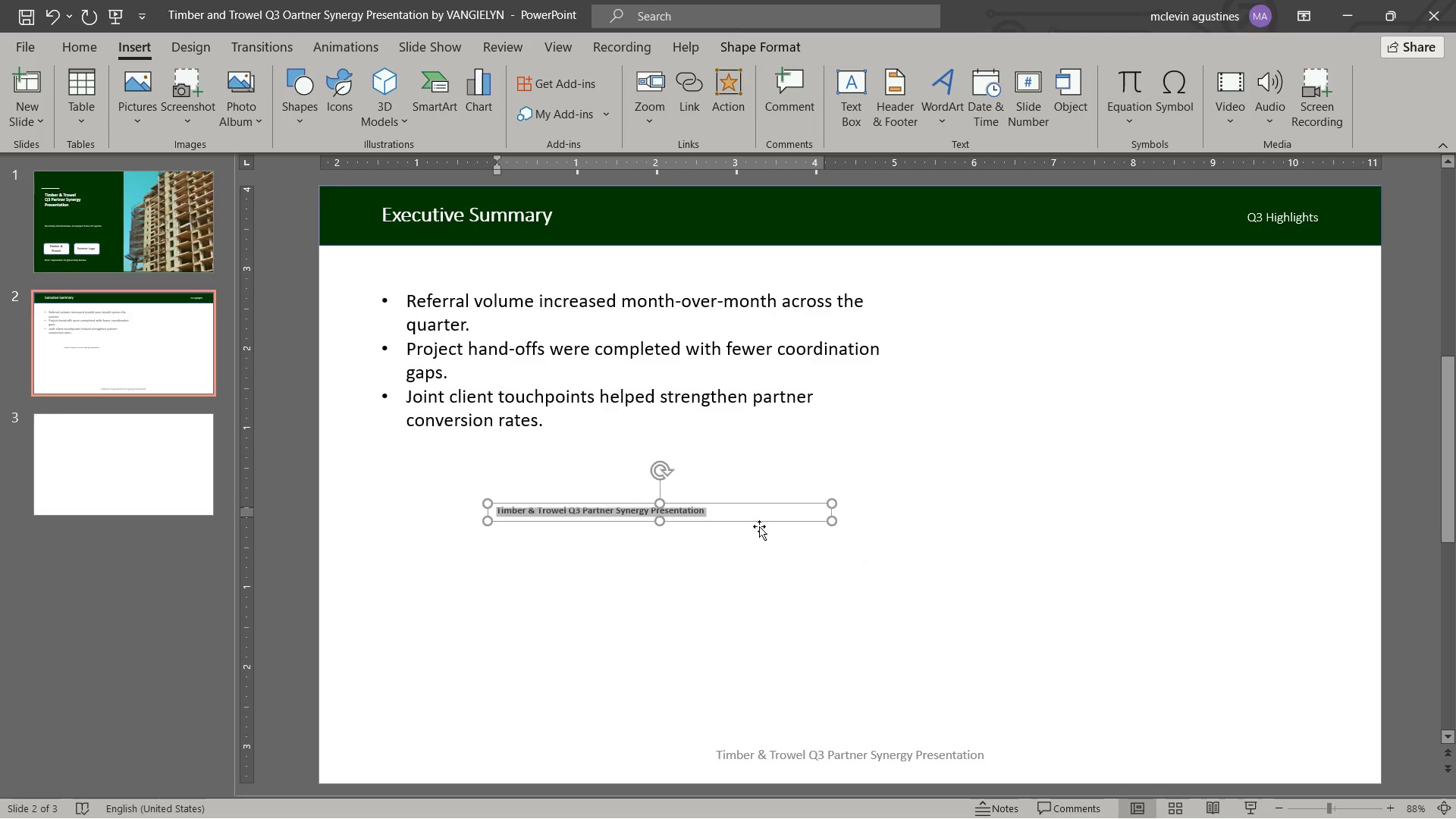 
left_click([893, 109])
 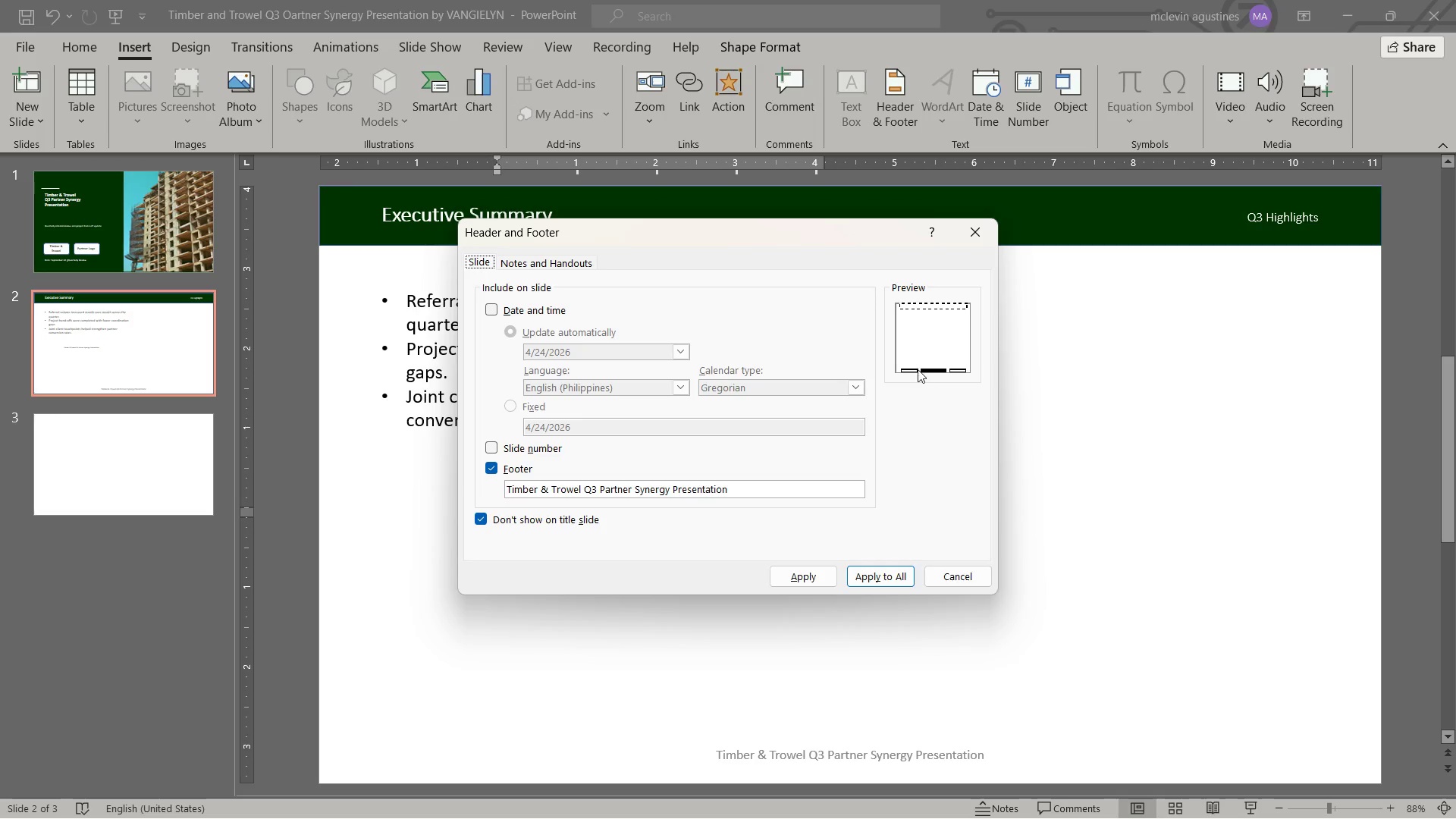 
left_click([915, 372])
 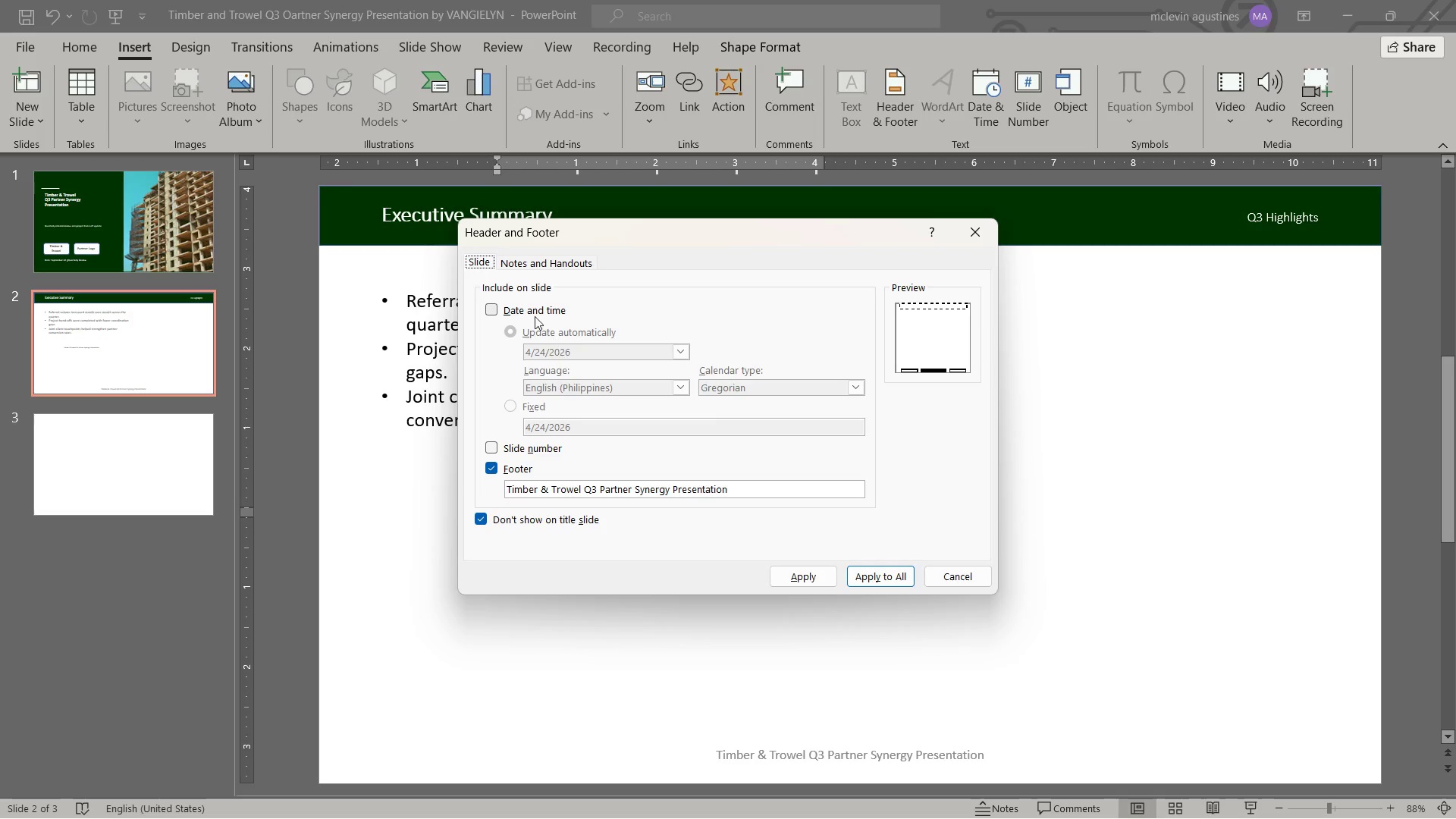 
wait(5.05)
 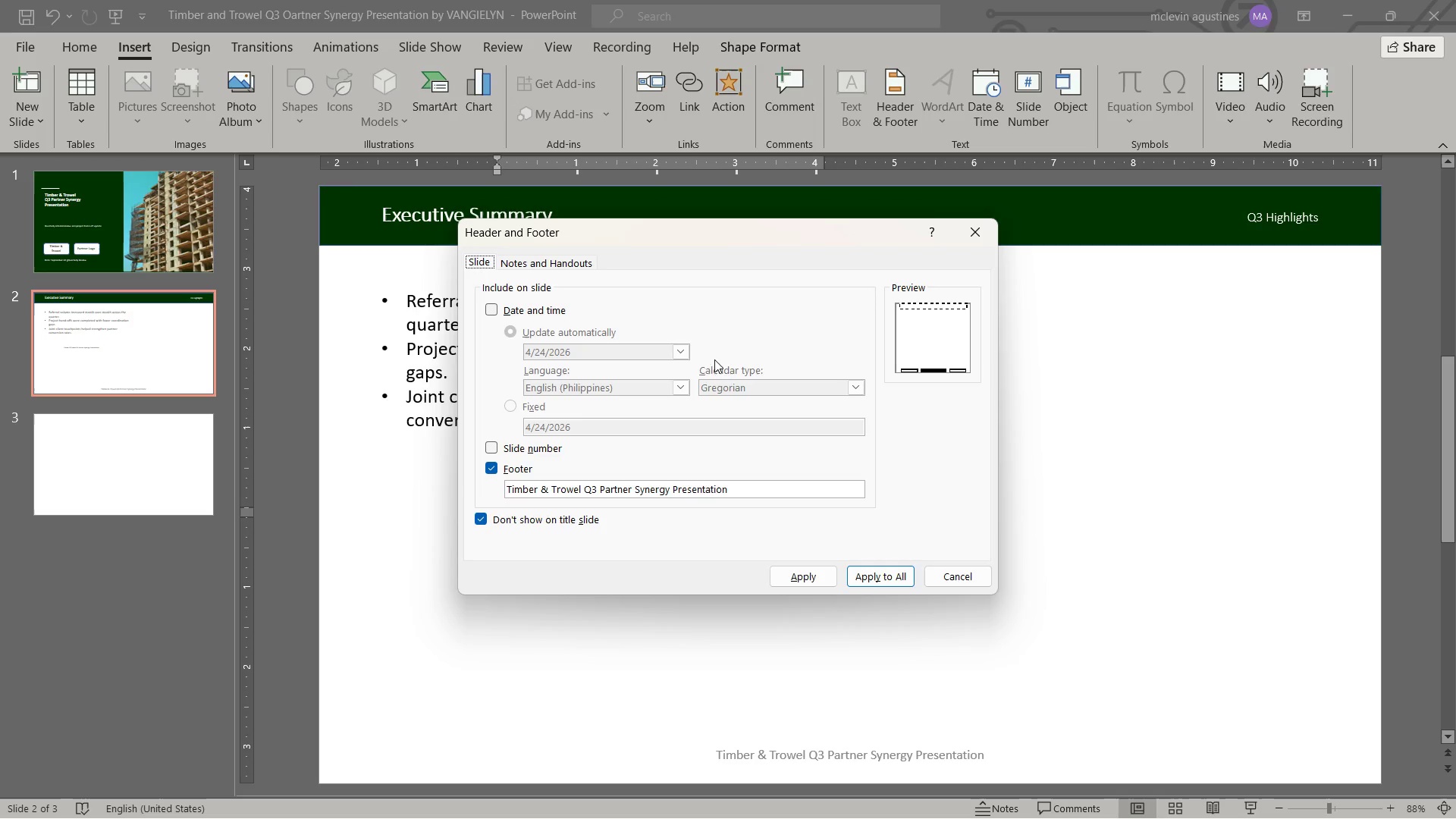 
left_click([532, 268])
 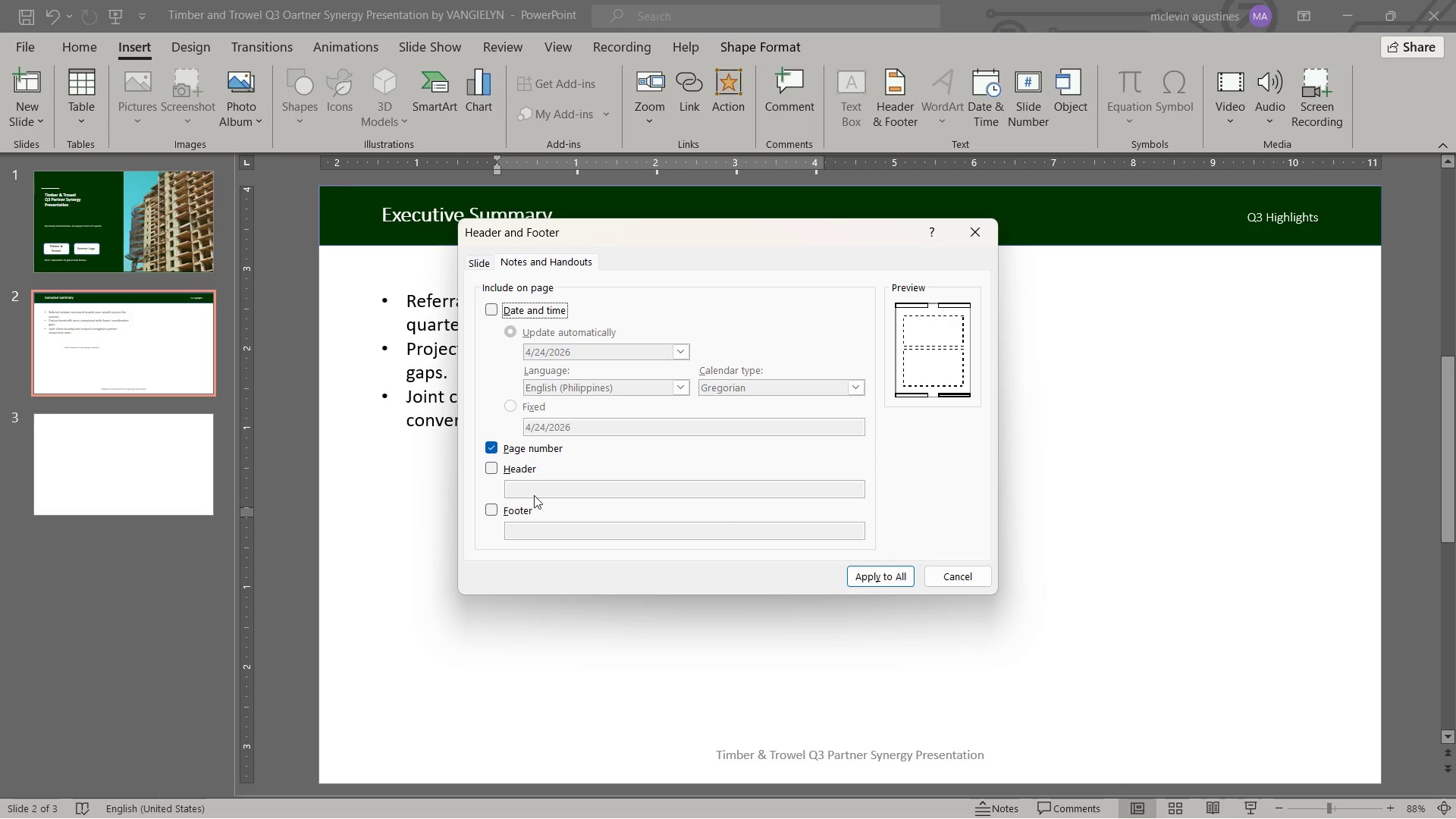 
wait(11.34)
 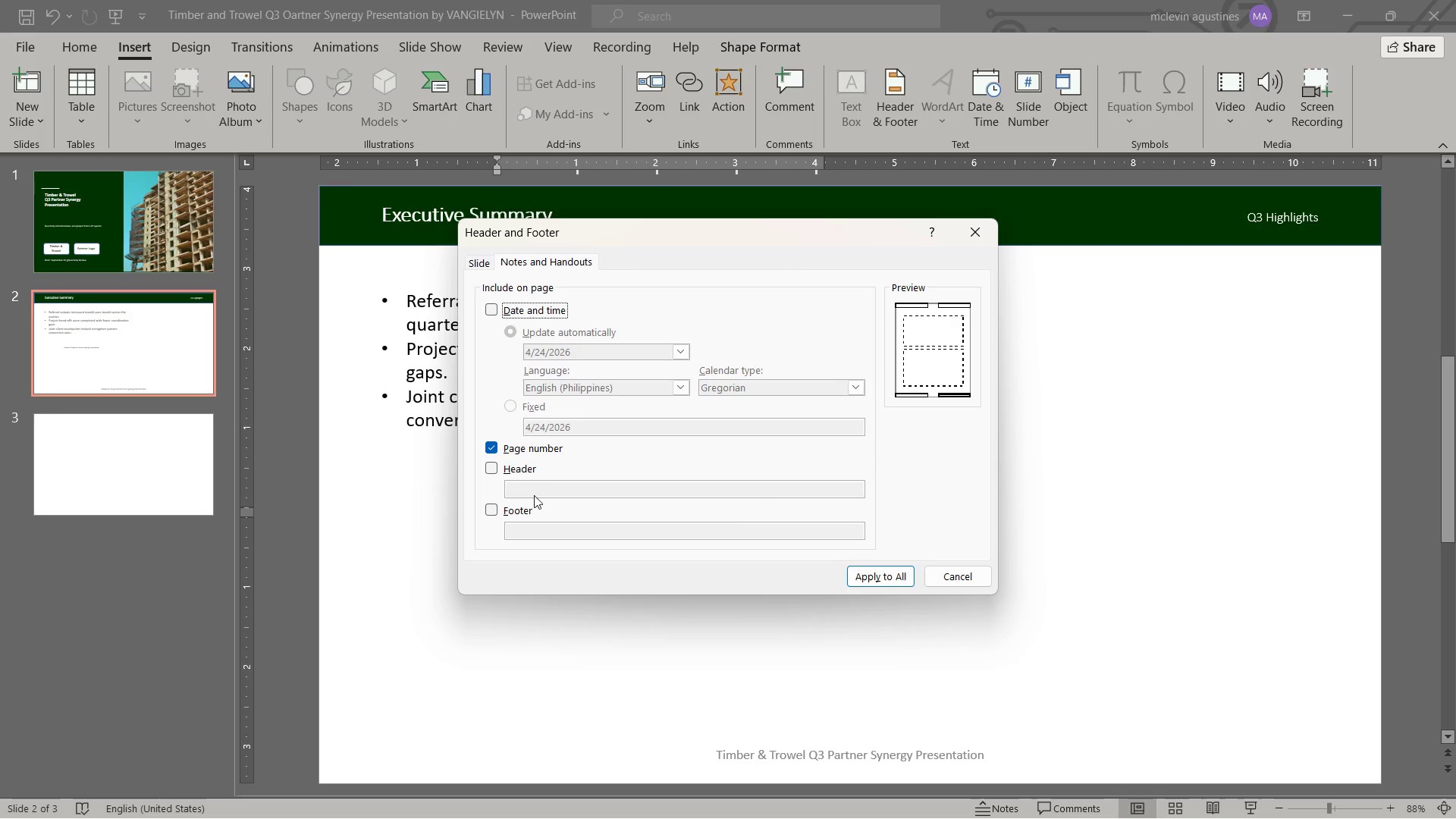 
left_click([487, 260])
 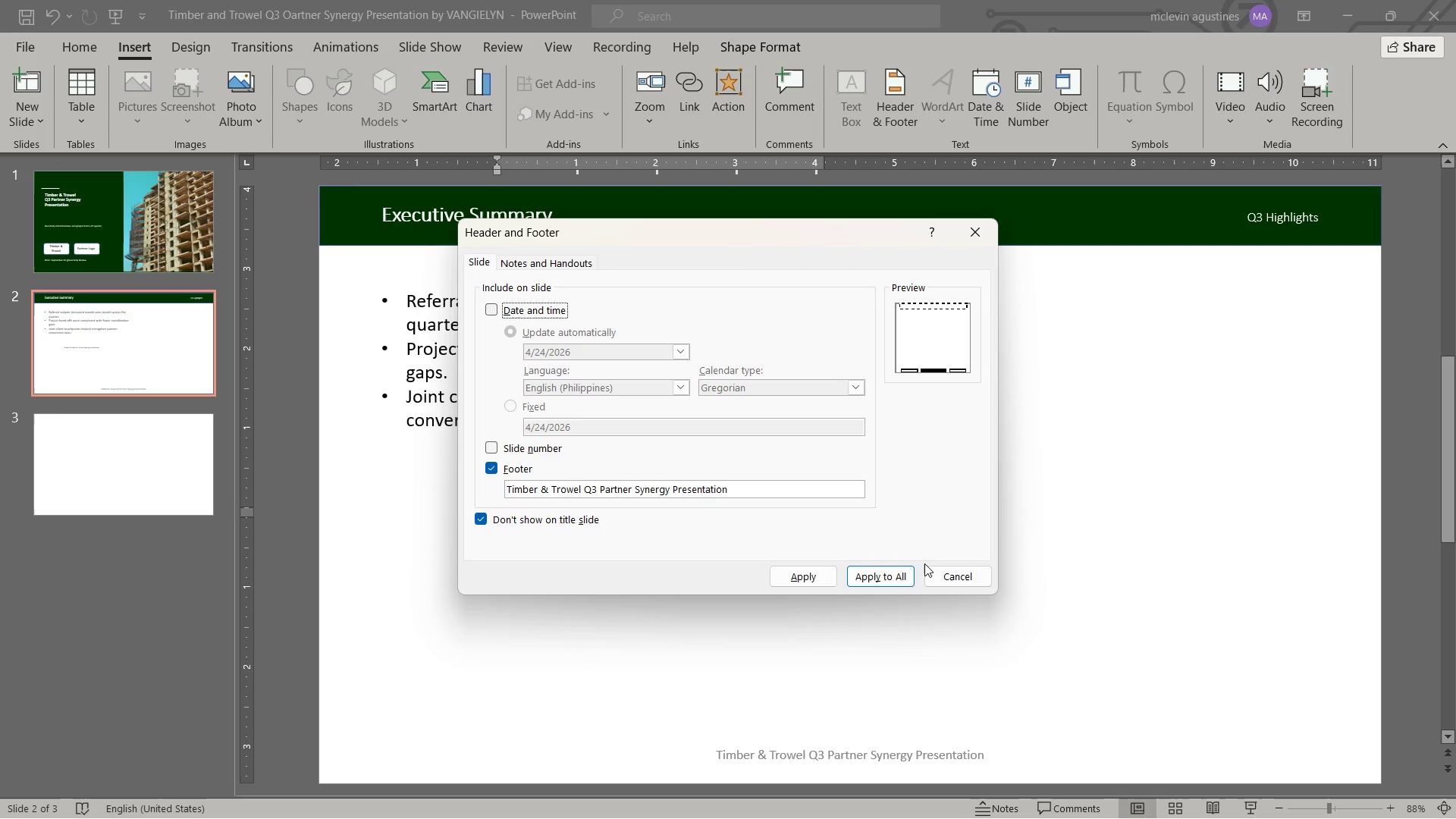 
wait(14.25)
 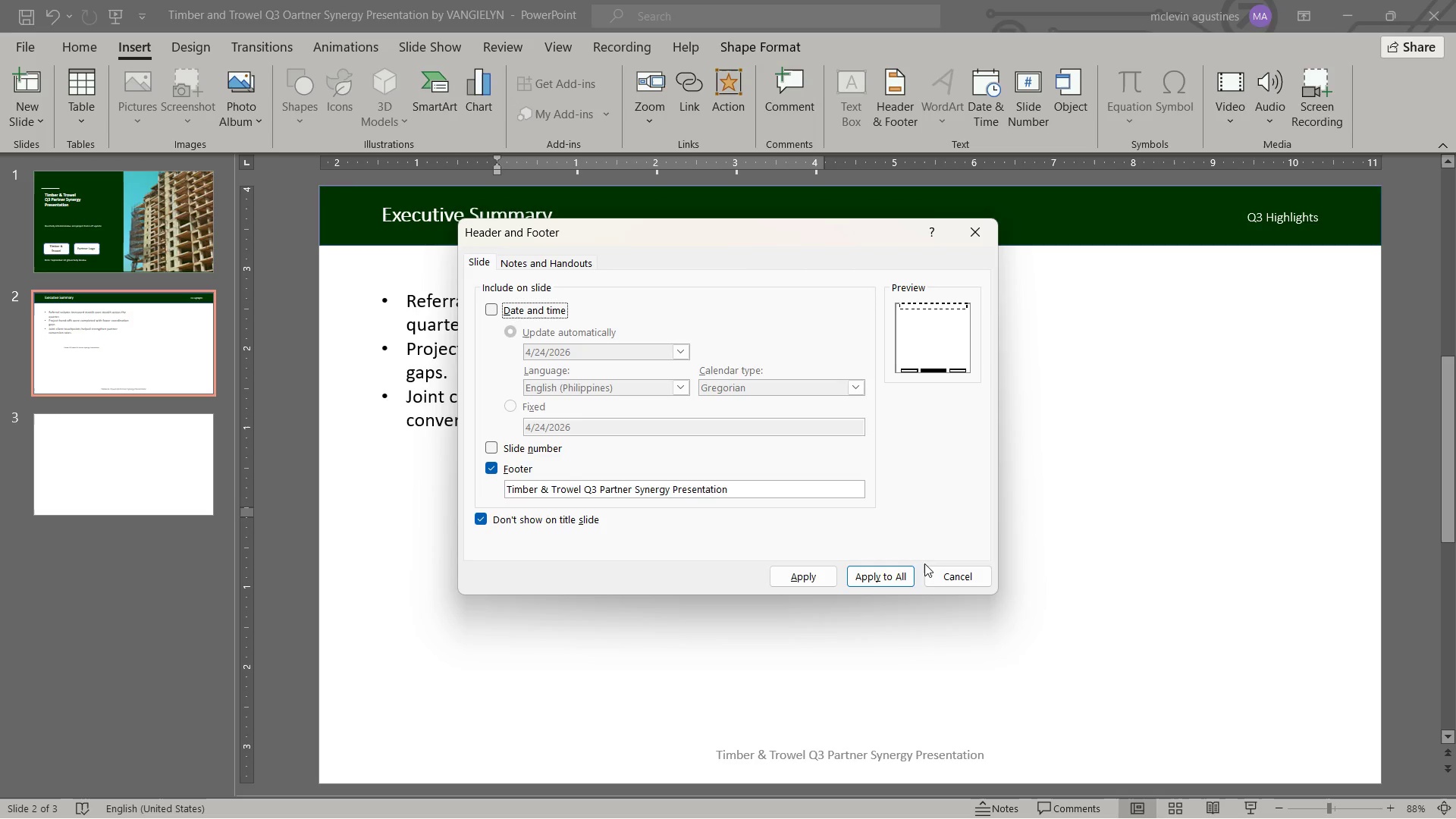 
left_click([819, 581])
 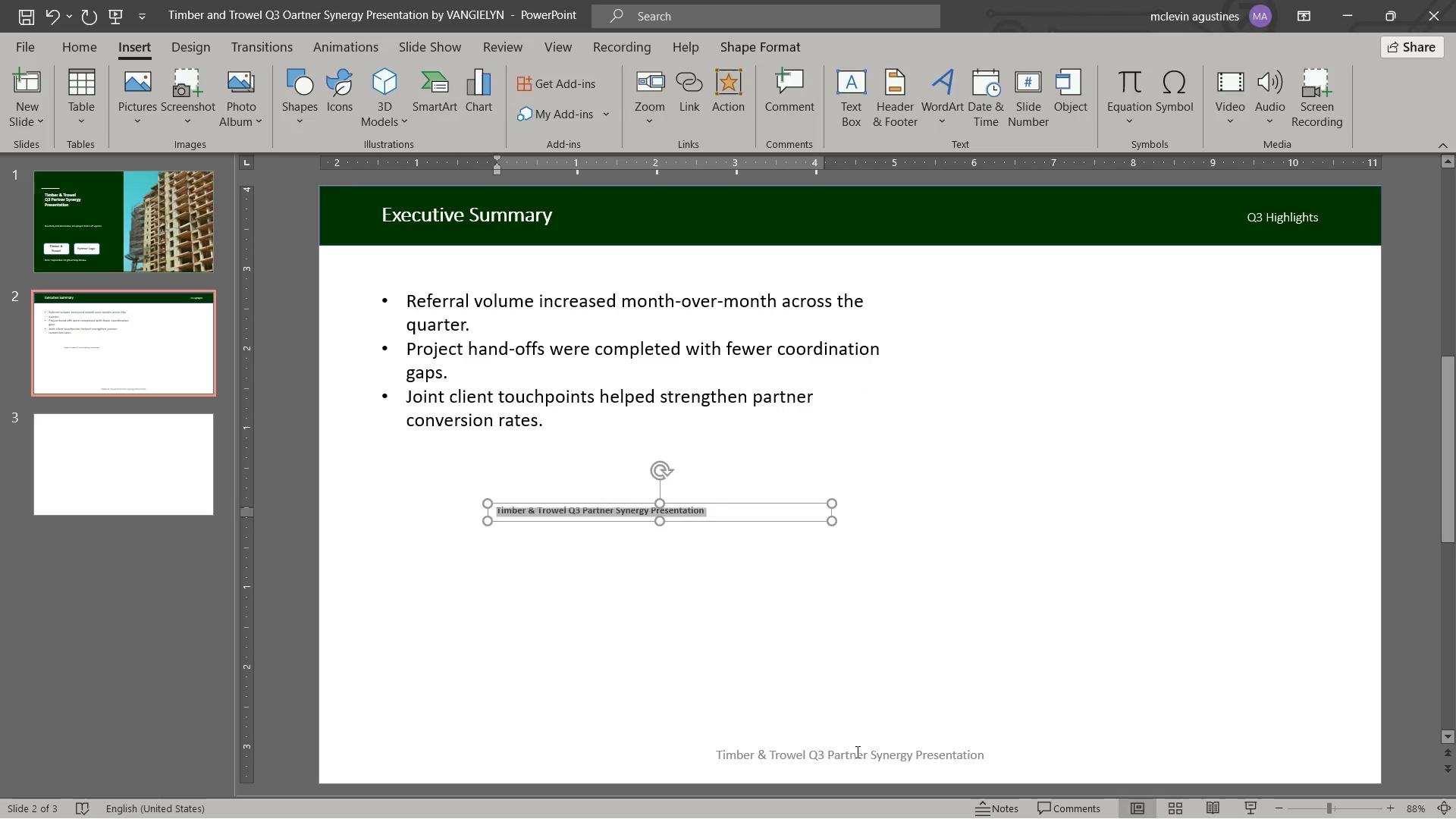 
double_click([861, 758])
 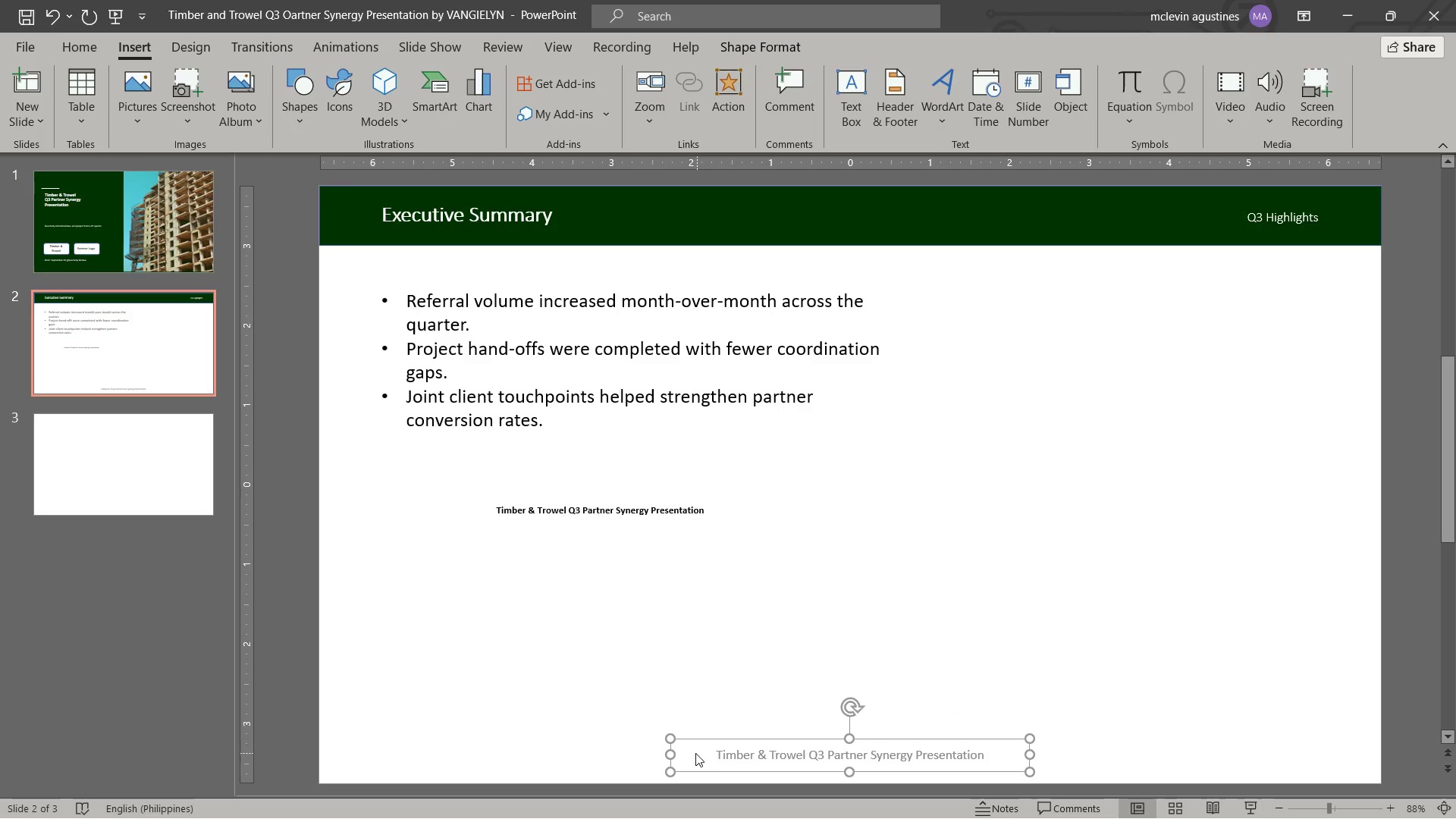 
left_click_drag(start_coordinate=[675, 757], to_coordinate=[376, 740])
 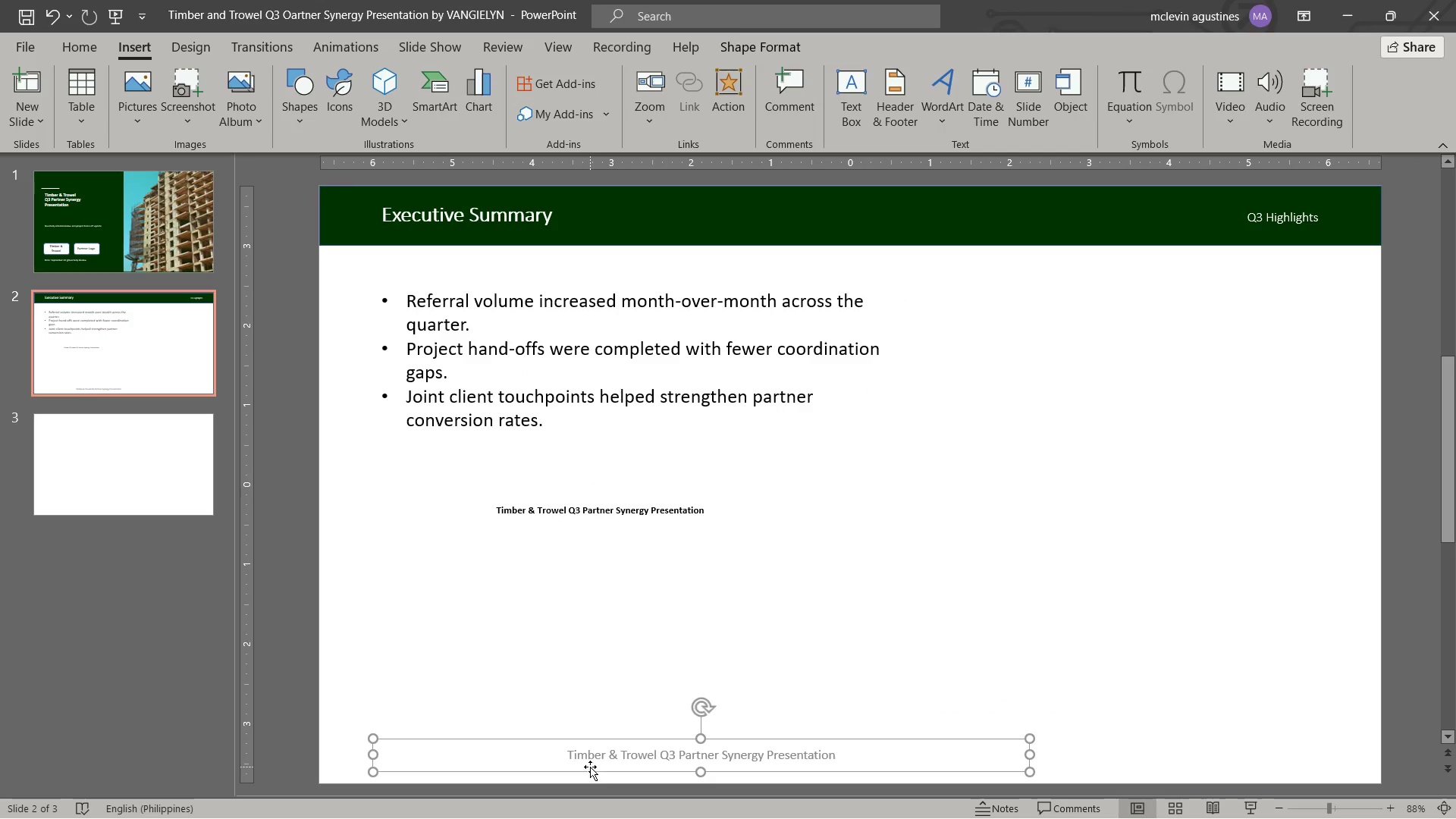 
left_click_drag(start_coordinate=[601, 754], to_coordinate=[855, 752])
 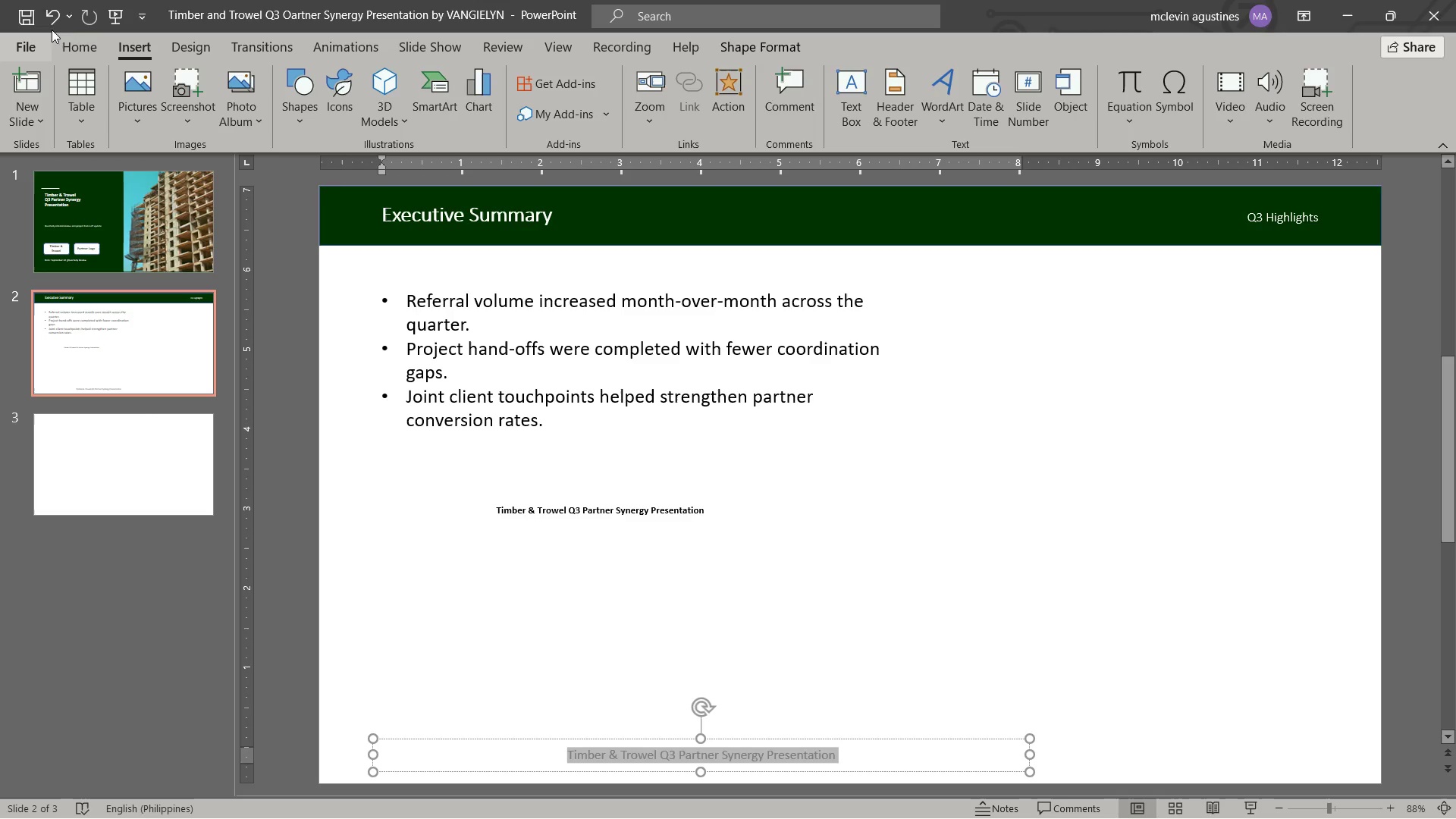 
left_click_drag(start_coordinate=[79, 71], to_coordinate=[79, 67])
 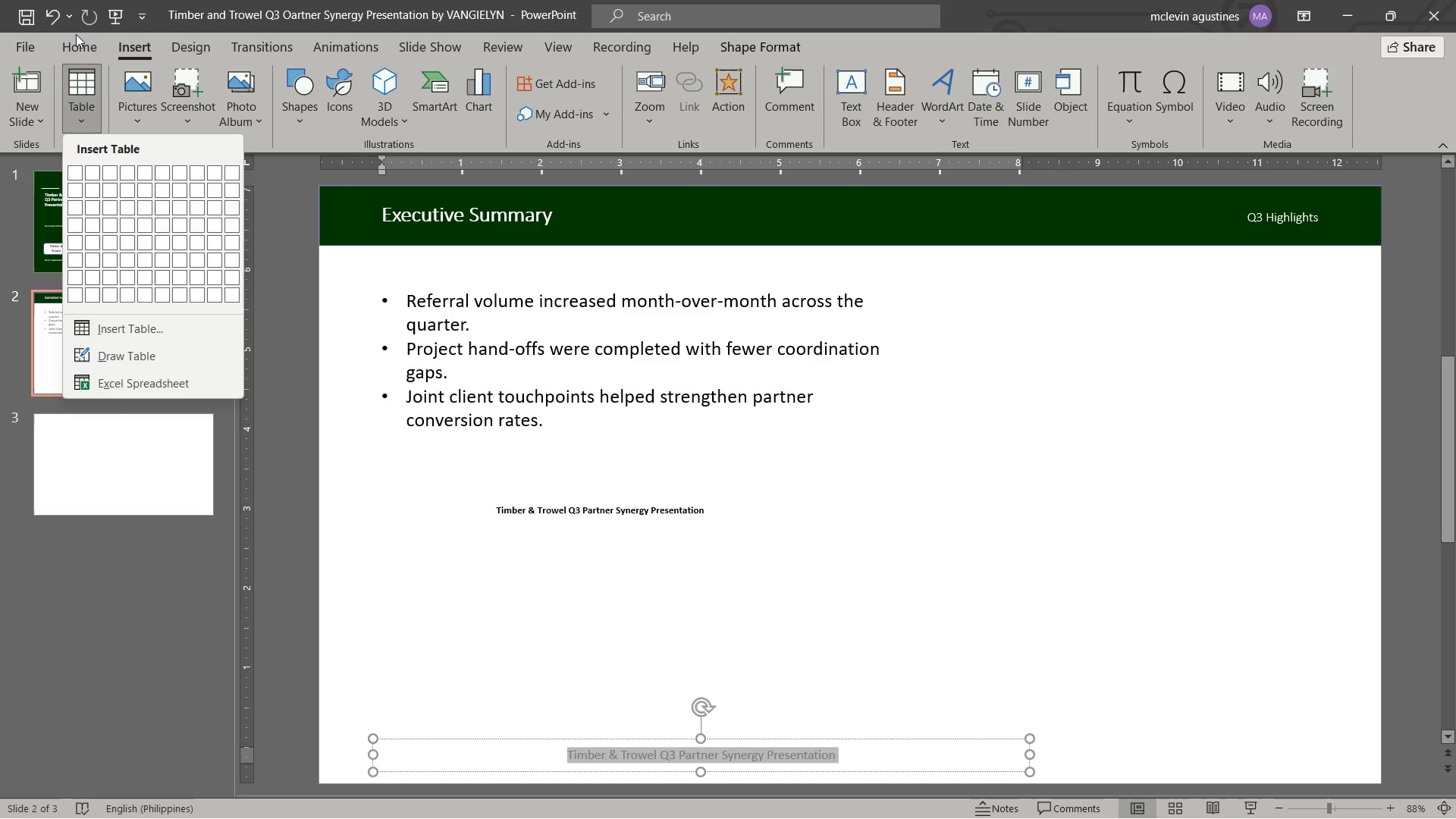 
double_click([76, 34])
 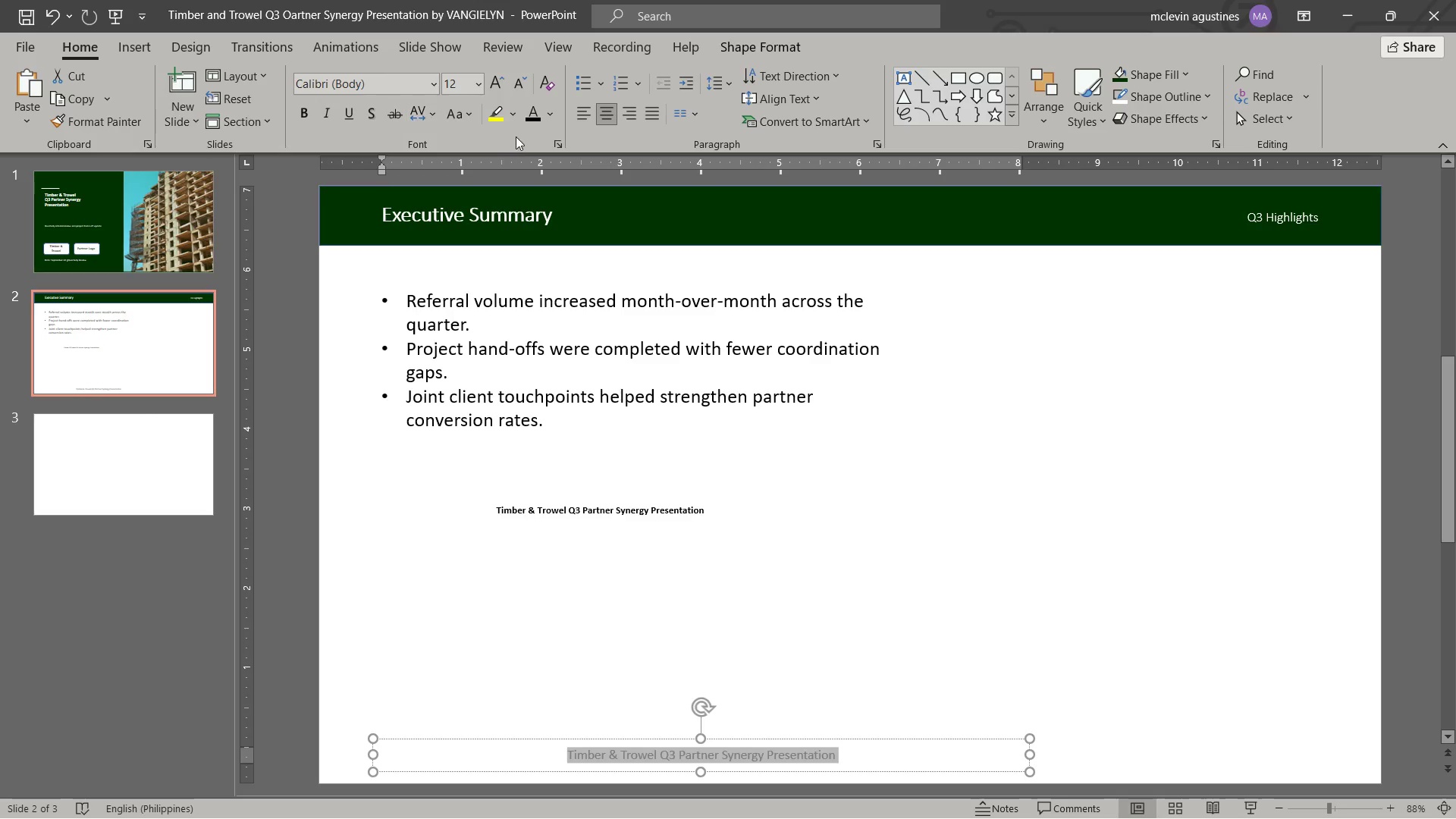 
left_click([537, 119])
 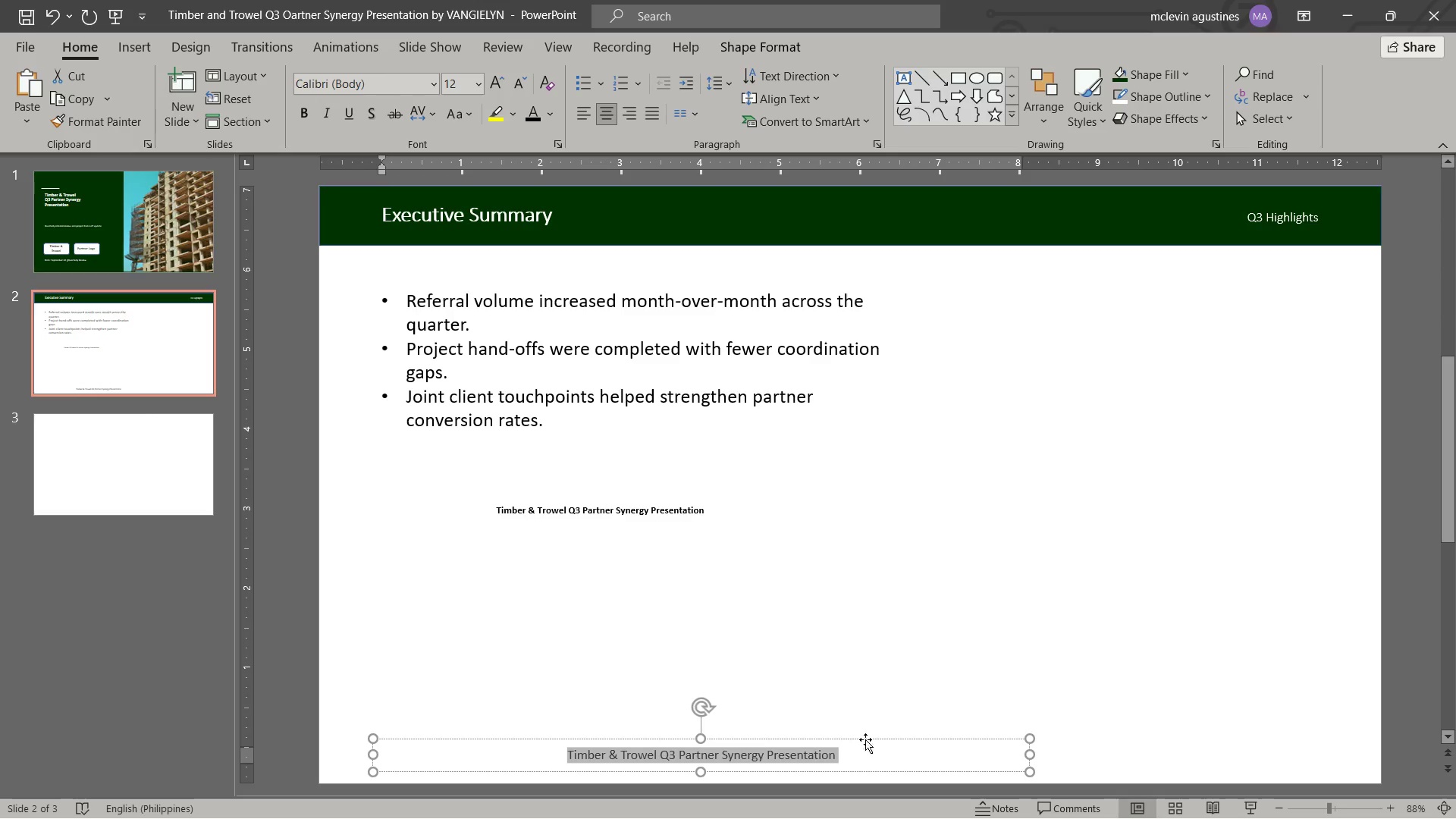 
left_click([865, 723])
 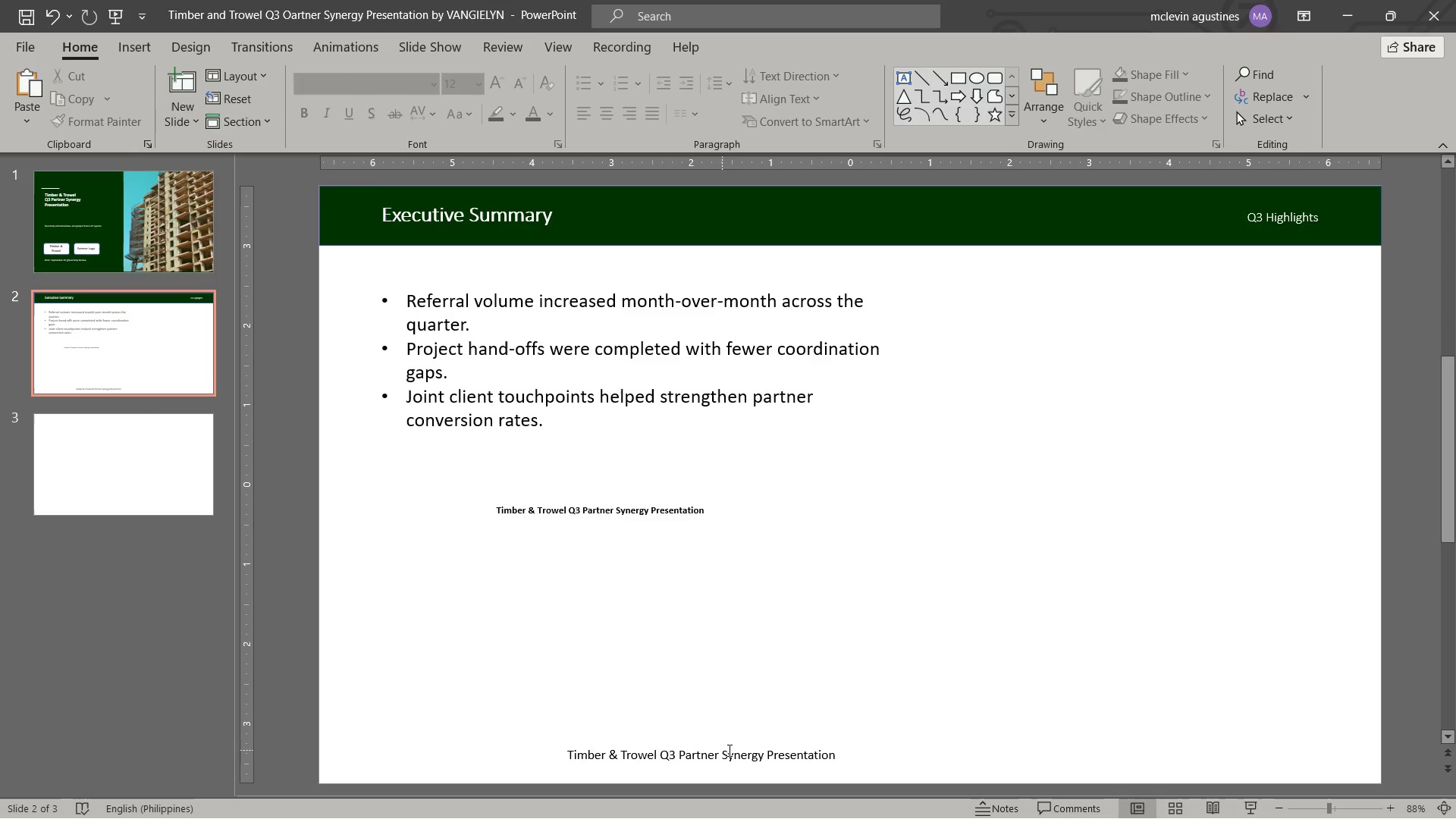 
wait(5.81)
 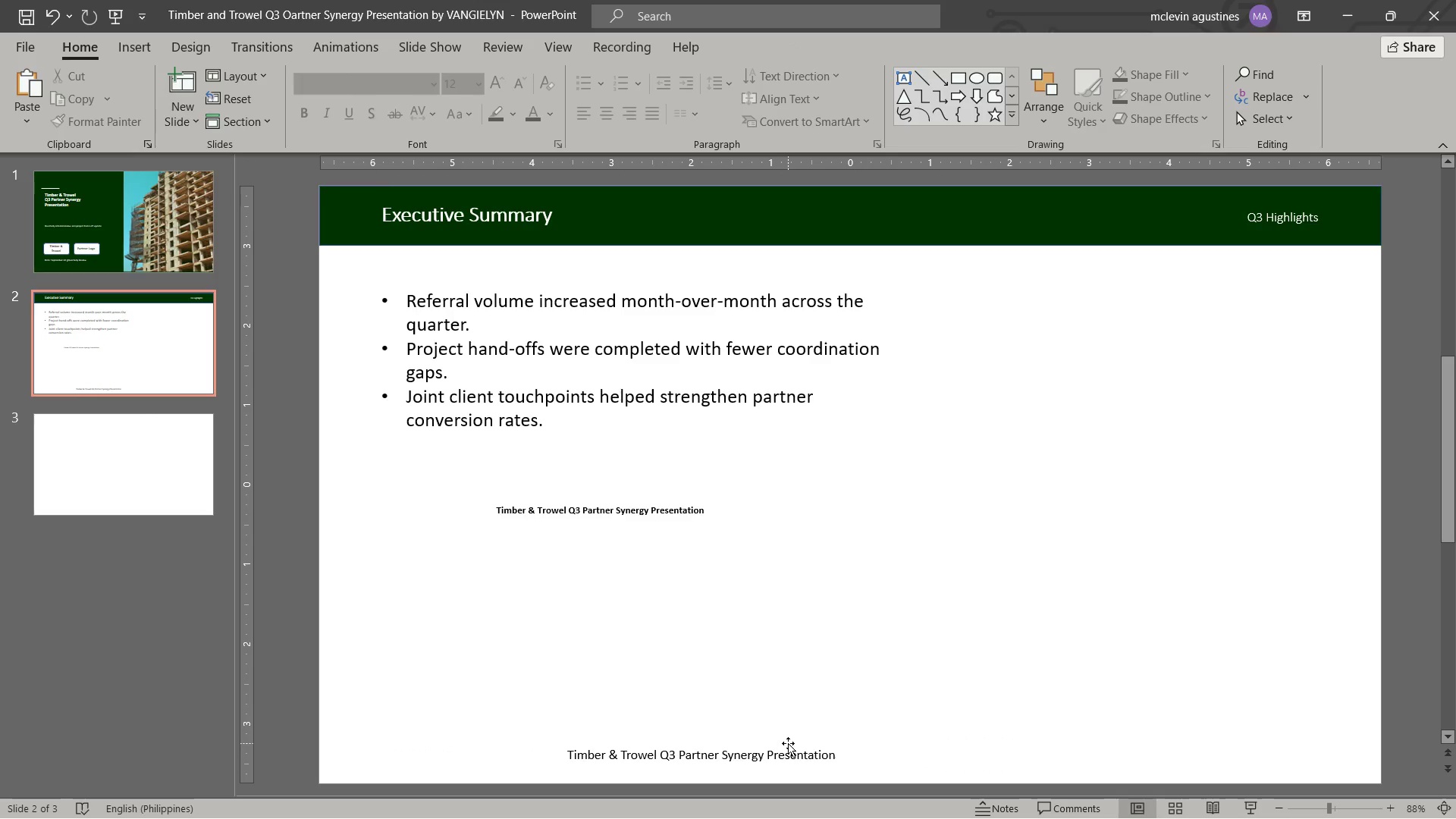 
left_click_drag(start_coordinate=[675, 757], to_coordinate=[662, 757])
 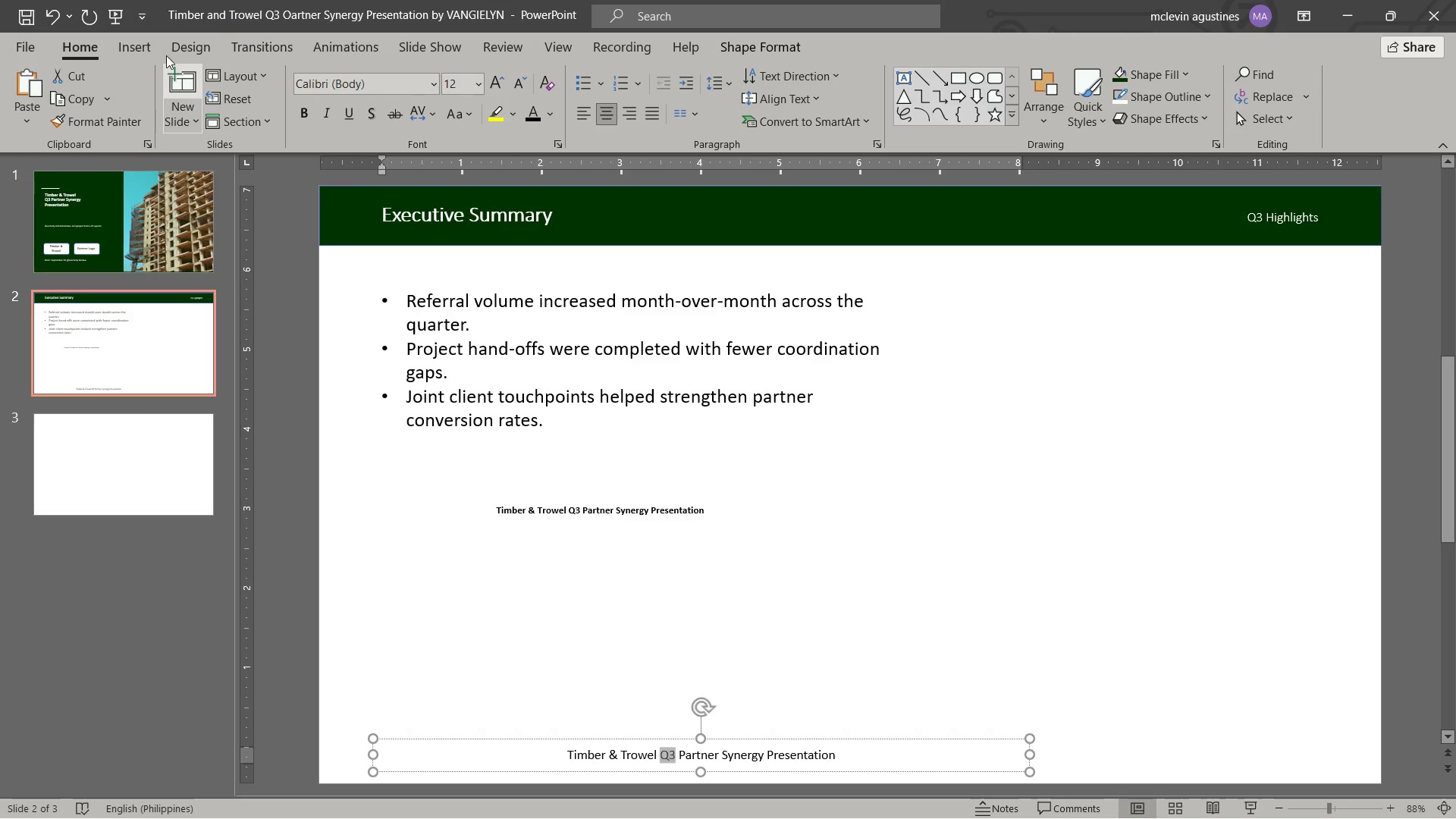 
left_click([122, 45])
 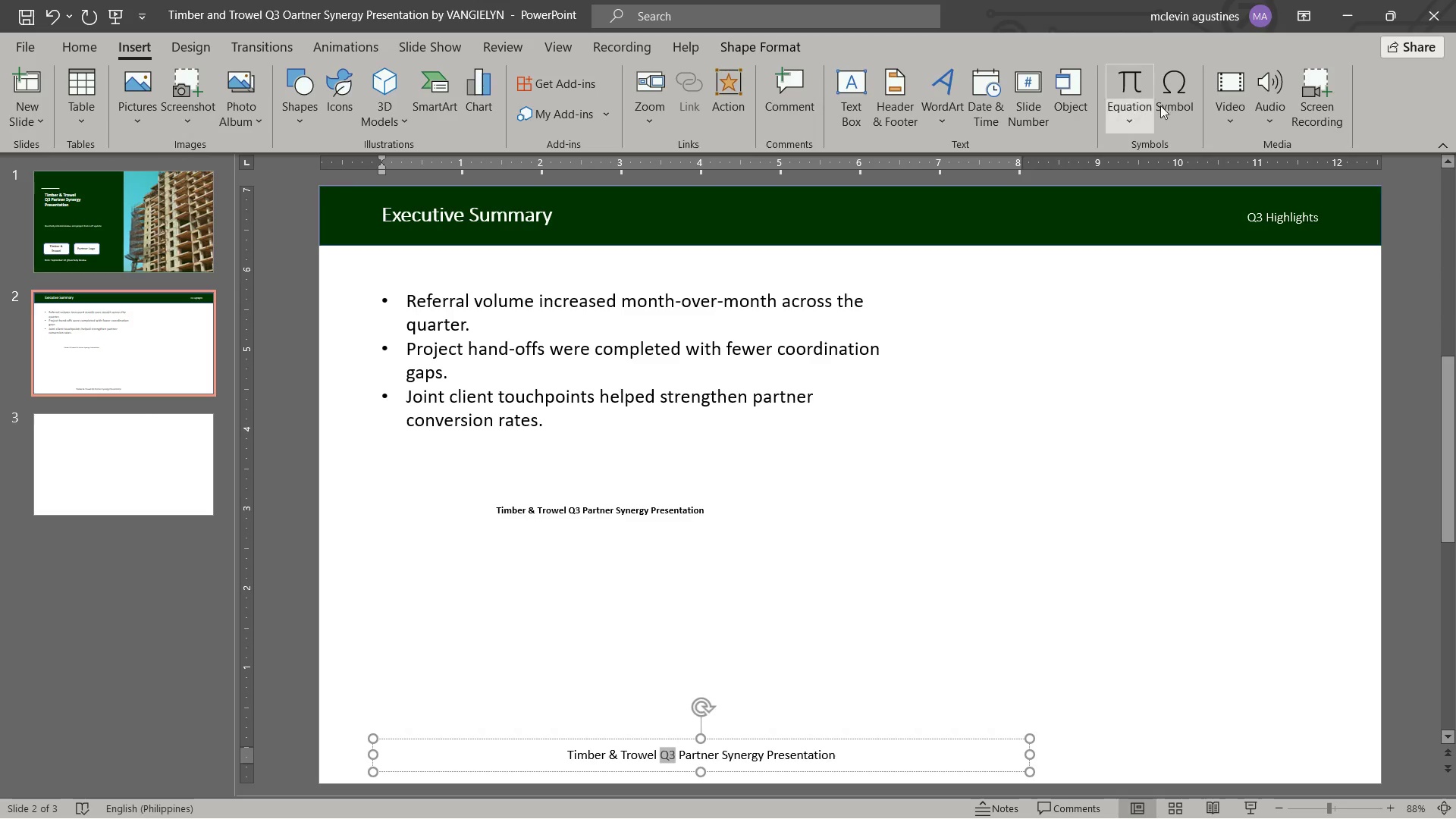 
left_click([1180, 121])
 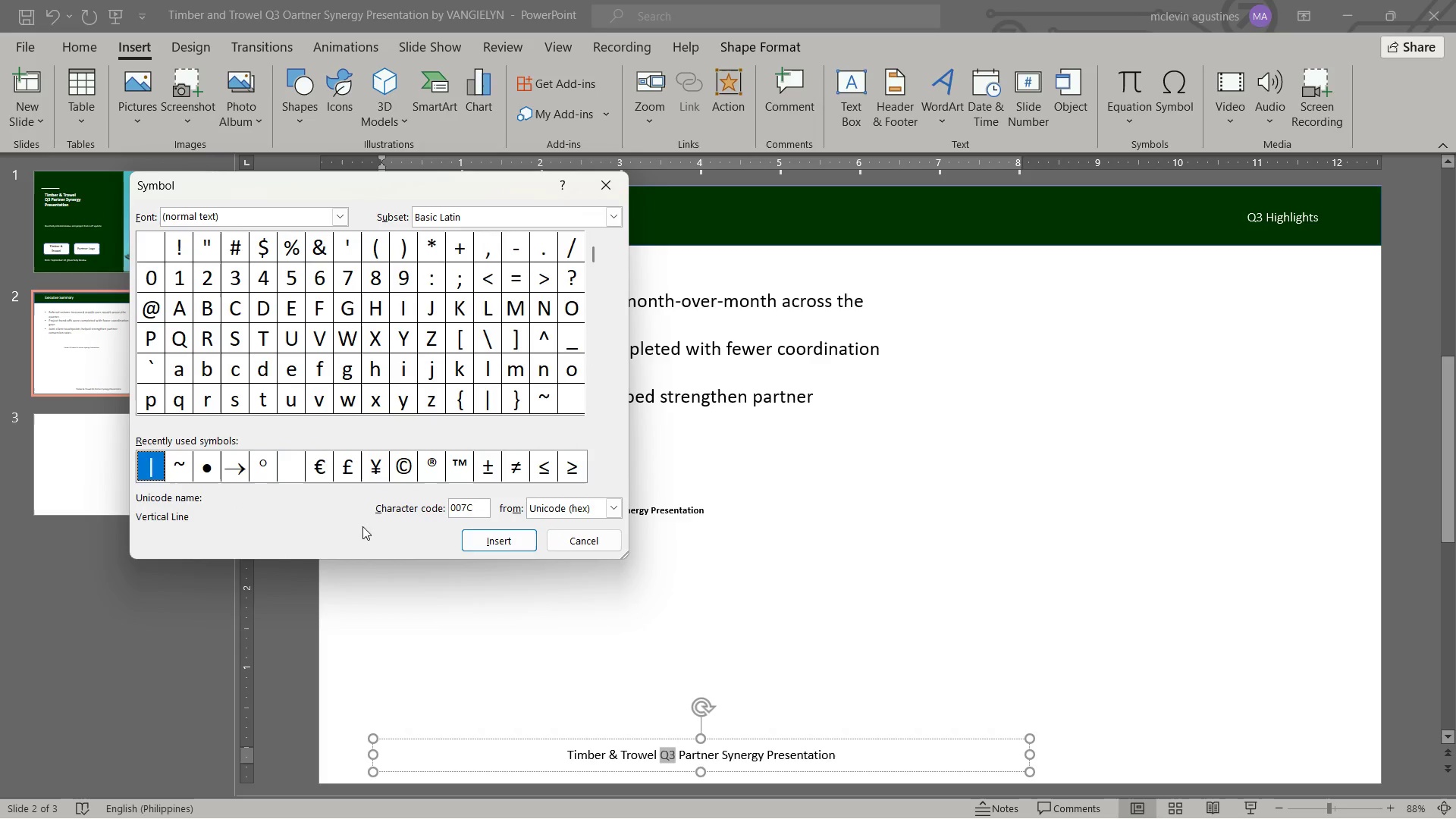 
left_click_drag(start_coordinate=[498, 537], to_coordinate=[506, 538])
 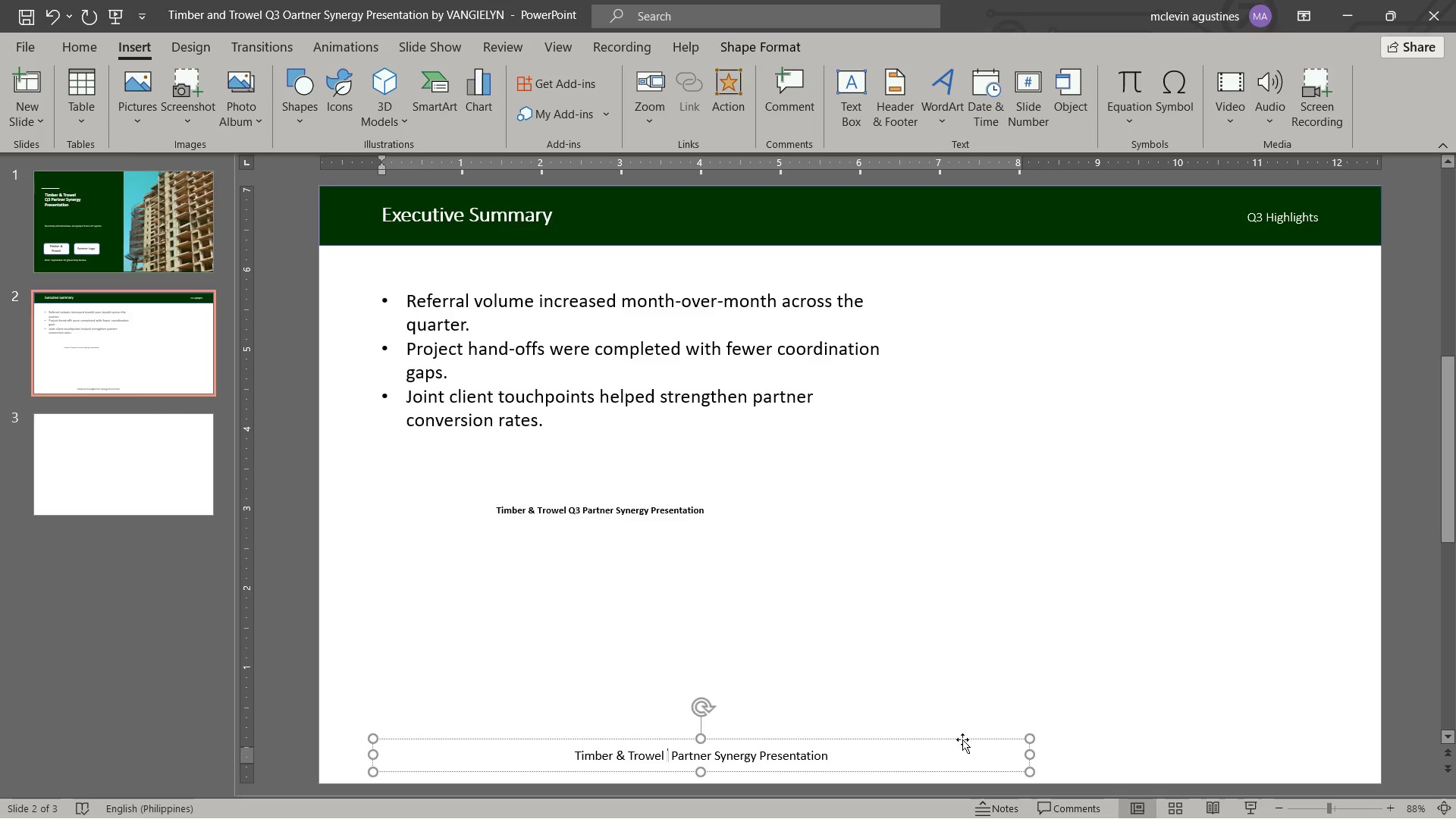 
key(ArrowRight)
 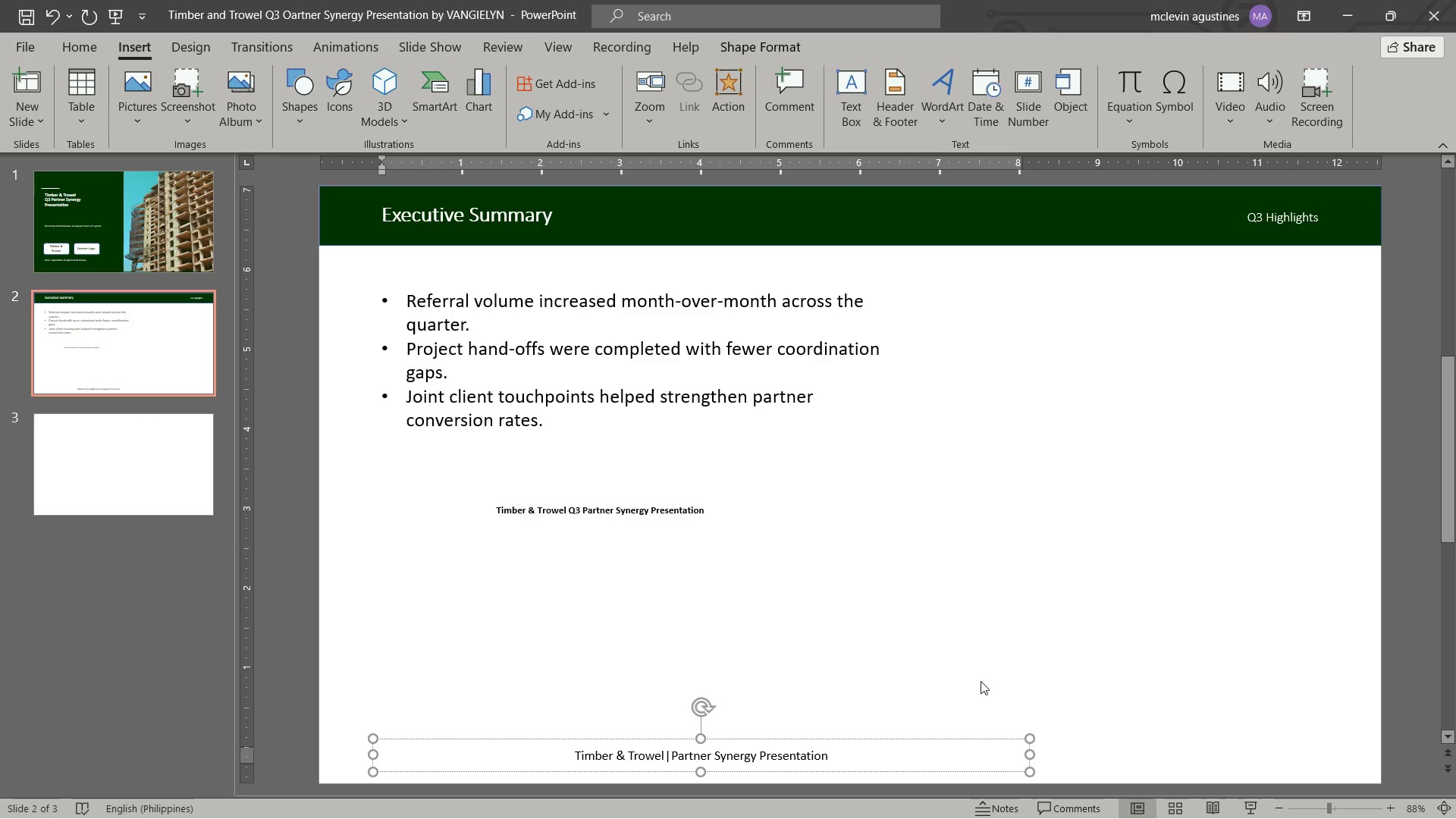 
key(ArrowLeft)
 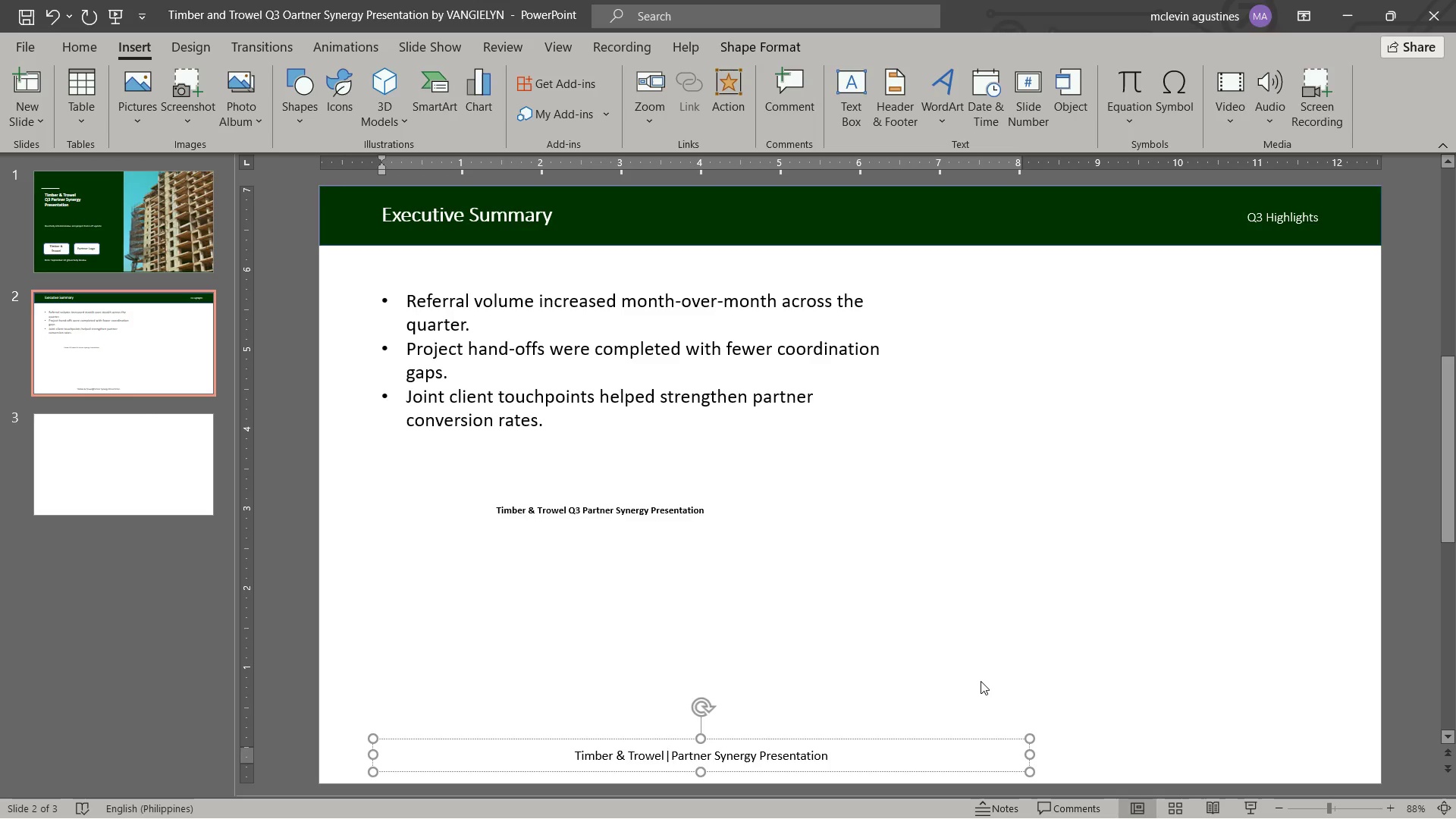 
key(Space)
 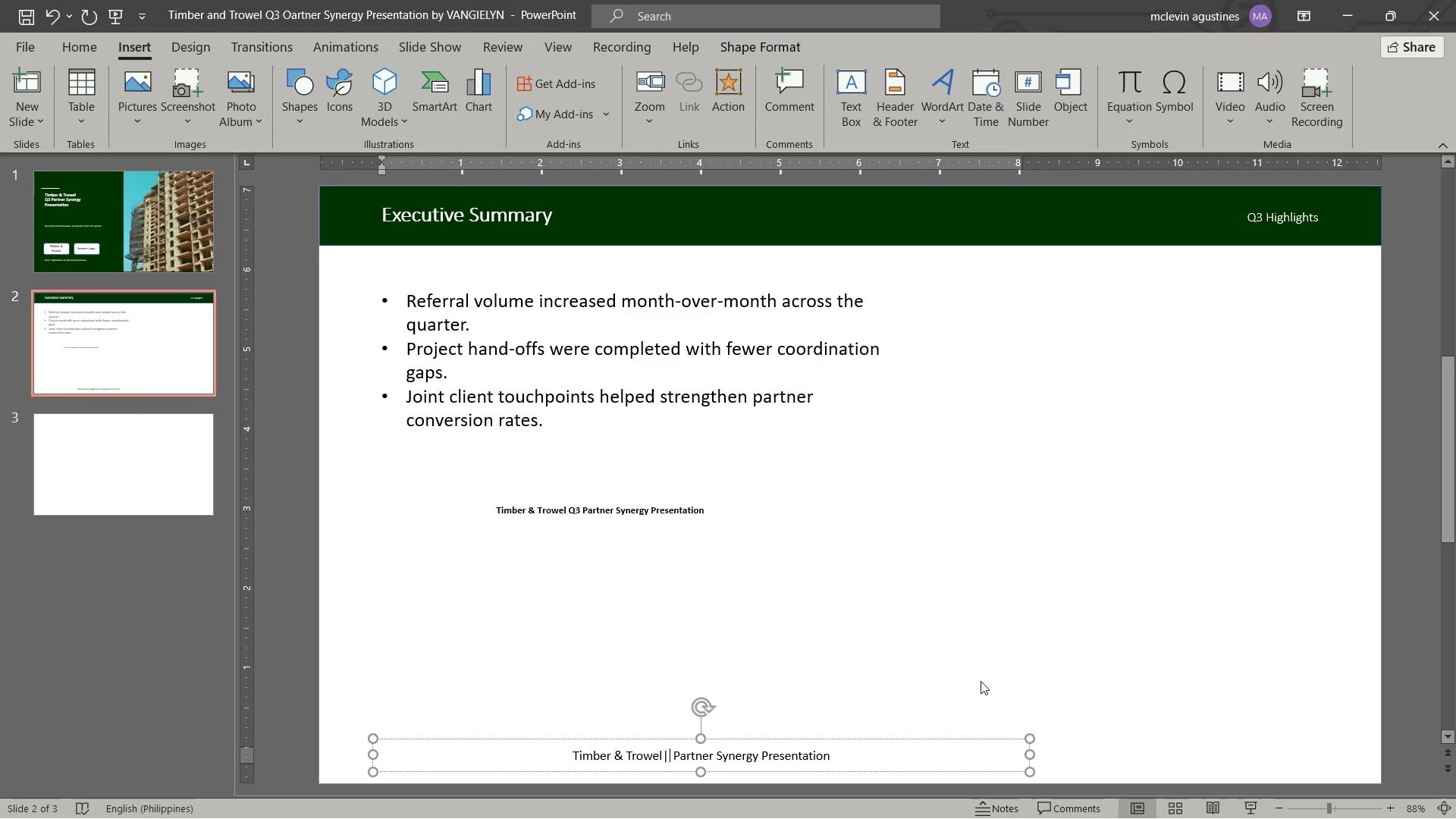 
key(ArrowRight)
 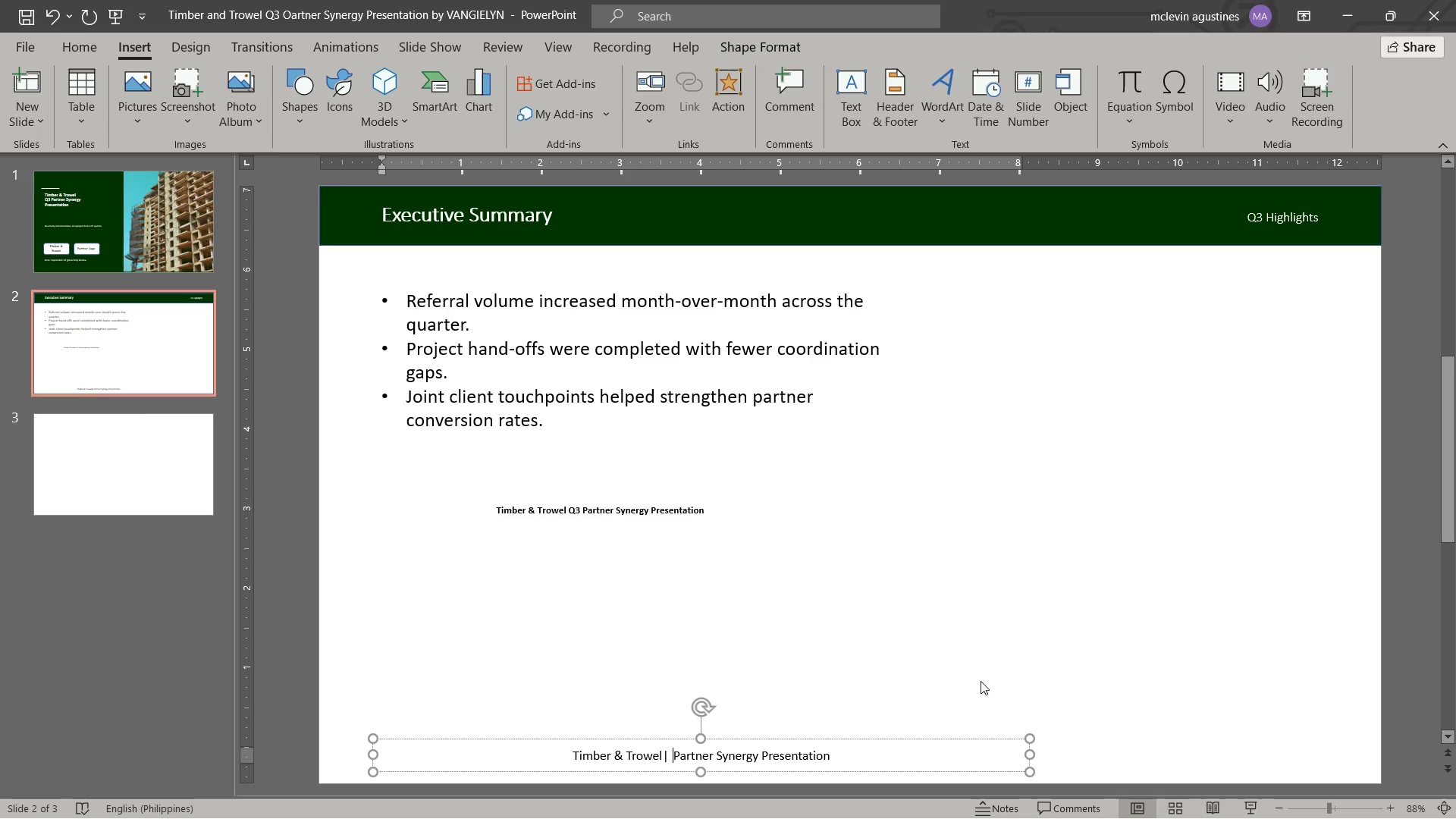 
key(ArrowLeft)
 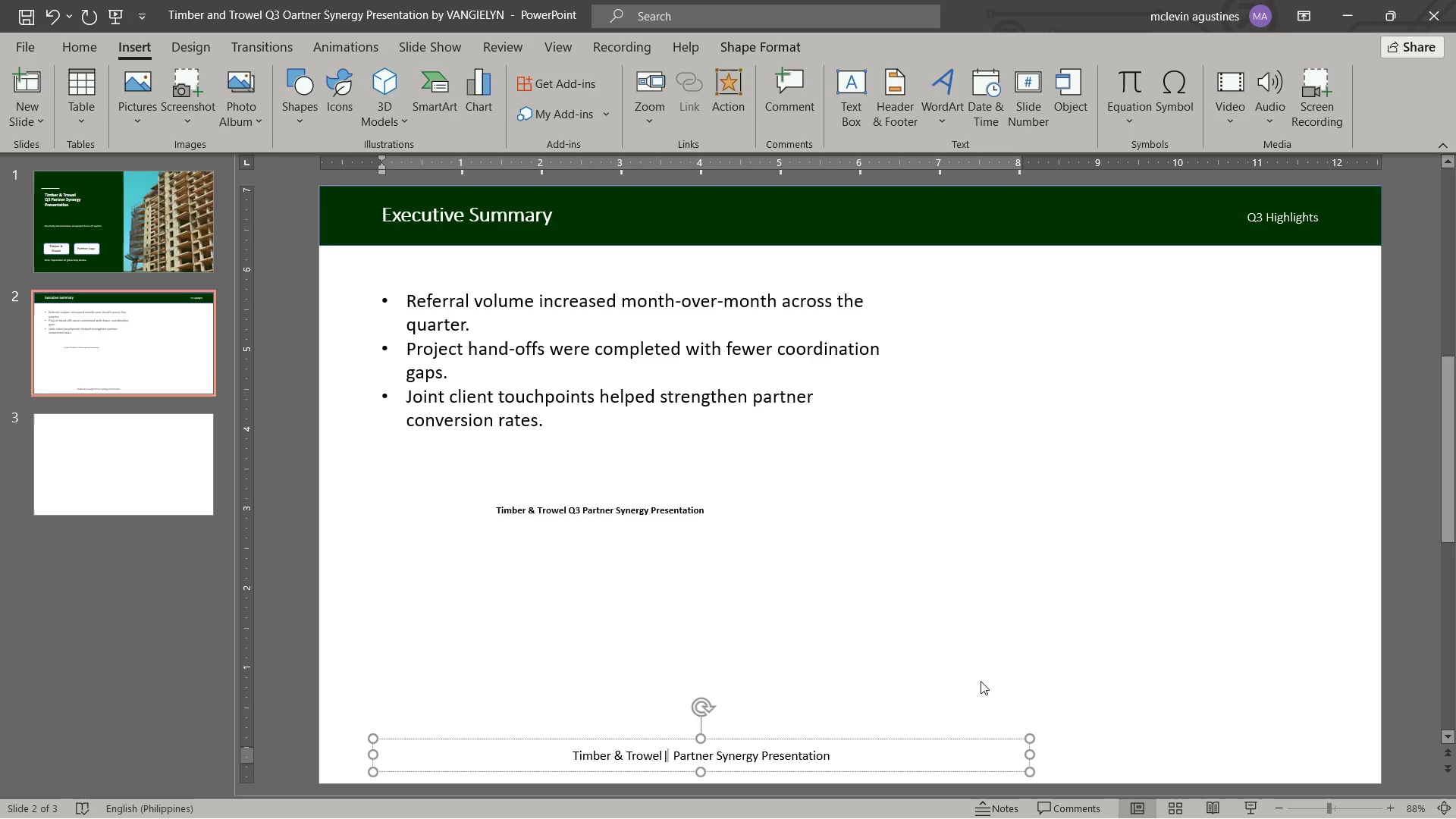 
key(ArrowLeft)
 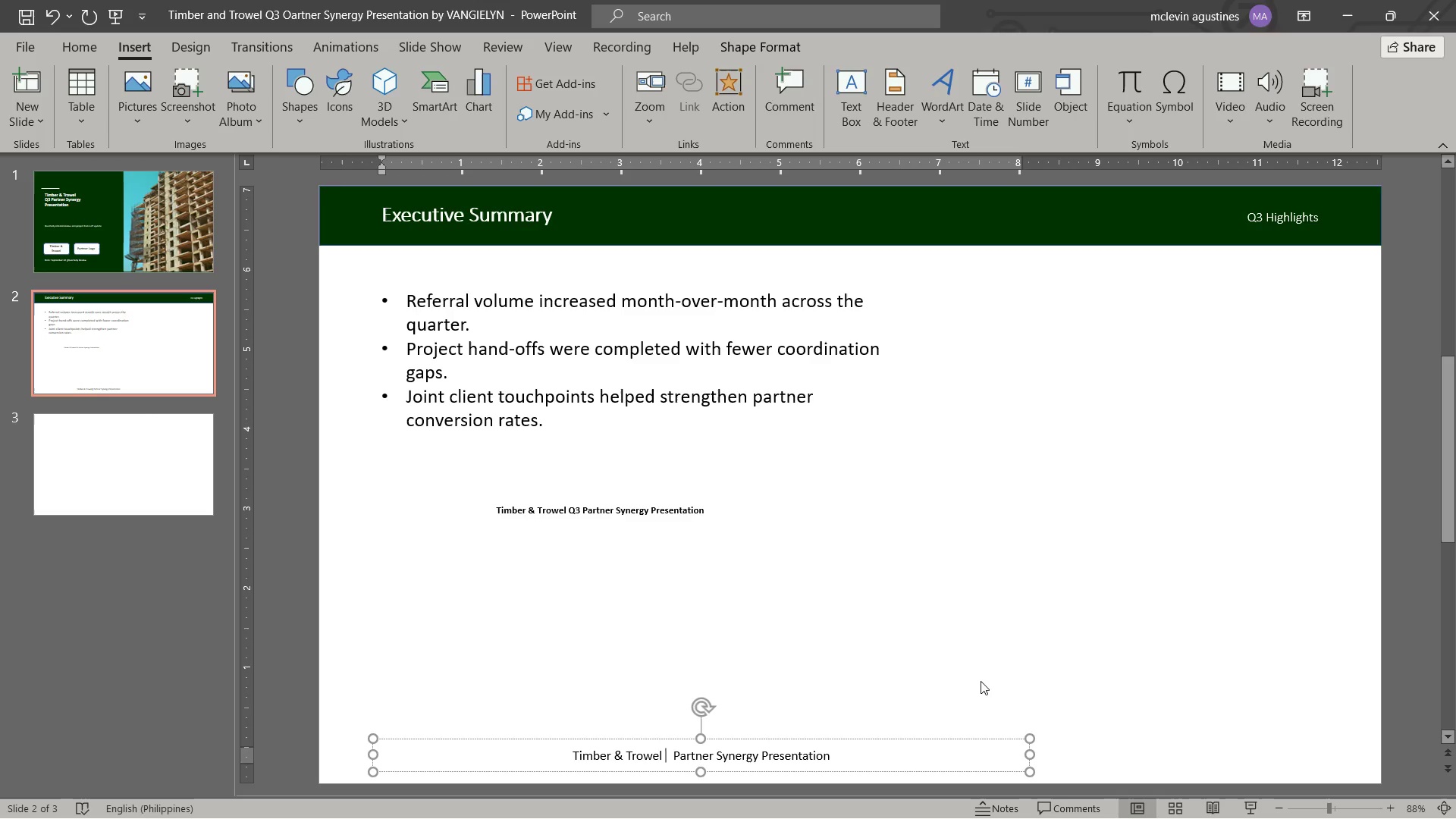 
key(ArrowLeft)
 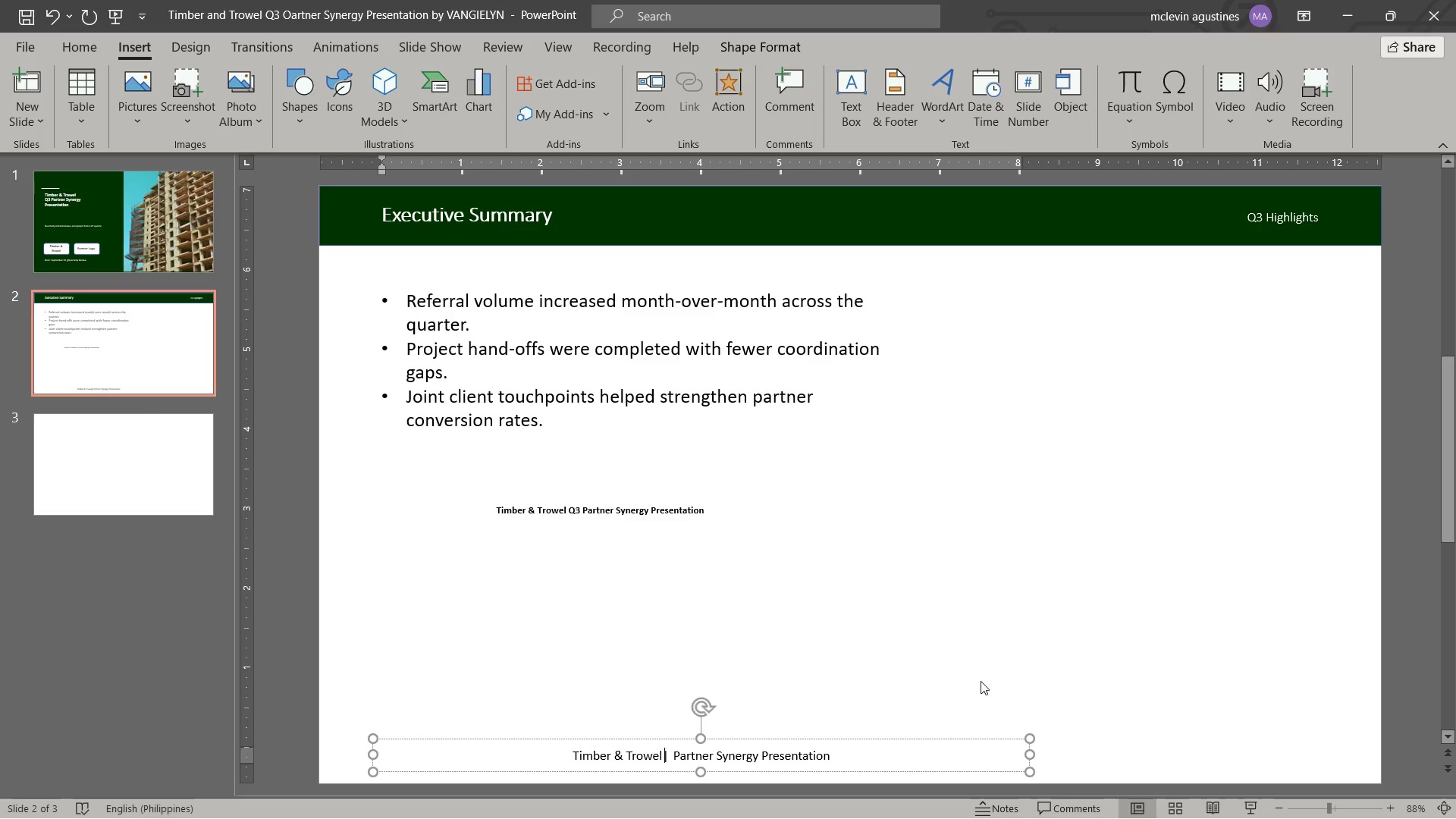 
key(Space)
 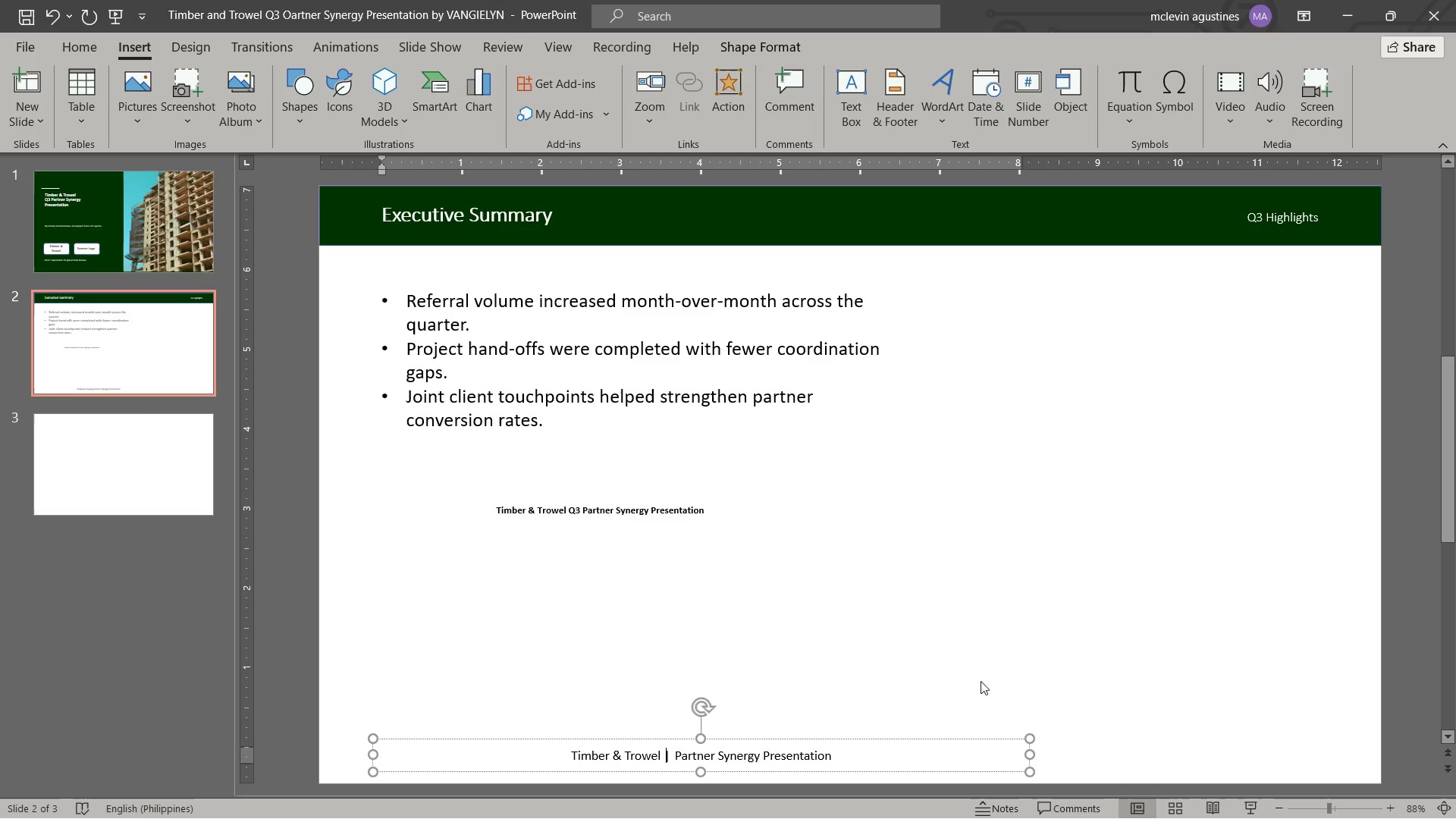 
key(ArrowRight)
 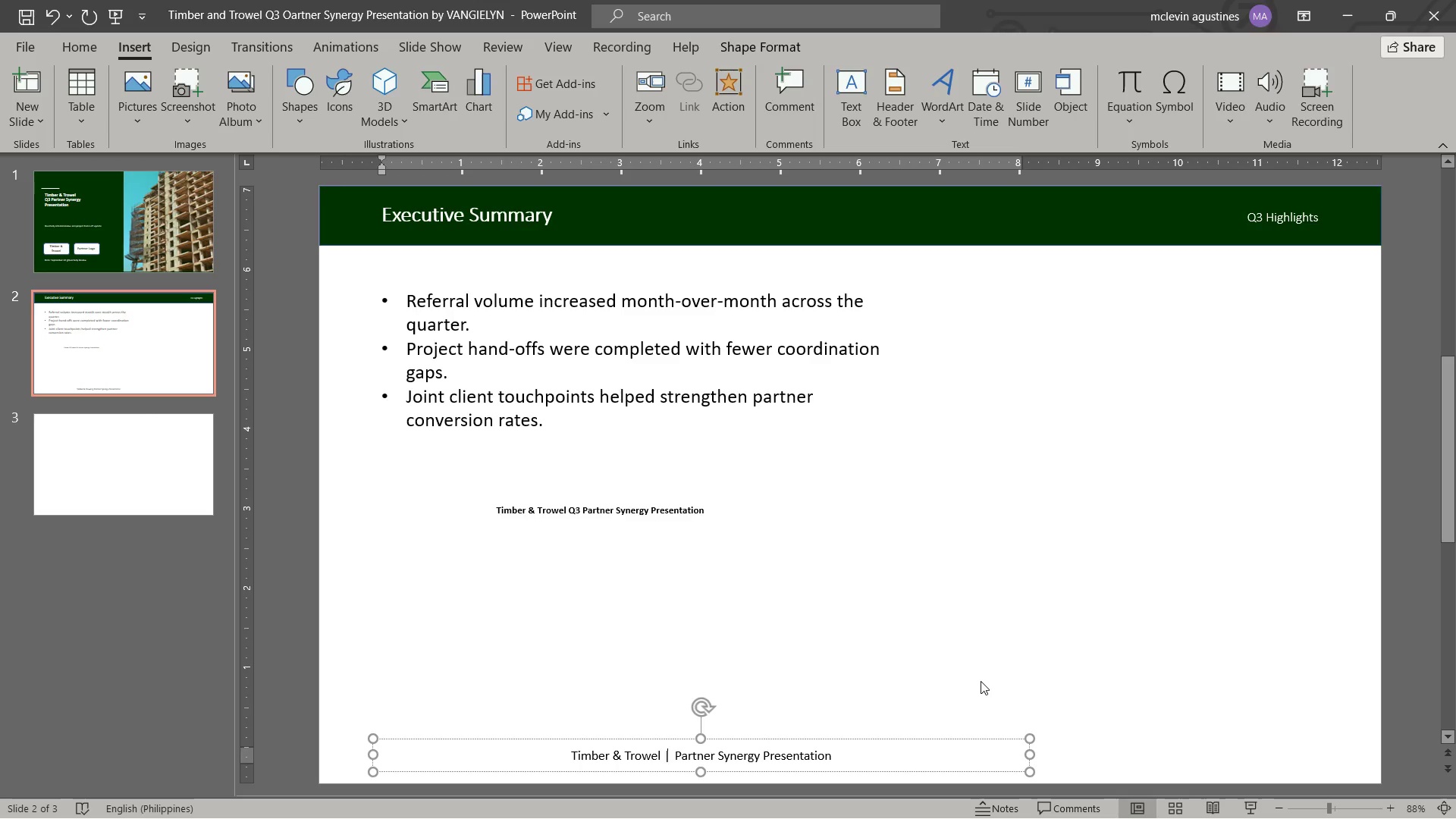 
key(Control+ArrowRight)
 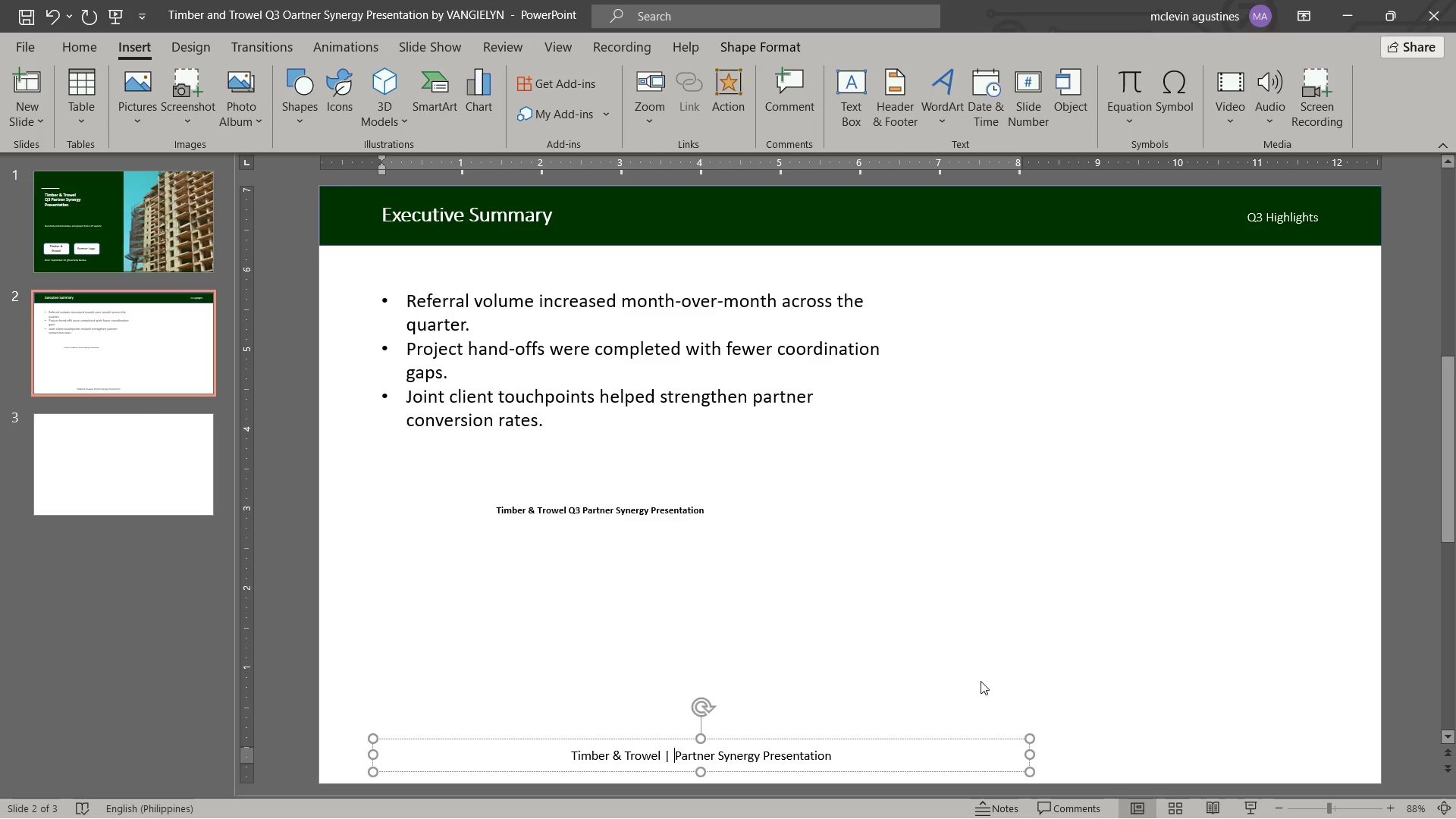 
key(Control+ArrowRight)
 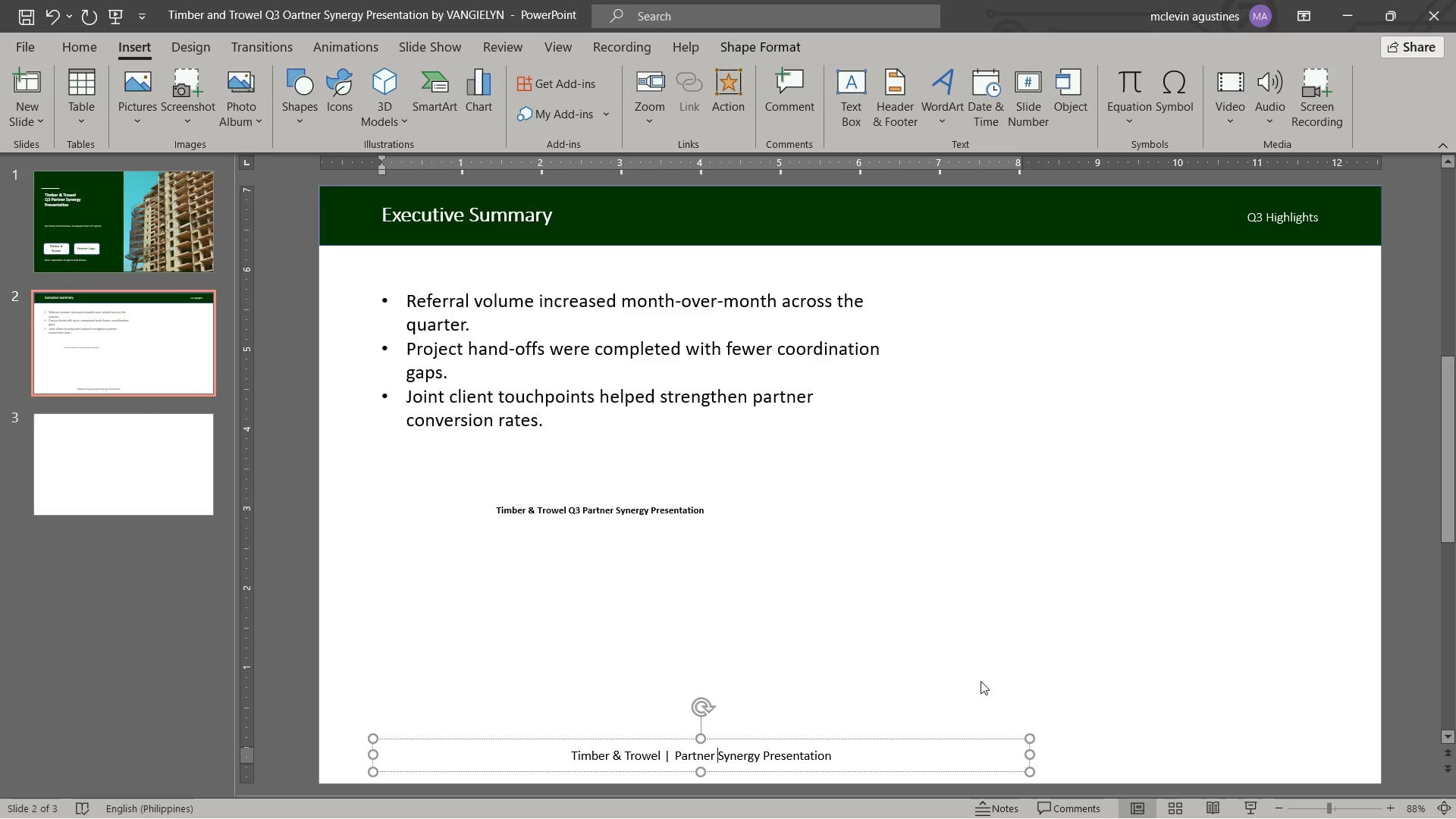 
key(Control+ArrowRight)
 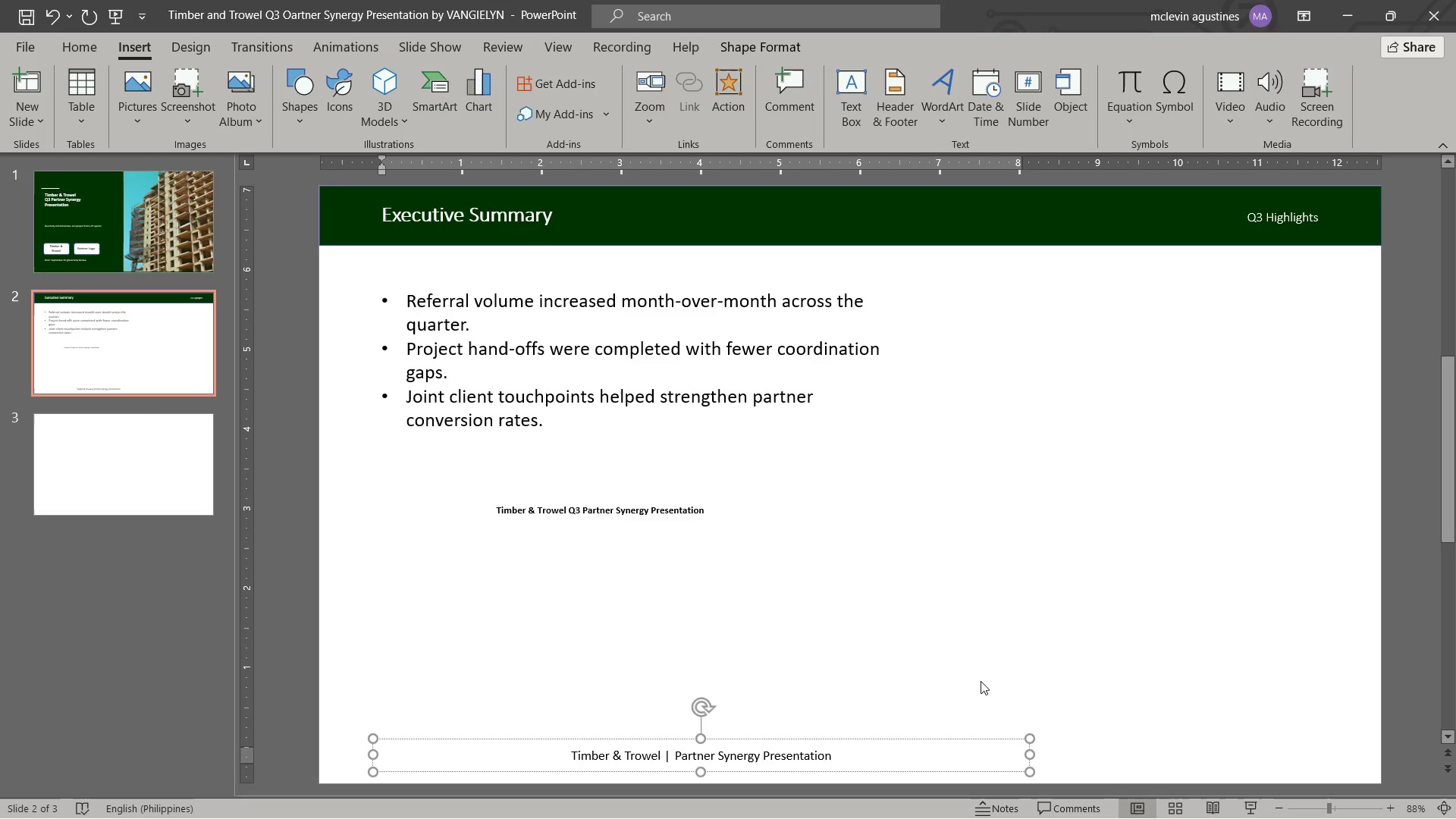 
key(Control+Shift+ArrowRight)
 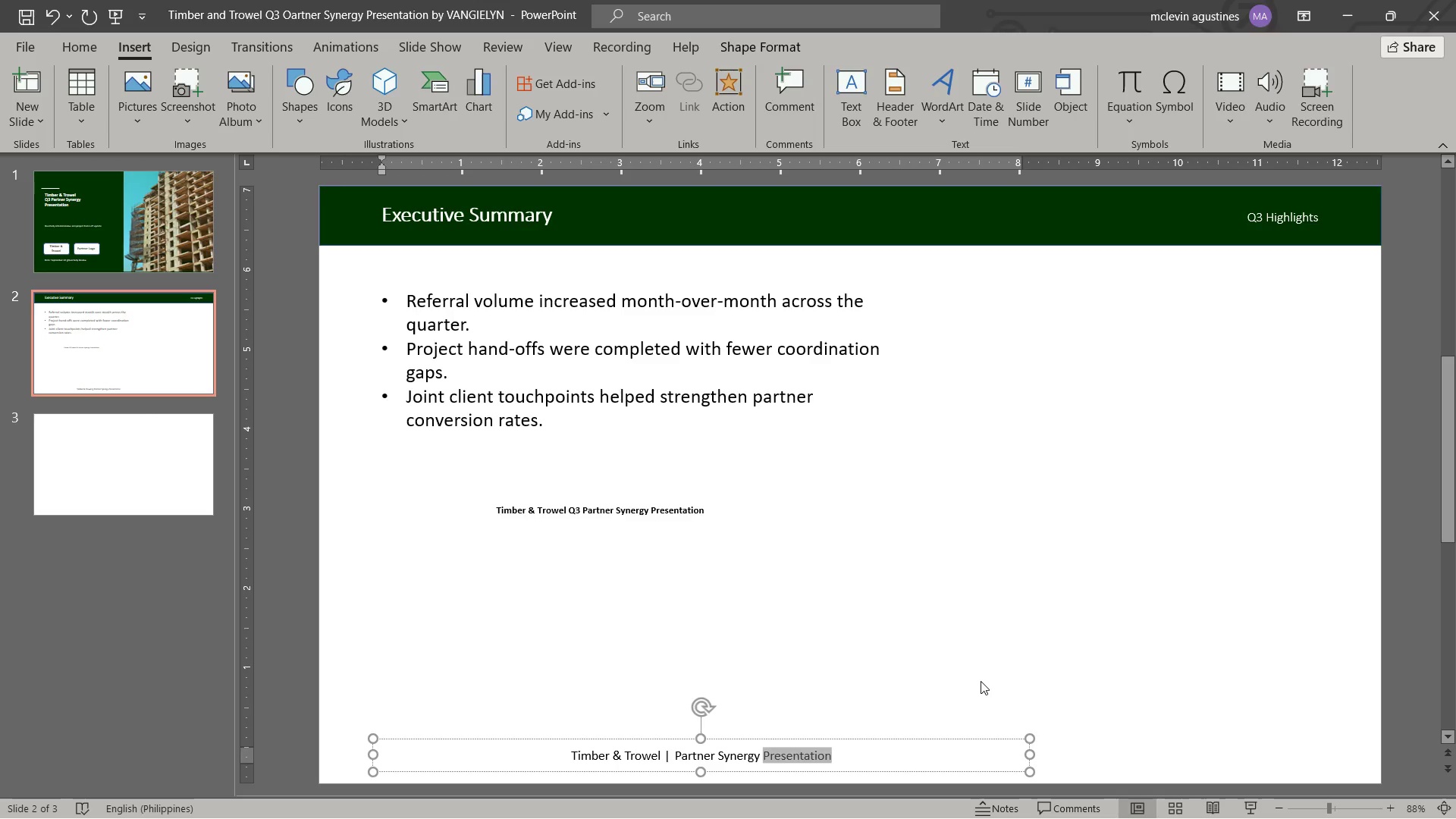 
key(Backspace)
 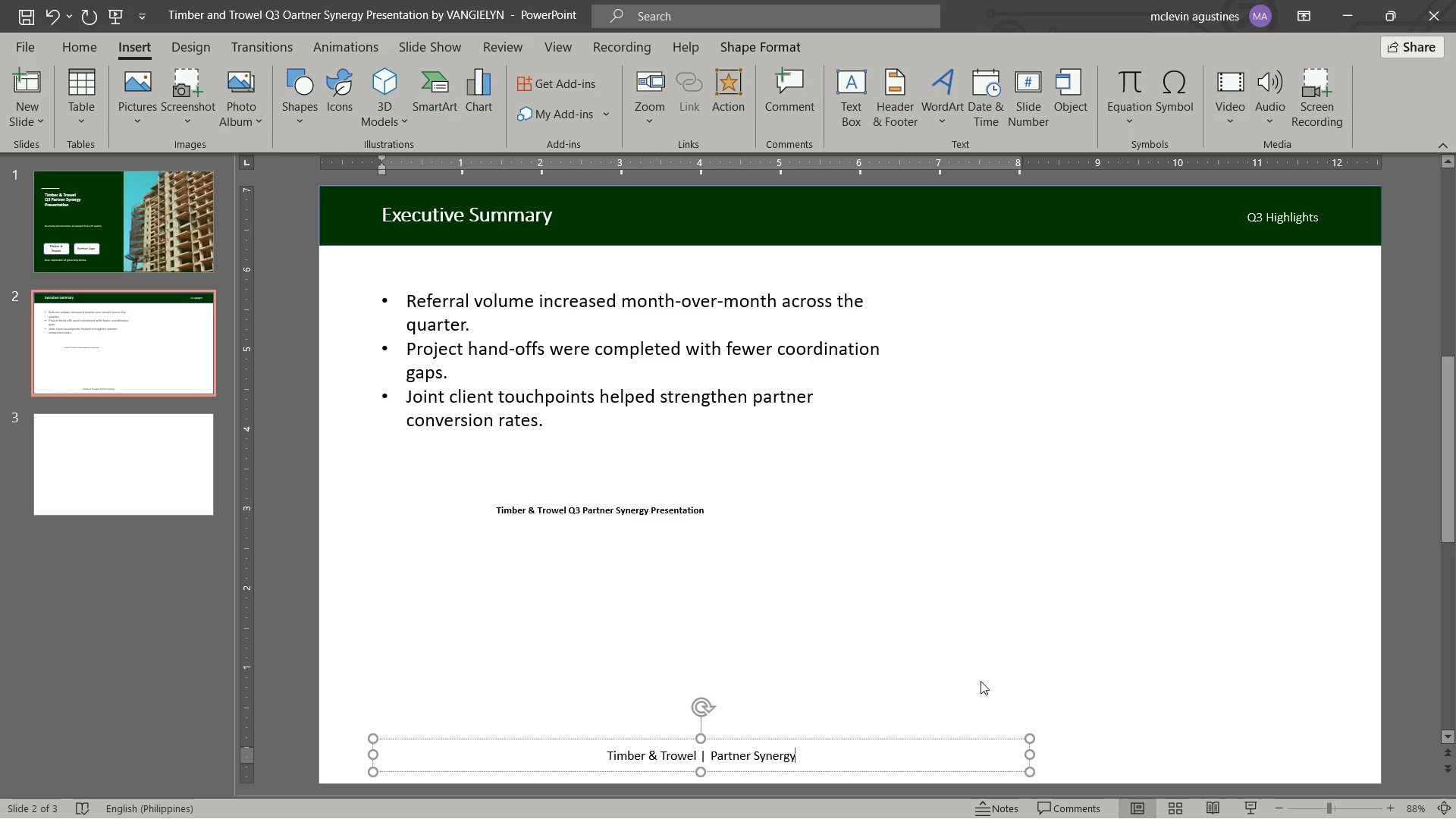 
key(Control+L)
 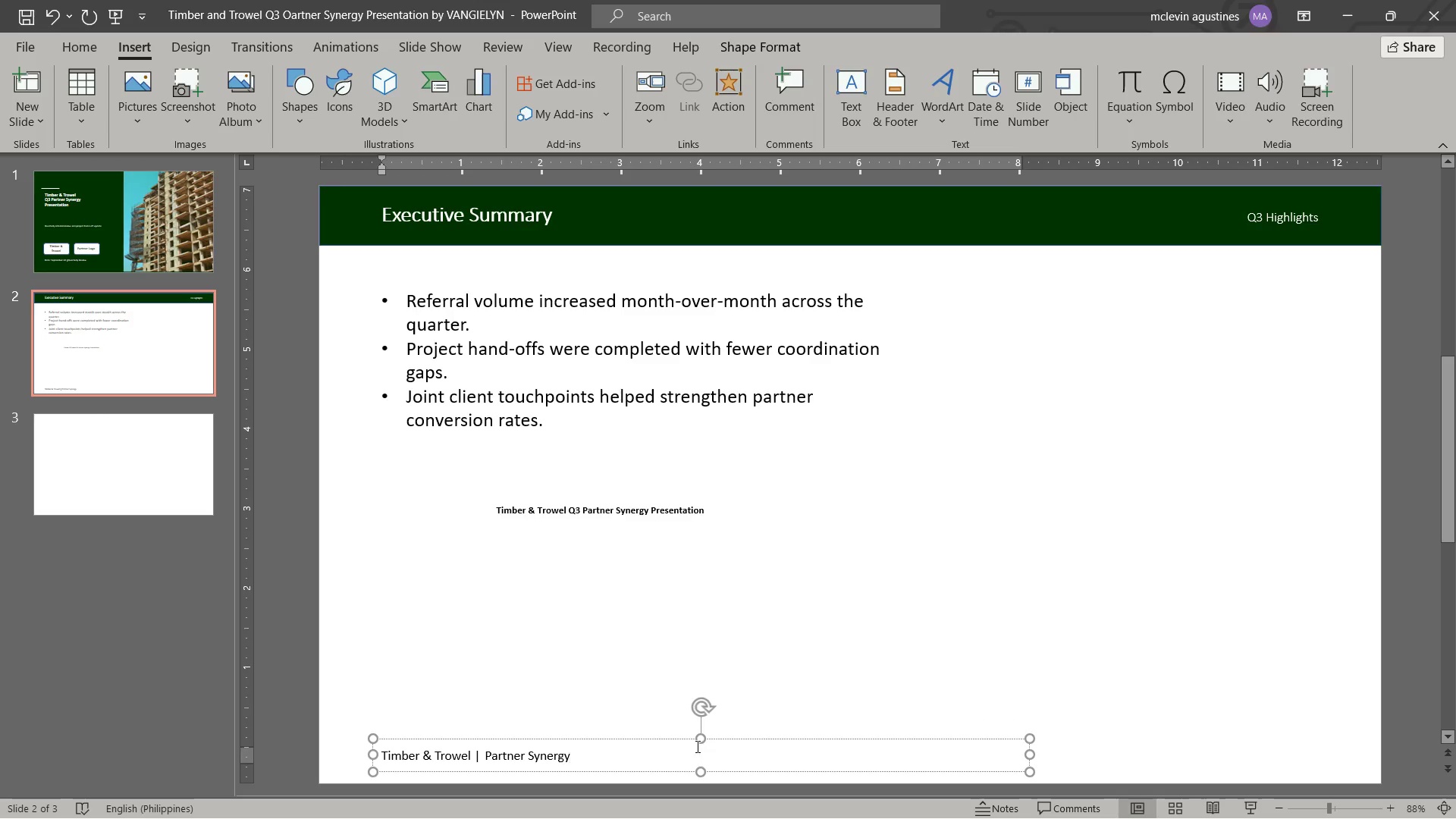 
left_click_drag(start_coordinate=[700, 739], to_coordinate=[704, 748])
 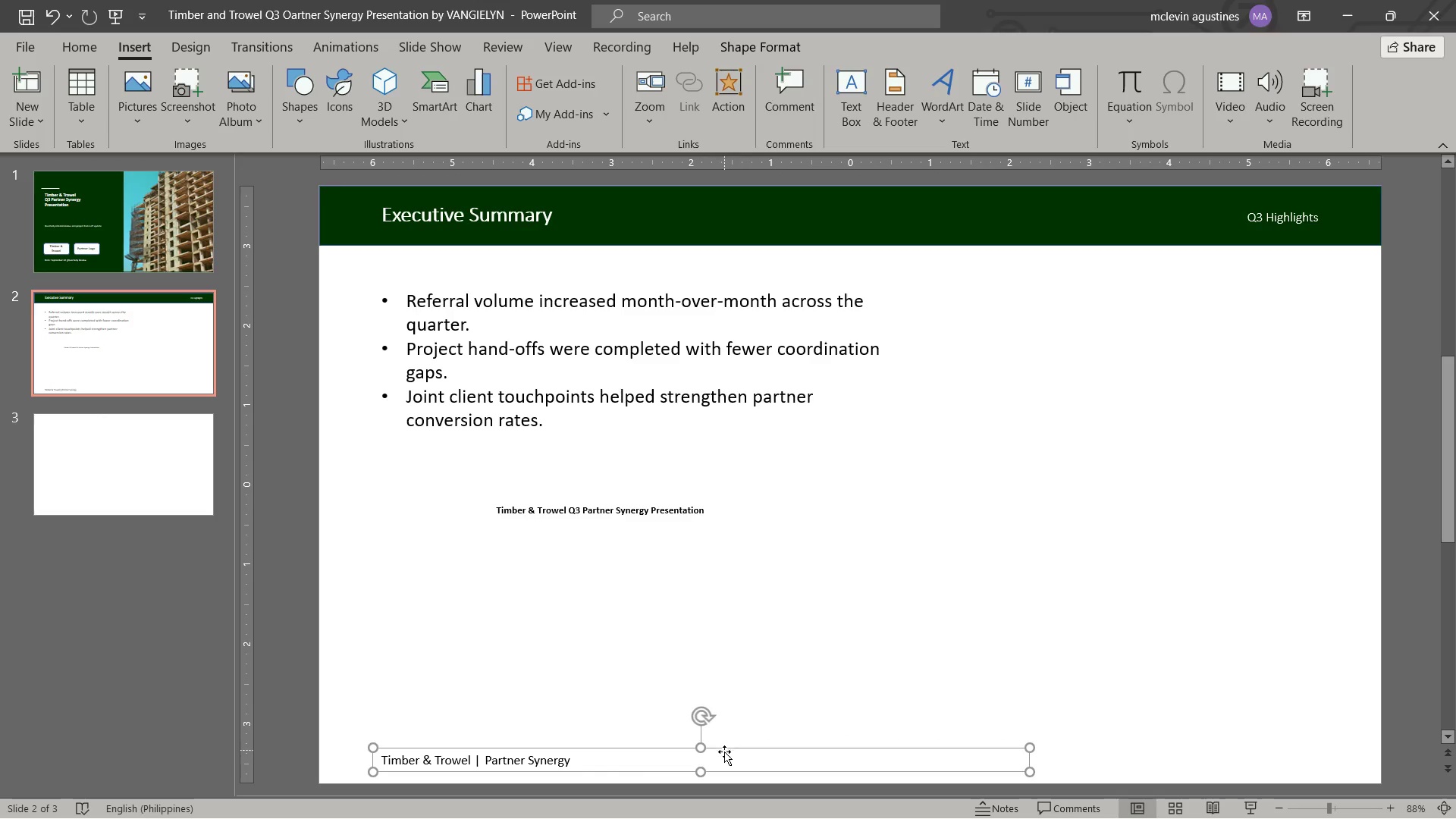 
left_click_drag(start_coordinate=[1028, 774], to_coordinate=[1326, 770])
 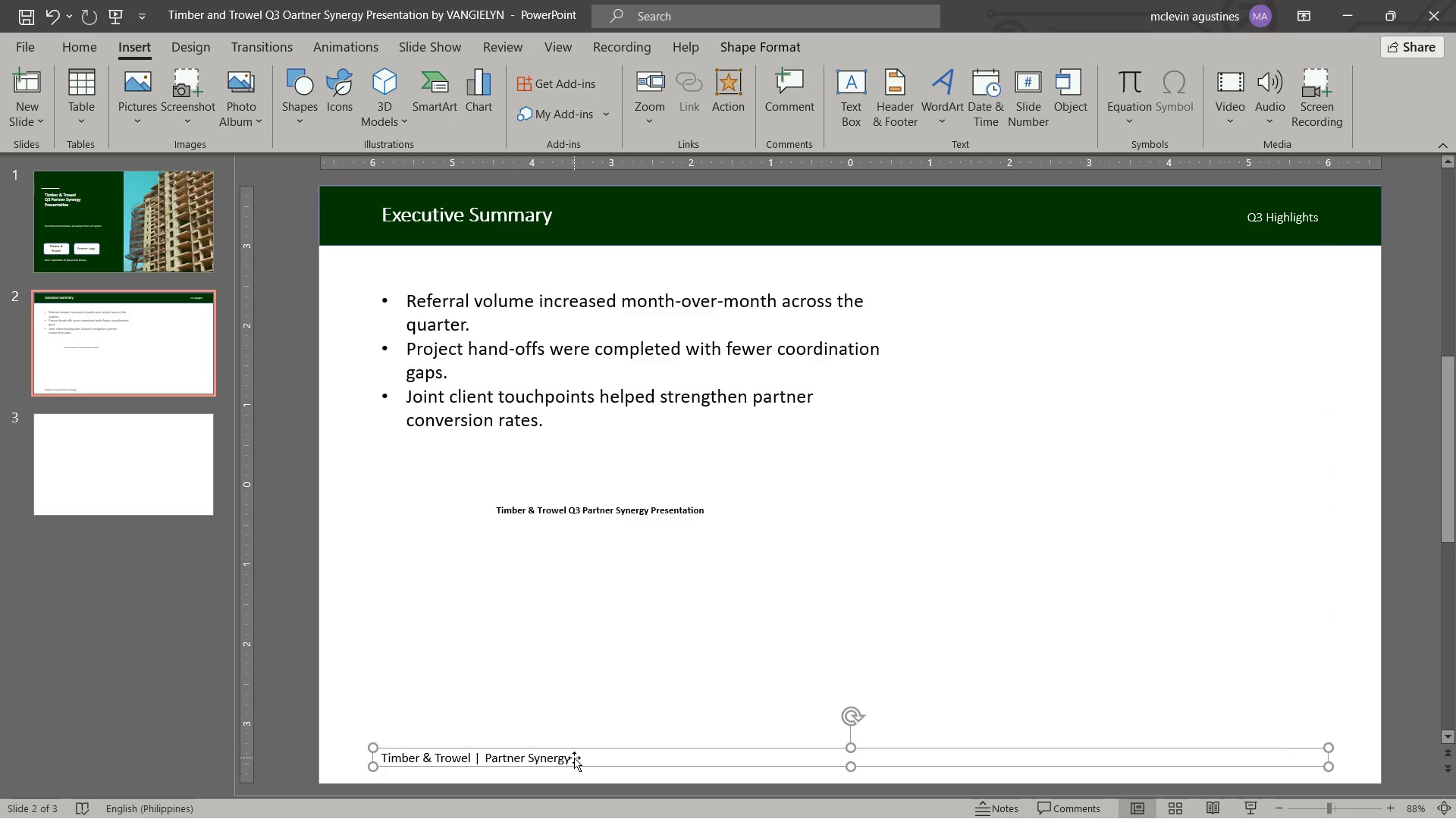 
left_click([569, 756])
 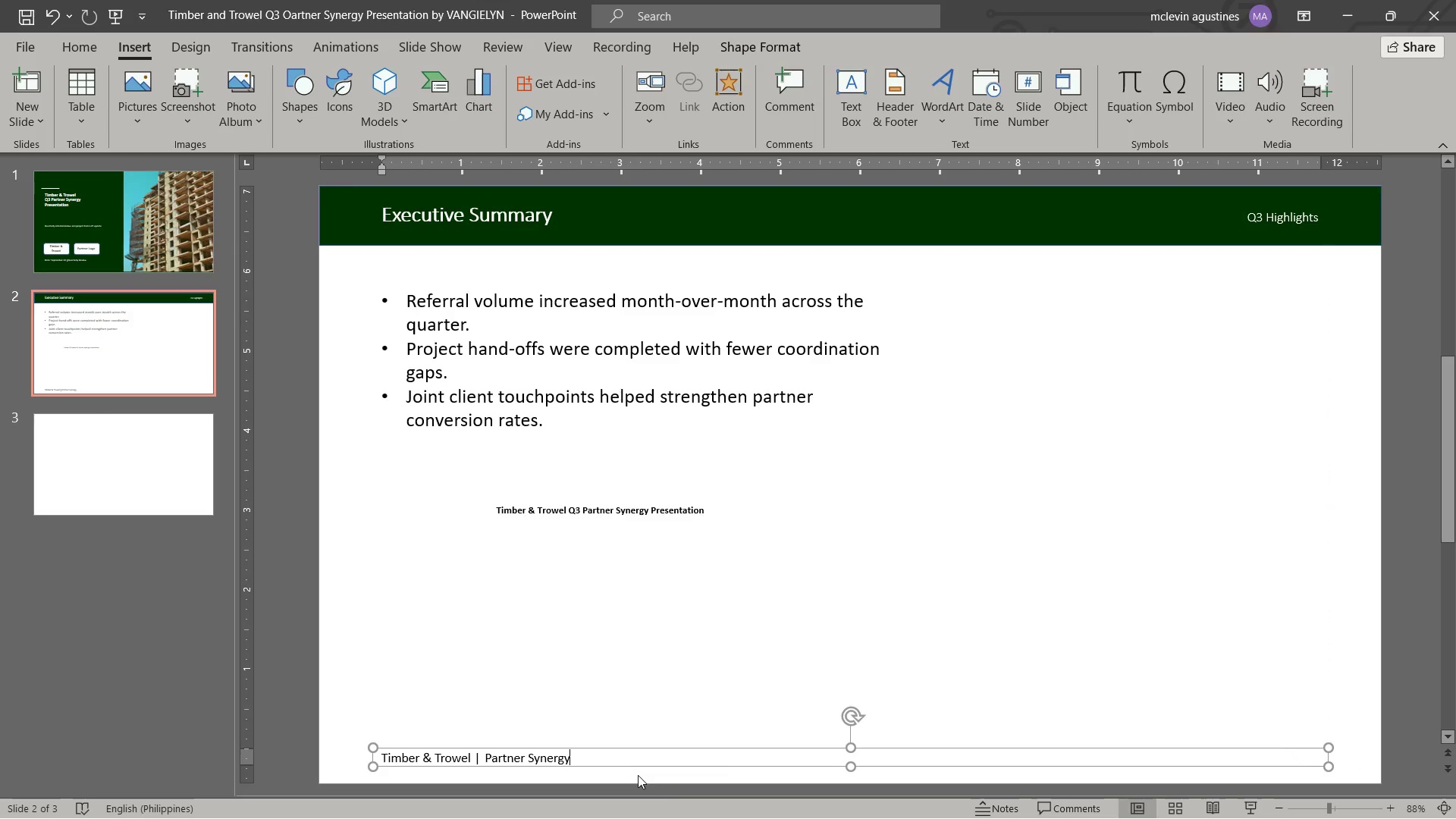 
key(Tab)
 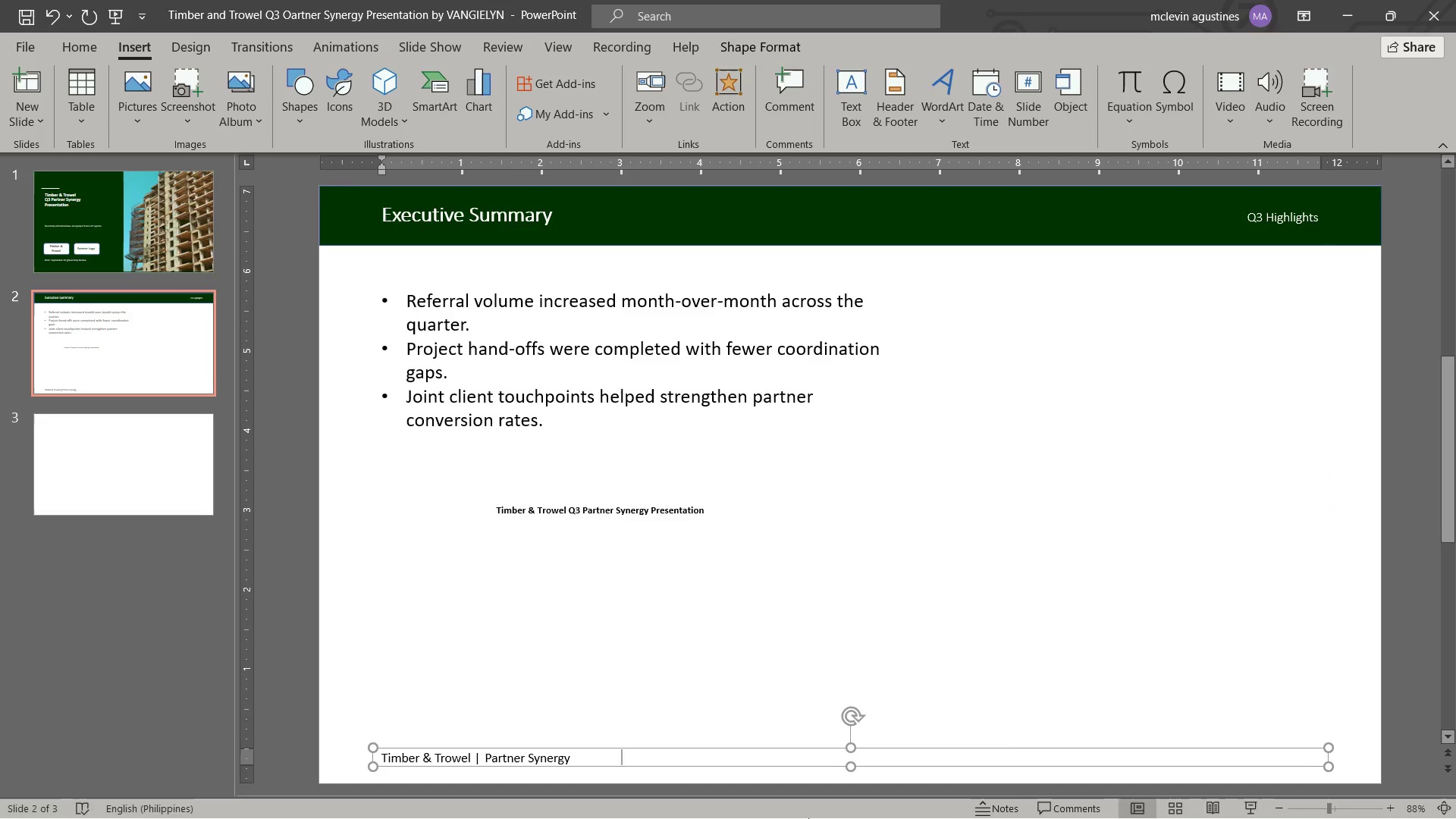 
key(Tab)
 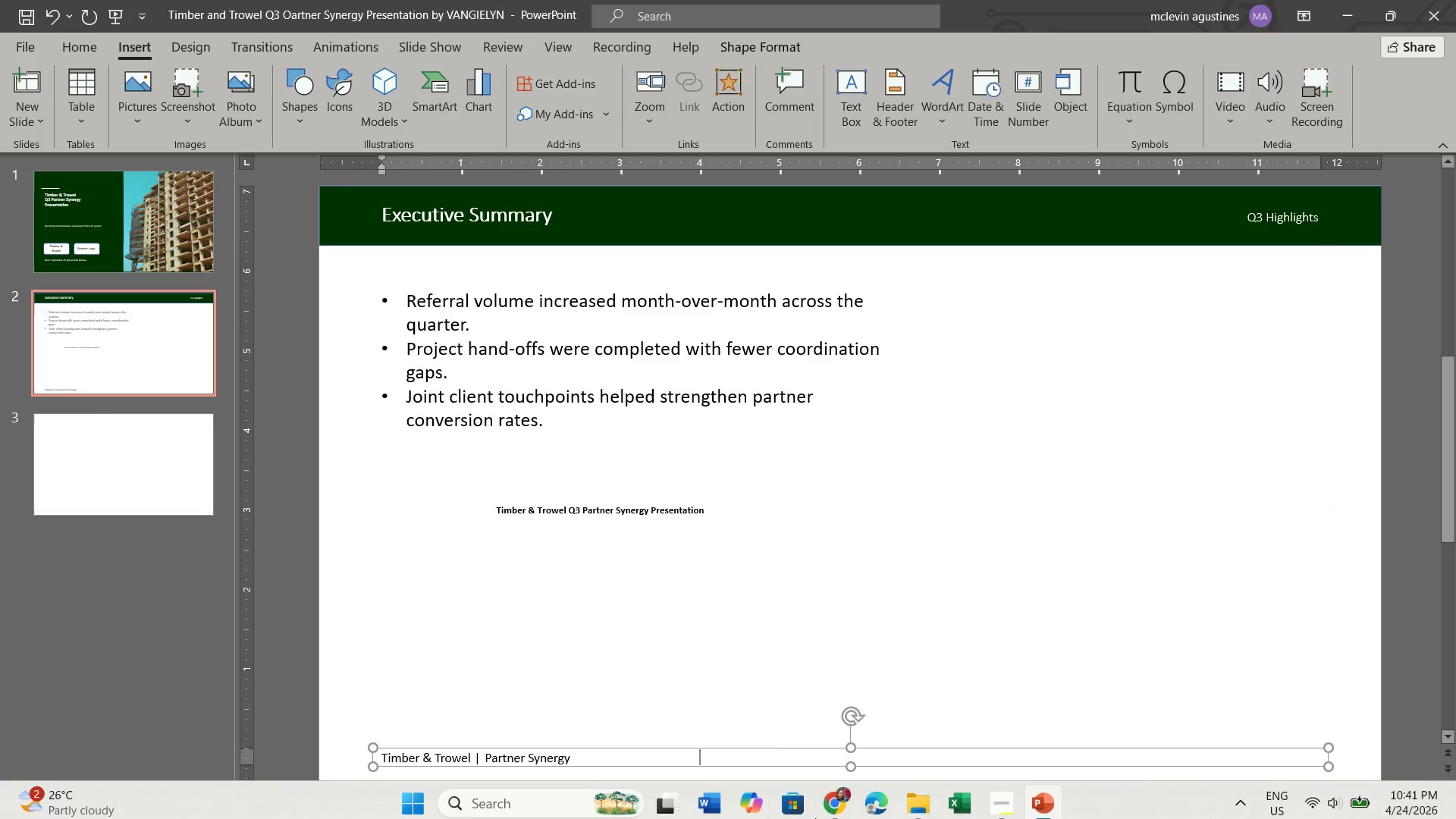 
key(Tab)
 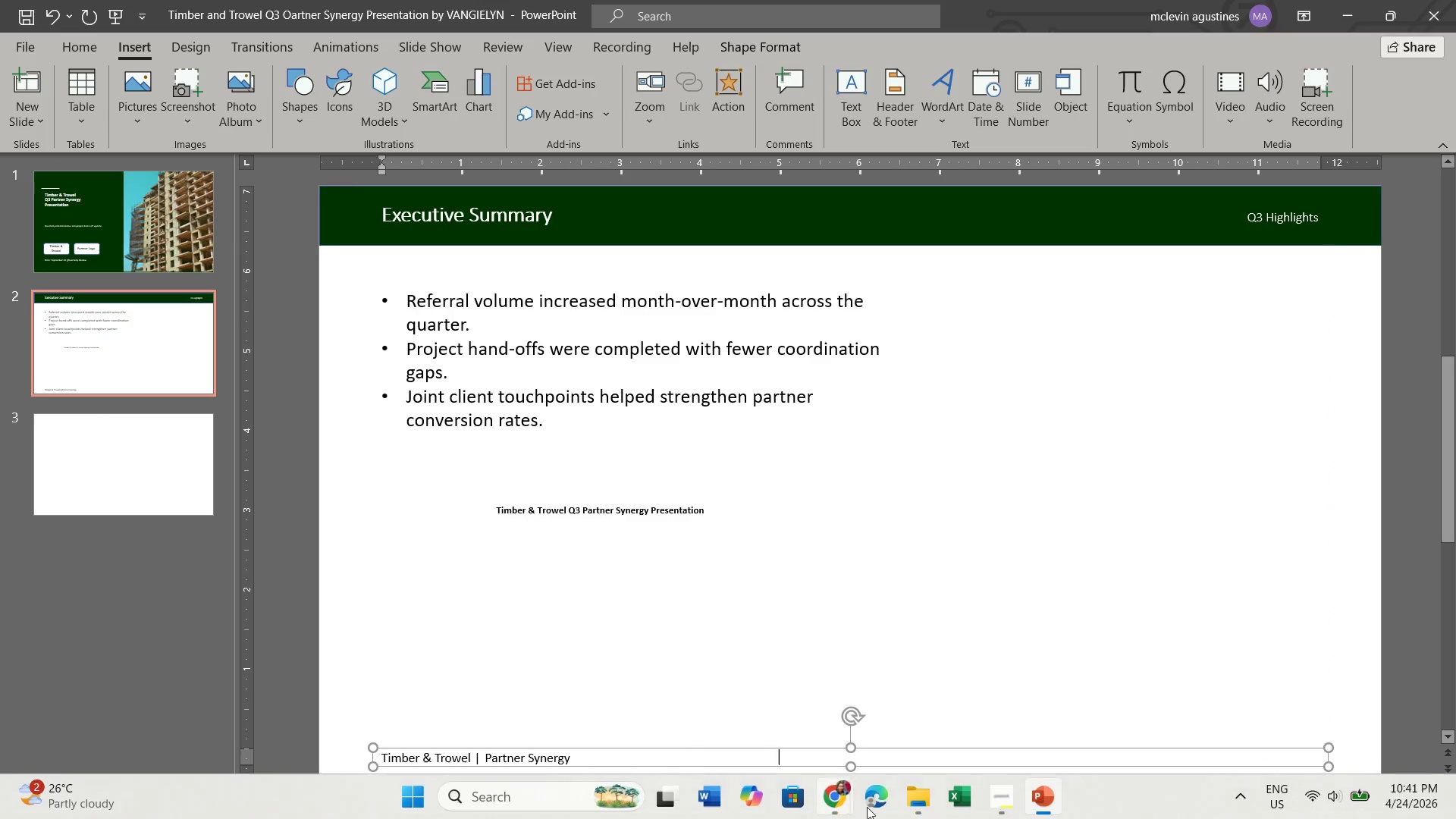 
key(Tab)
 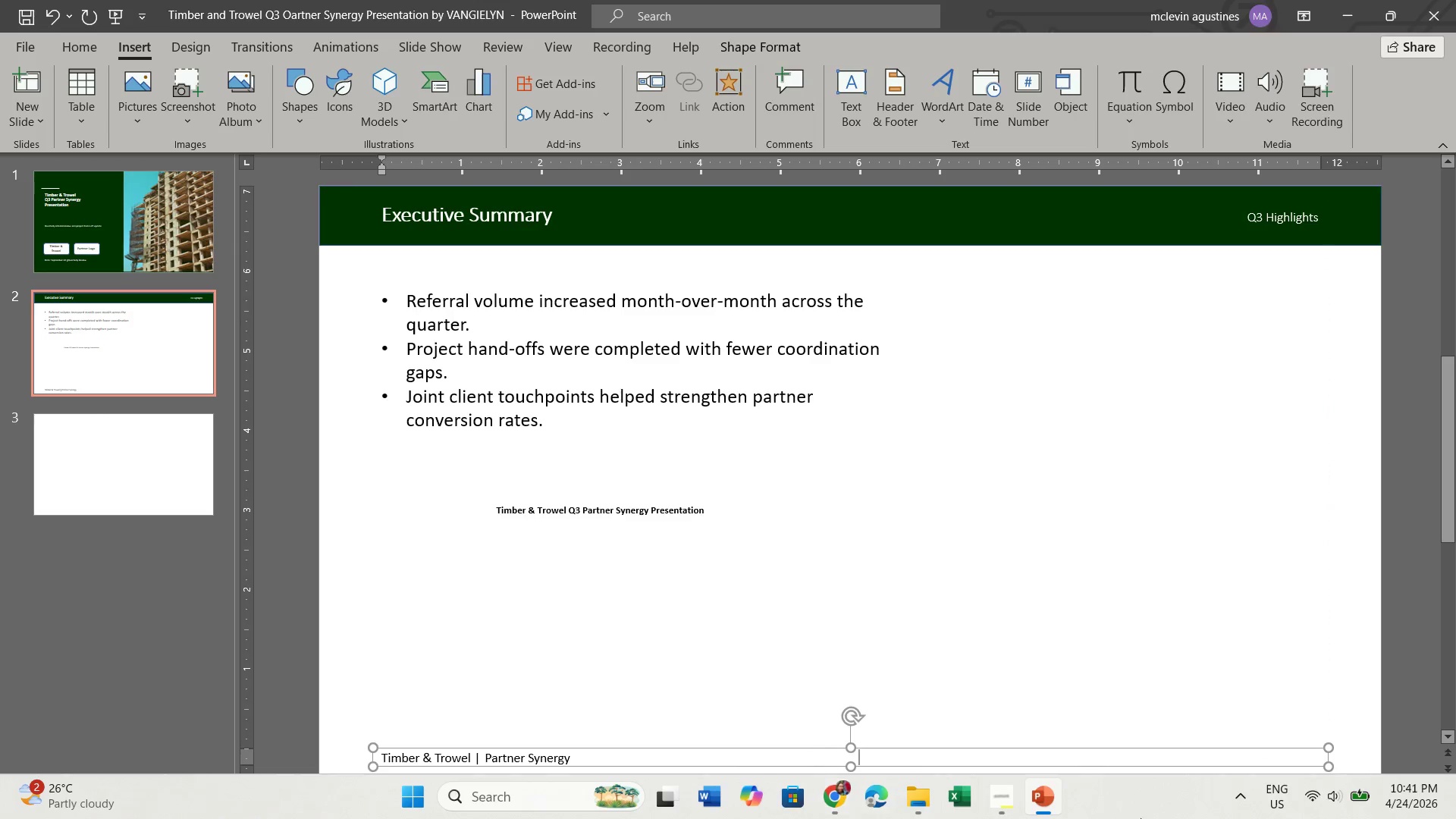 
key(Tab)
 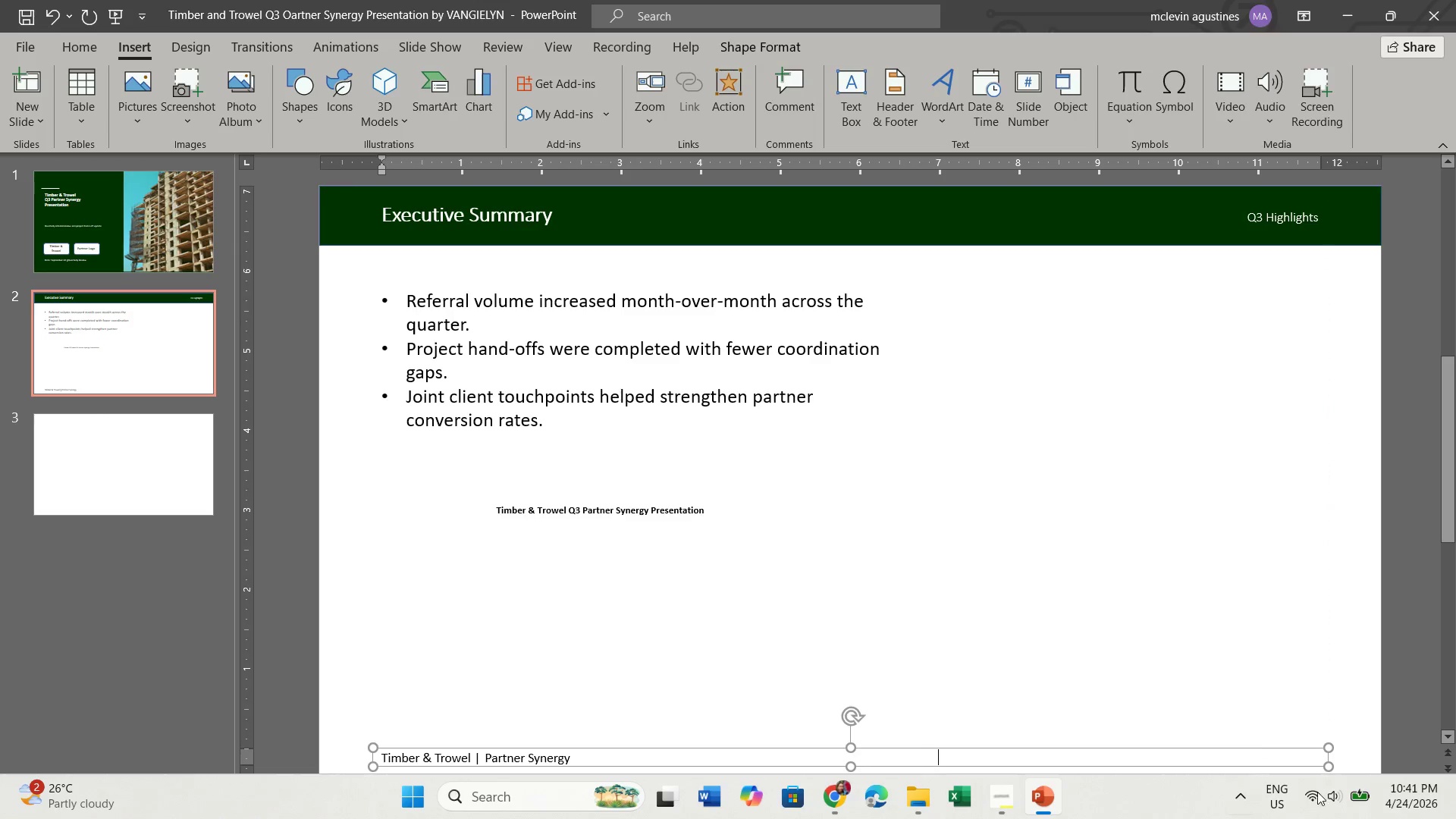 
key(Tab)
 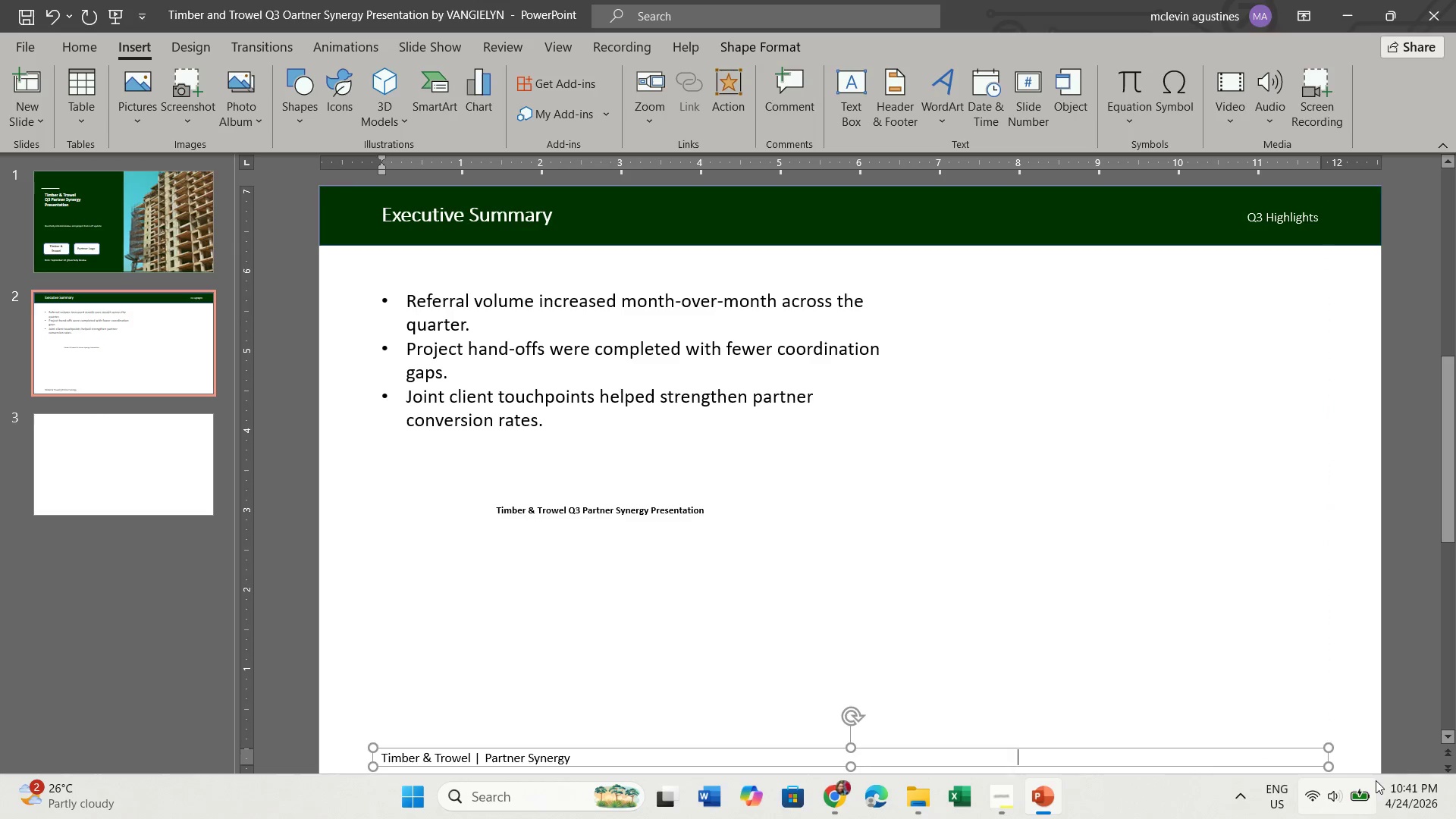 
key(Tab)
 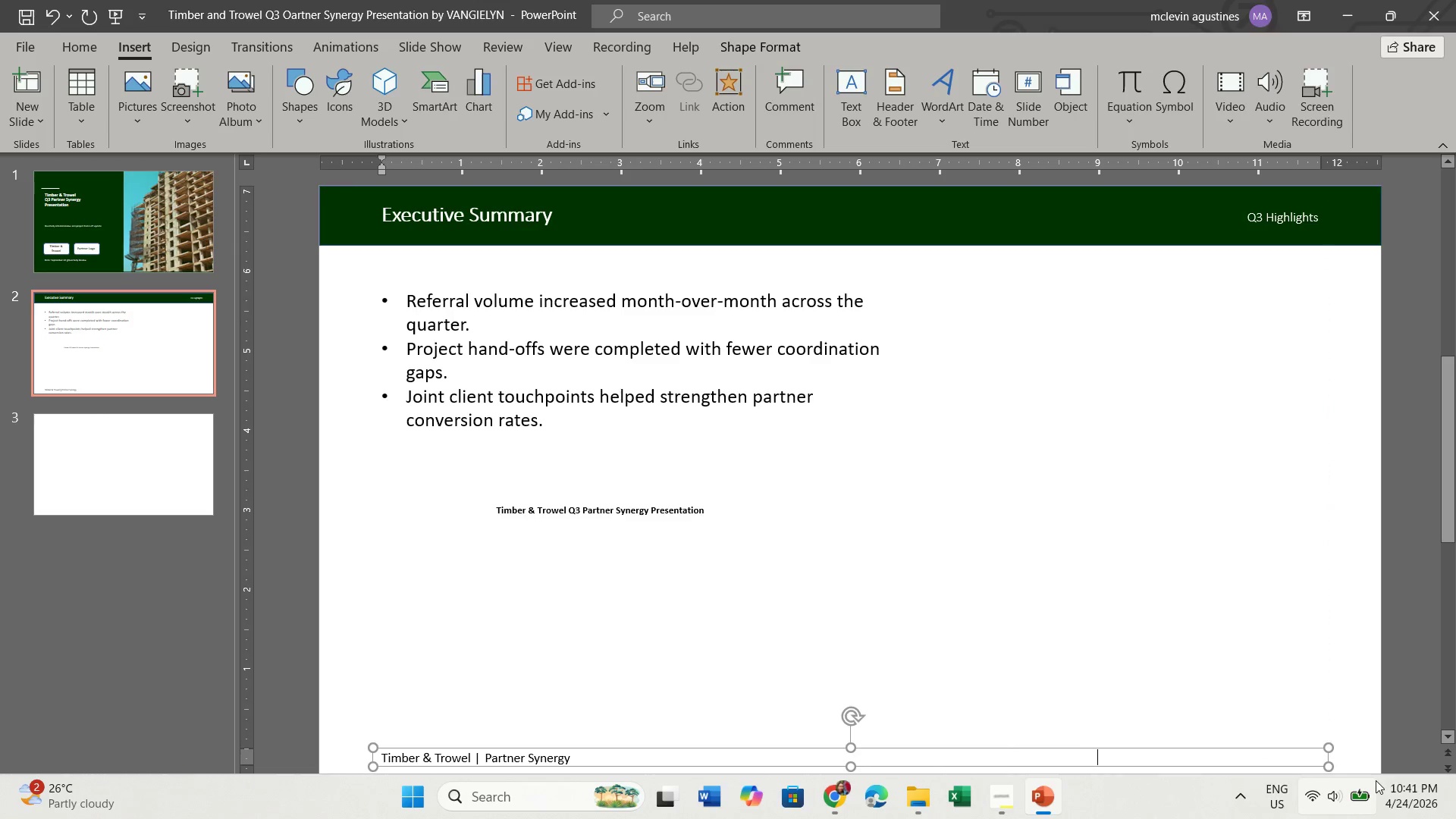 
key(Tab)
 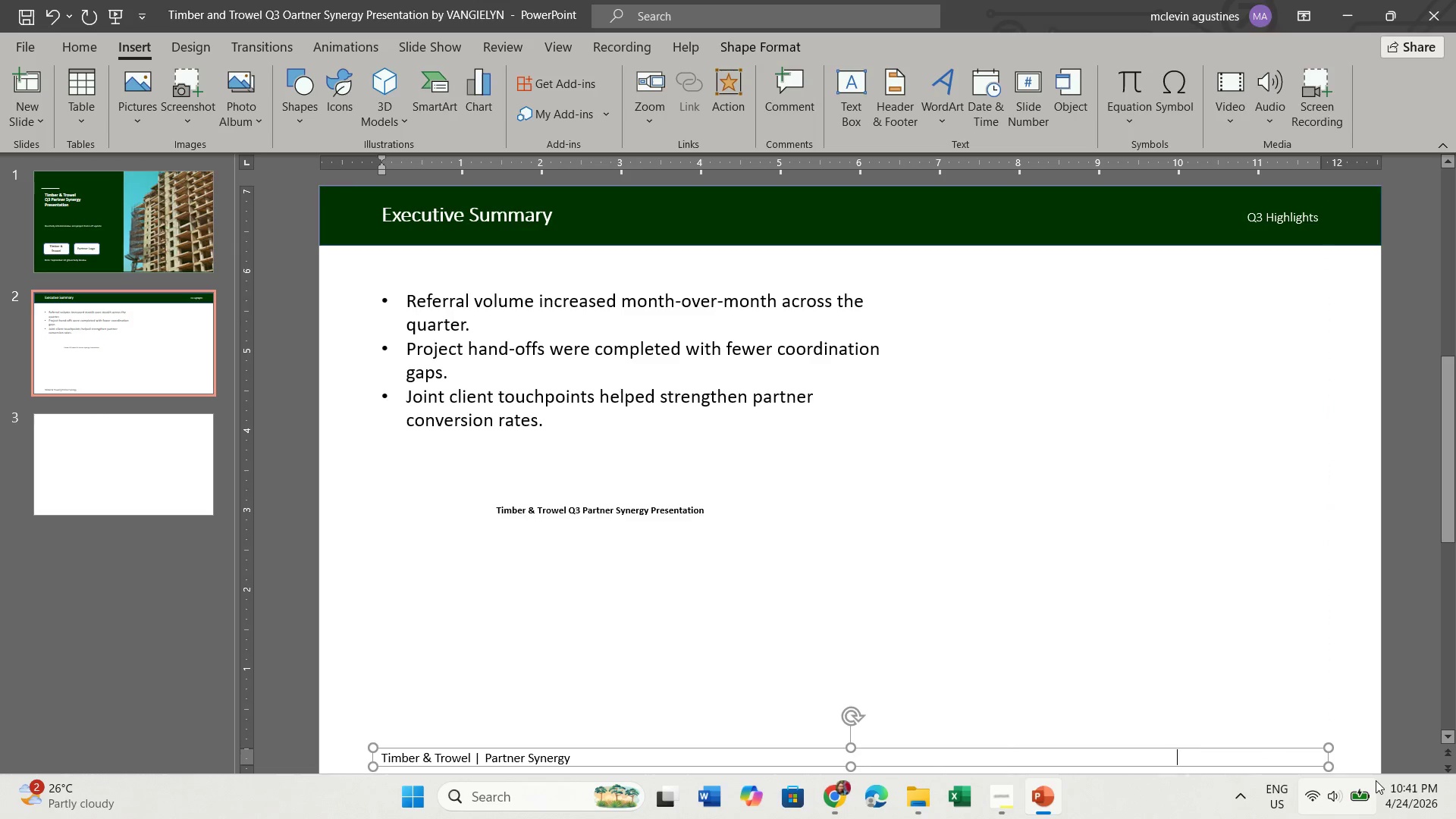 
key(Tab)
 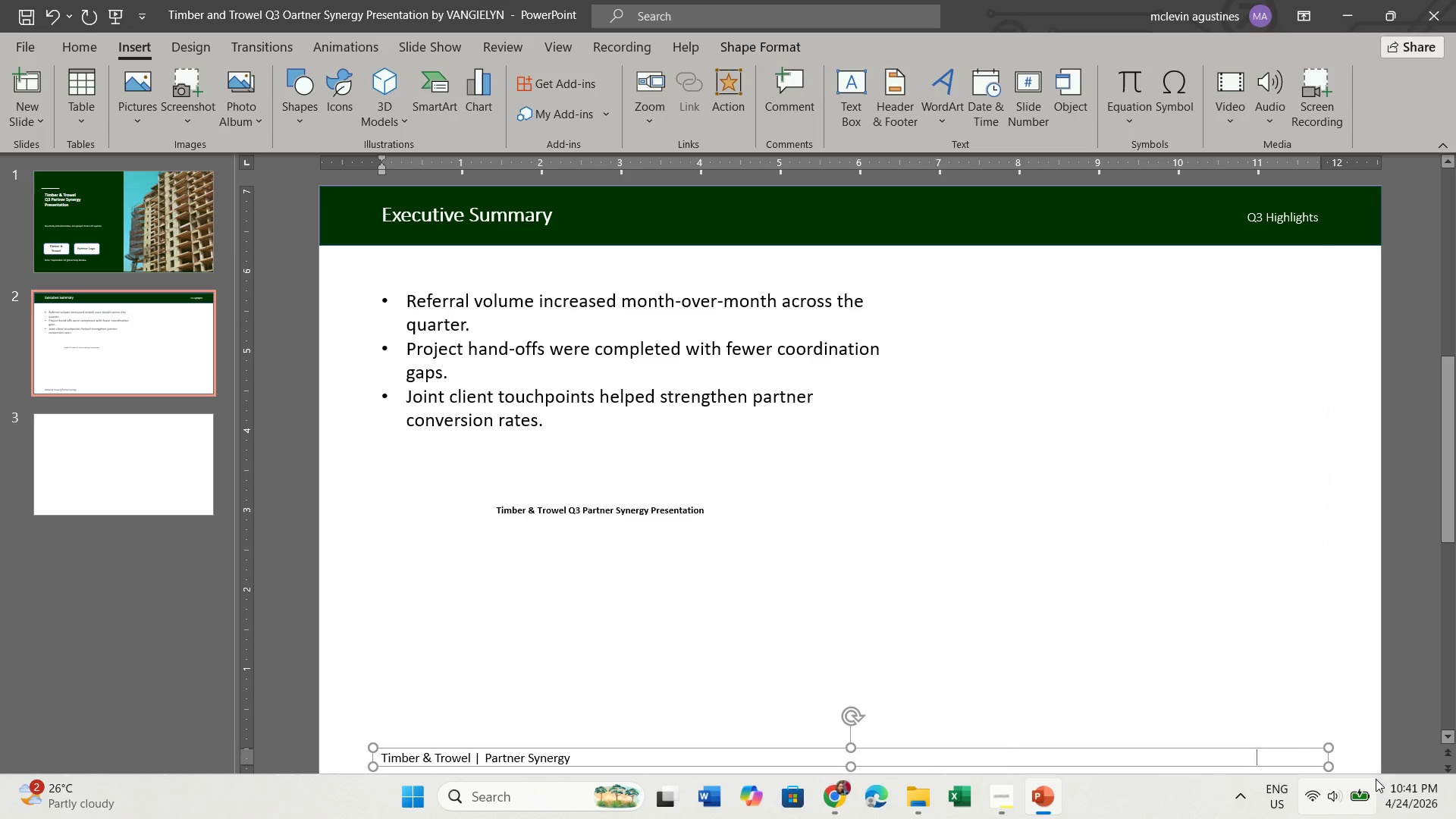 
key(Tab)
 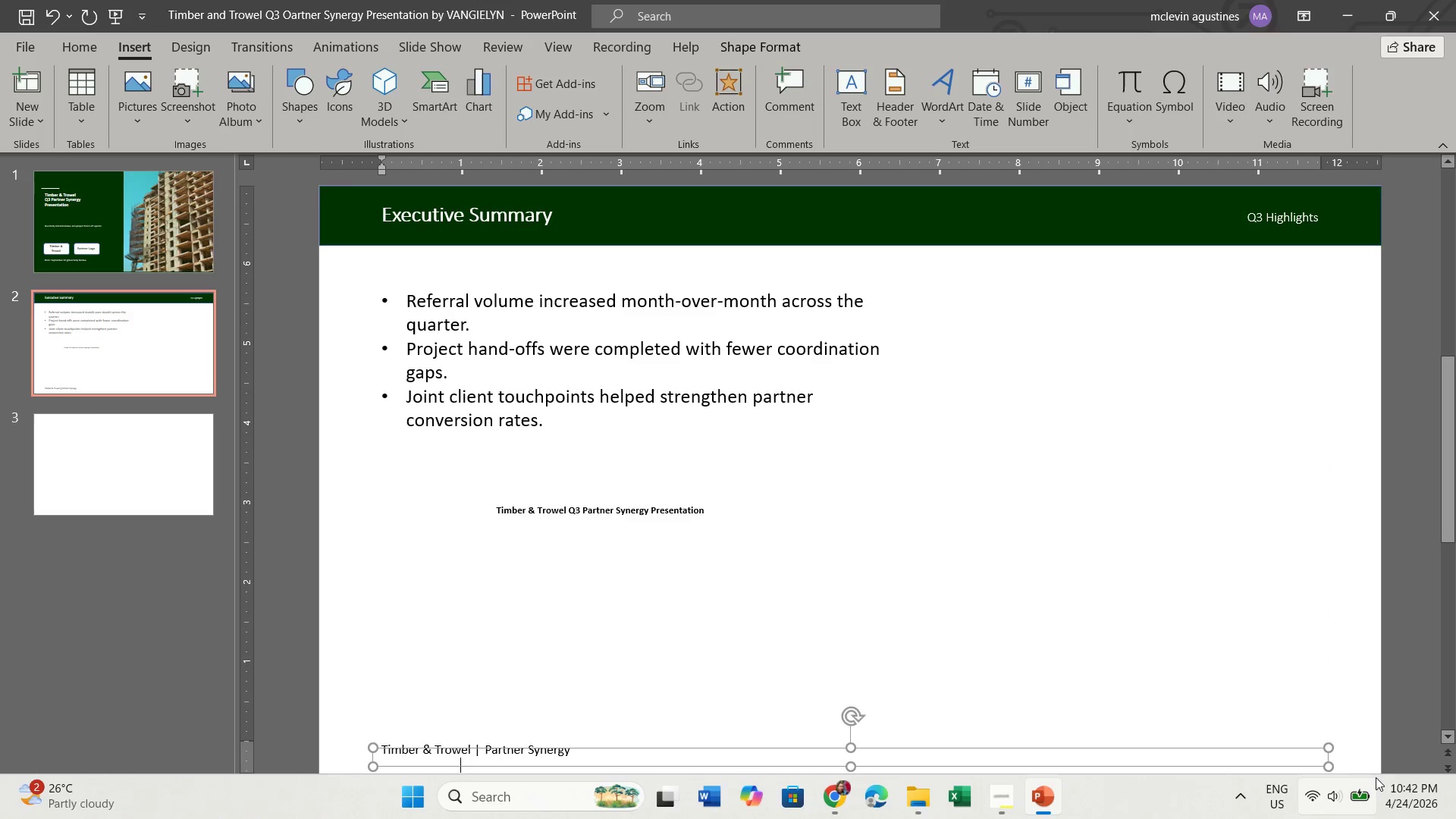 
key(Backspace)
 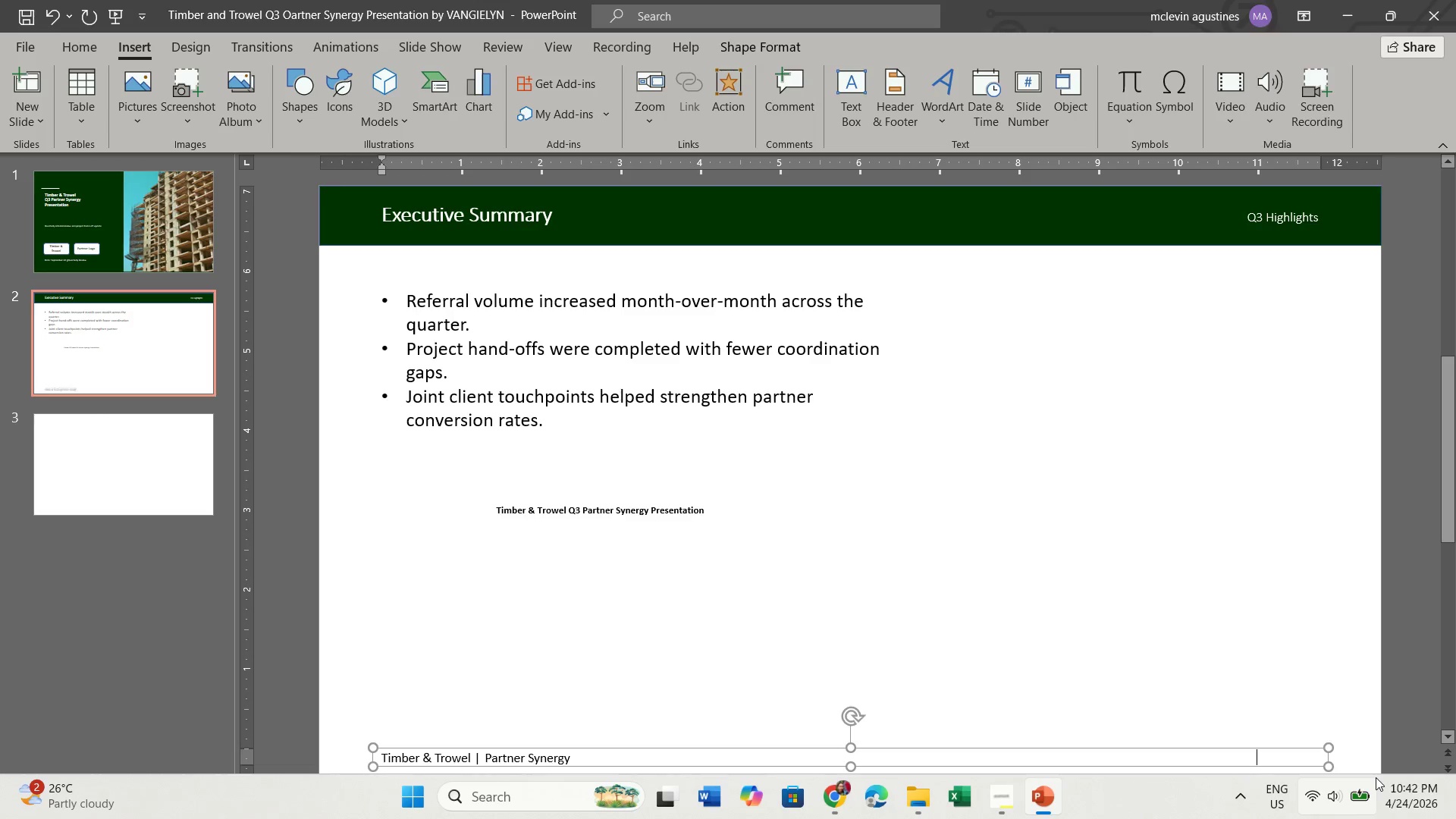 
key(Numpad2)
 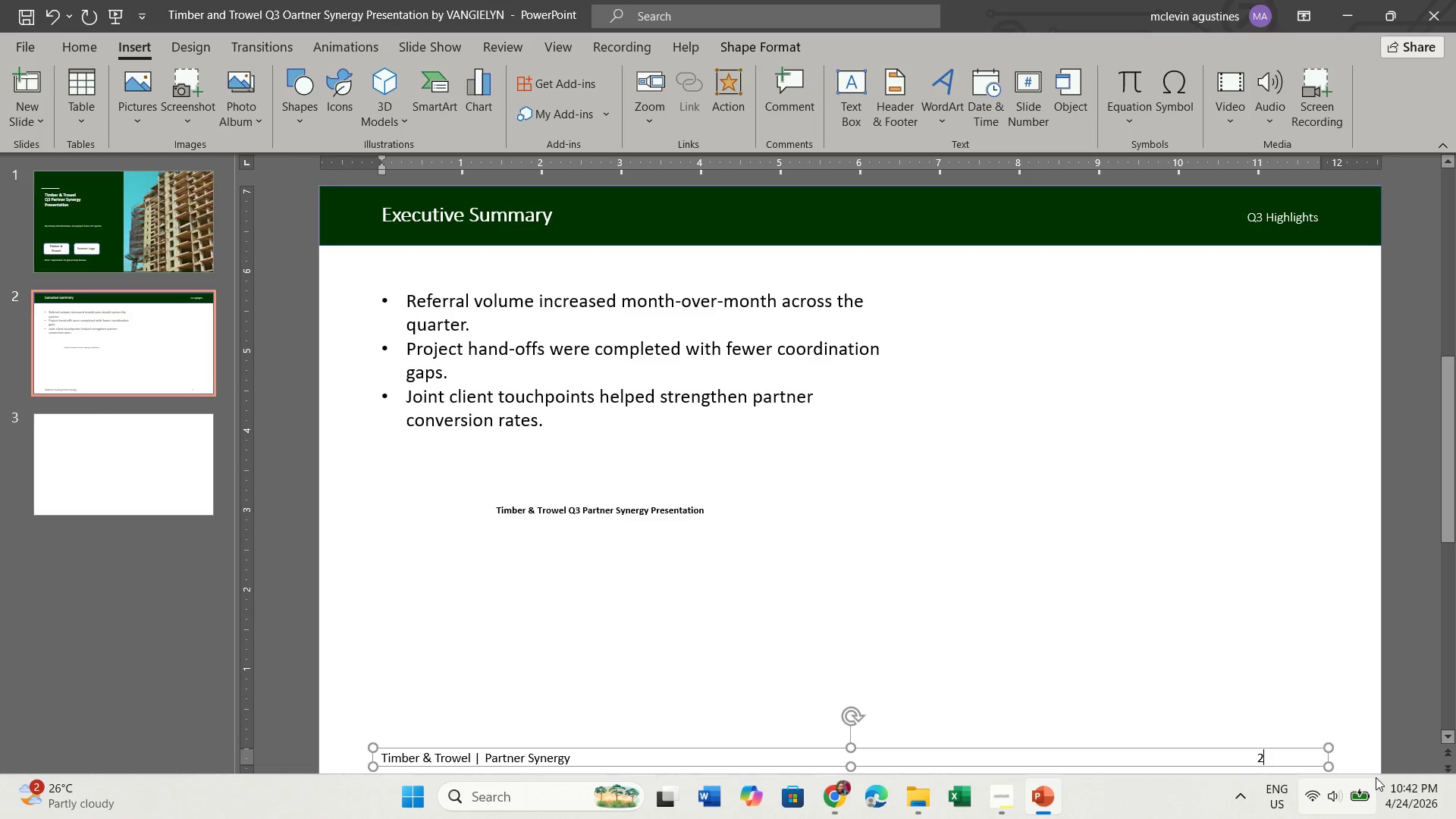 
key(Shift+ArrowLeft)
 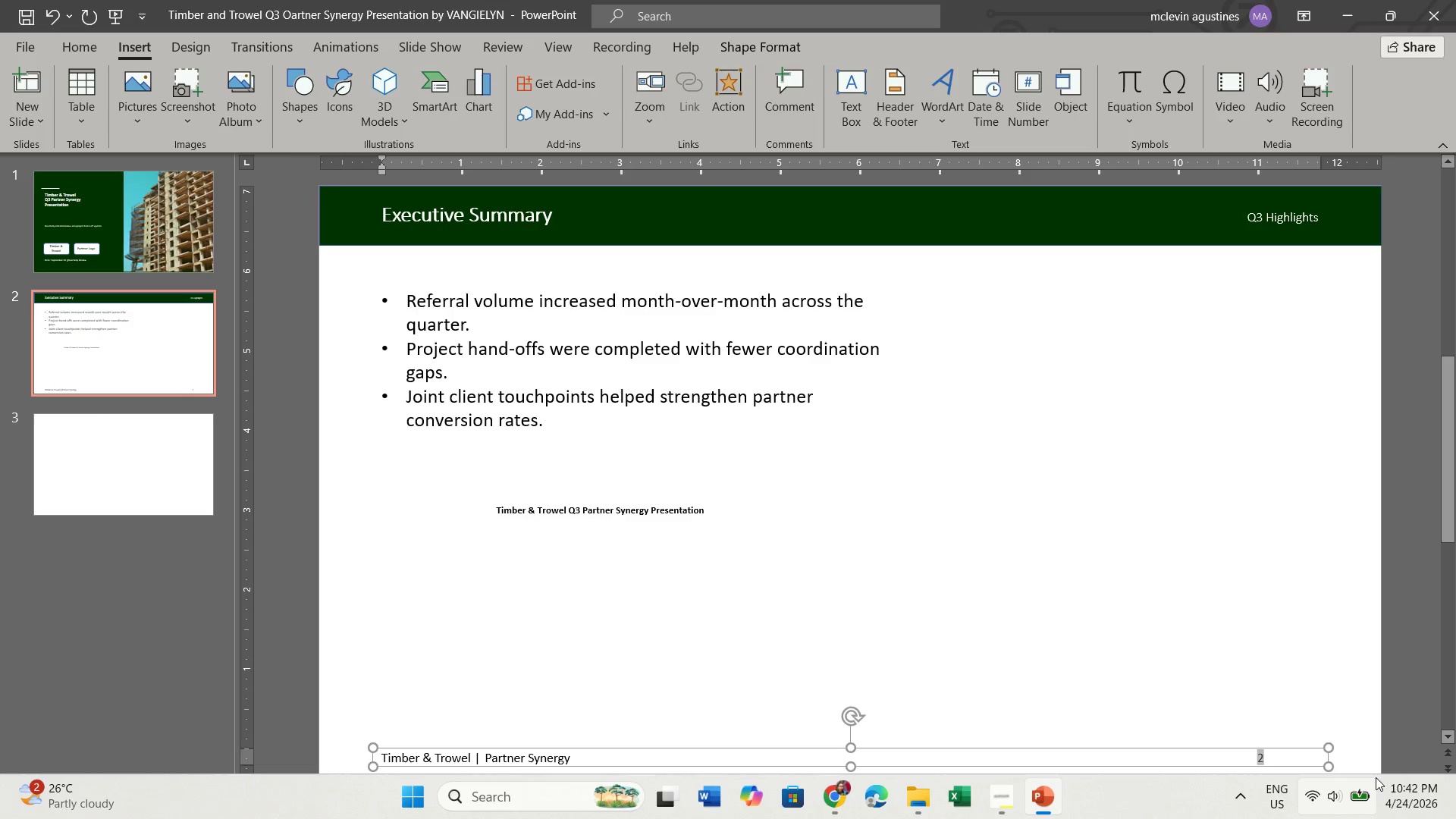 
key(Control+B)
 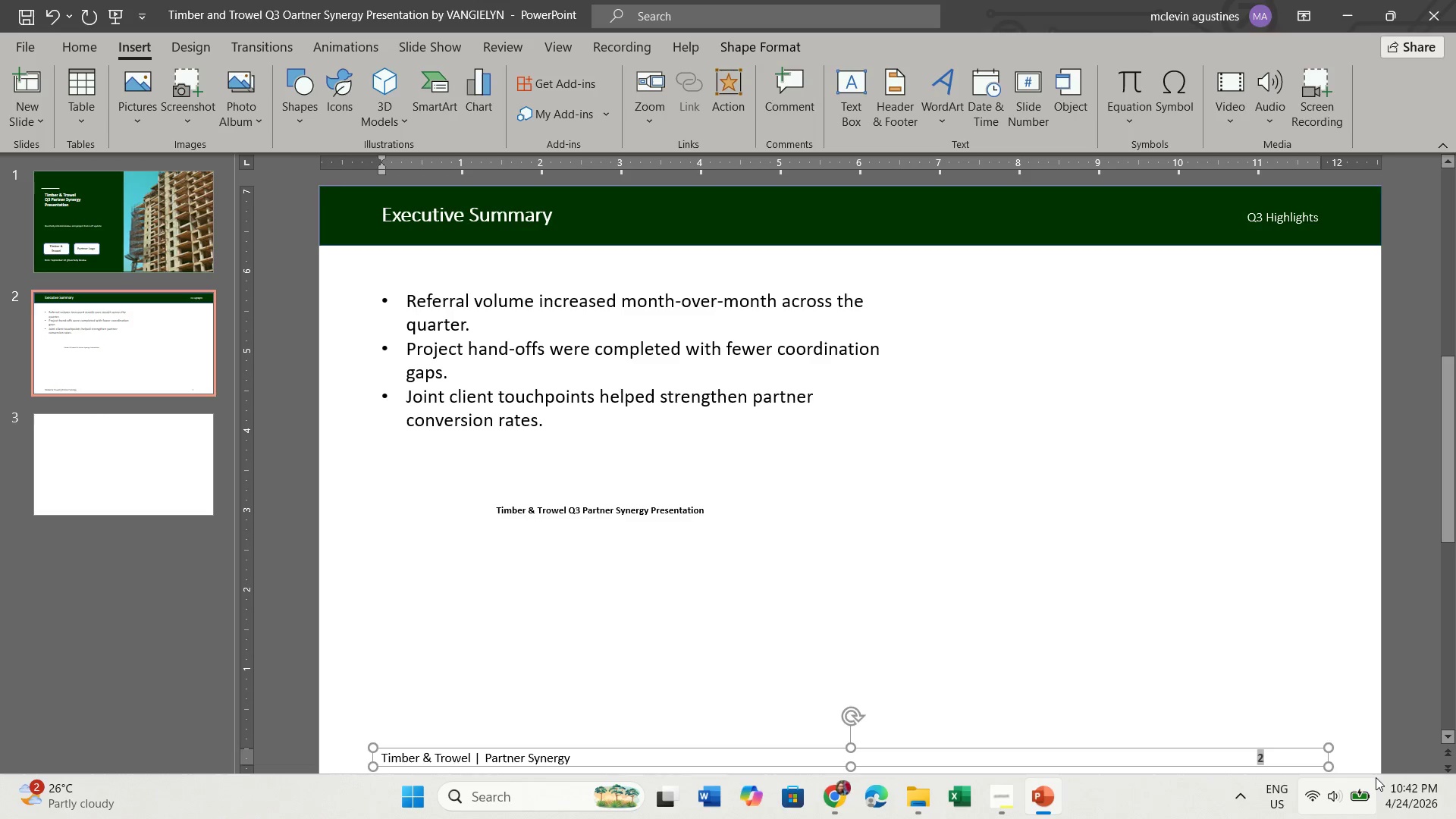 
key(ArrowLeft)
 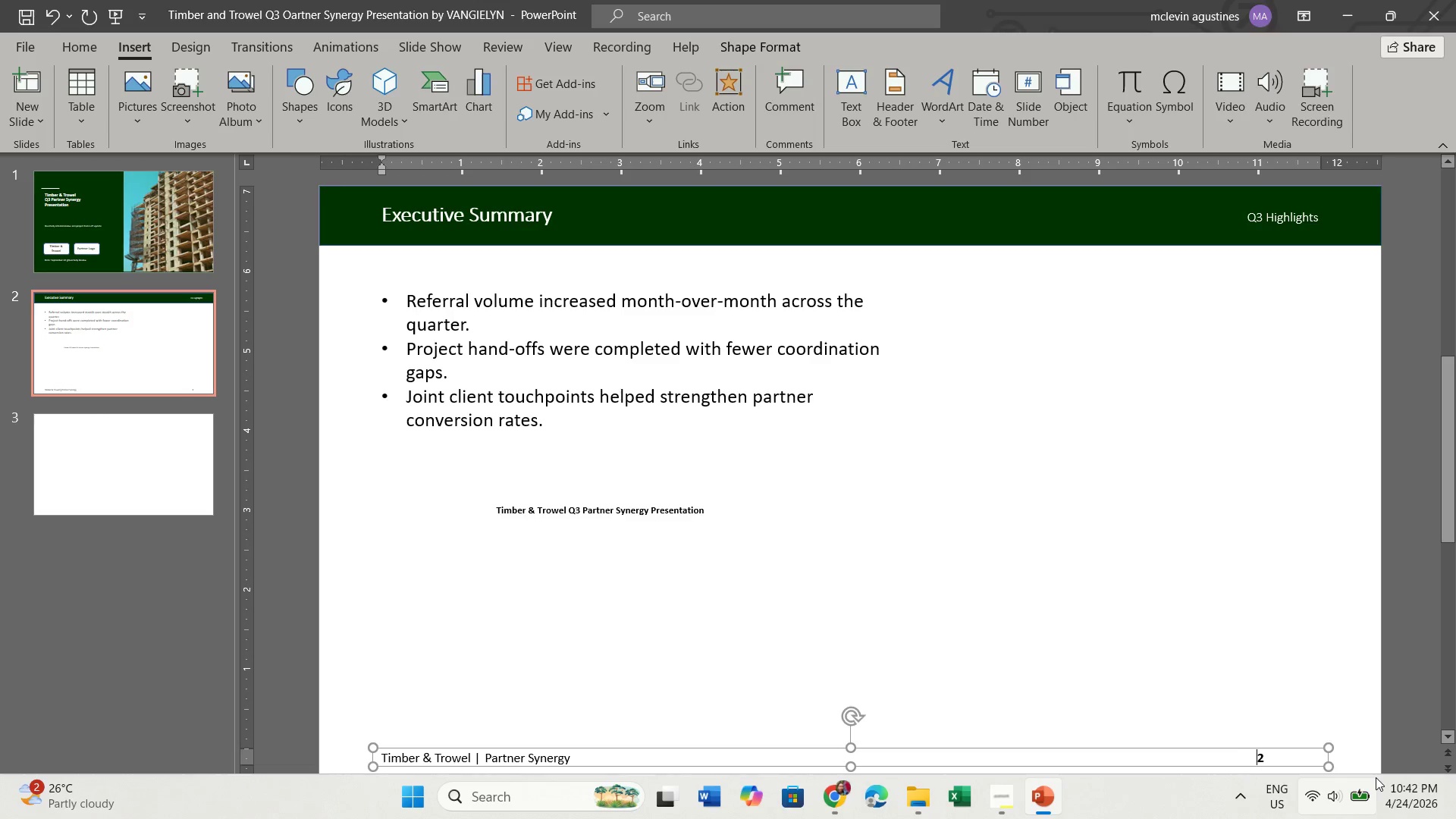 
key(Space)
 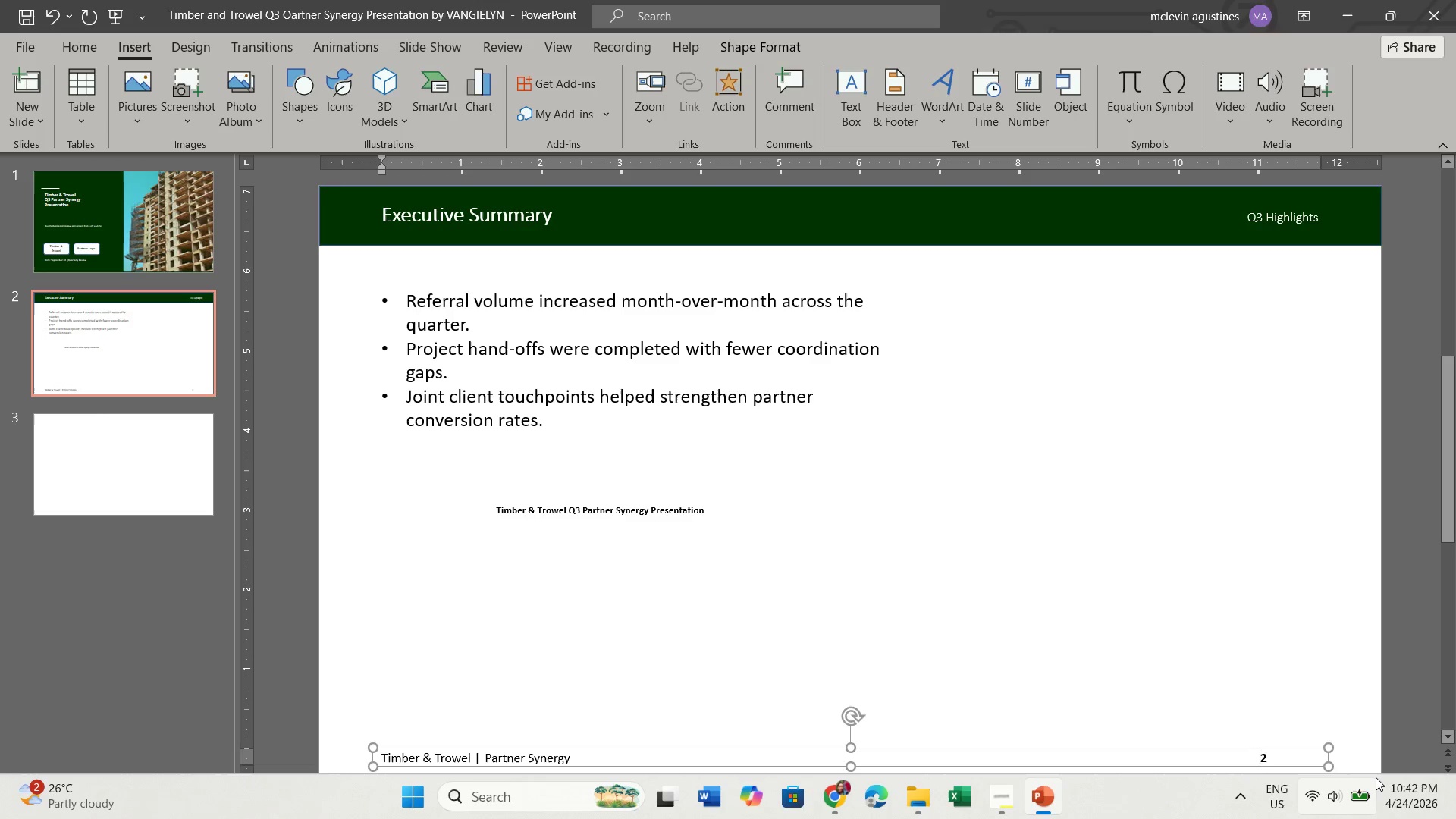 
key(Space)
 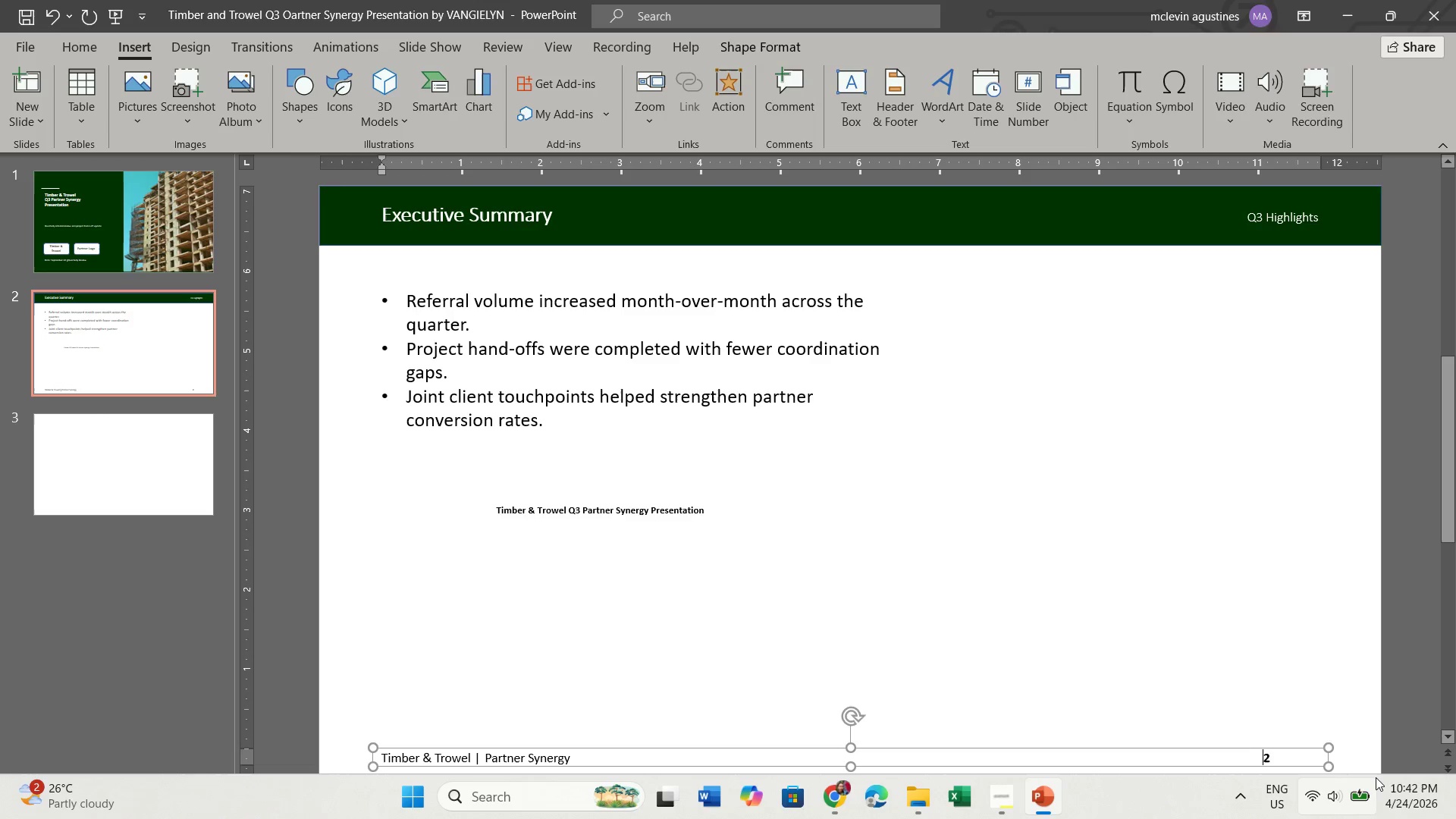 
key(Space)
 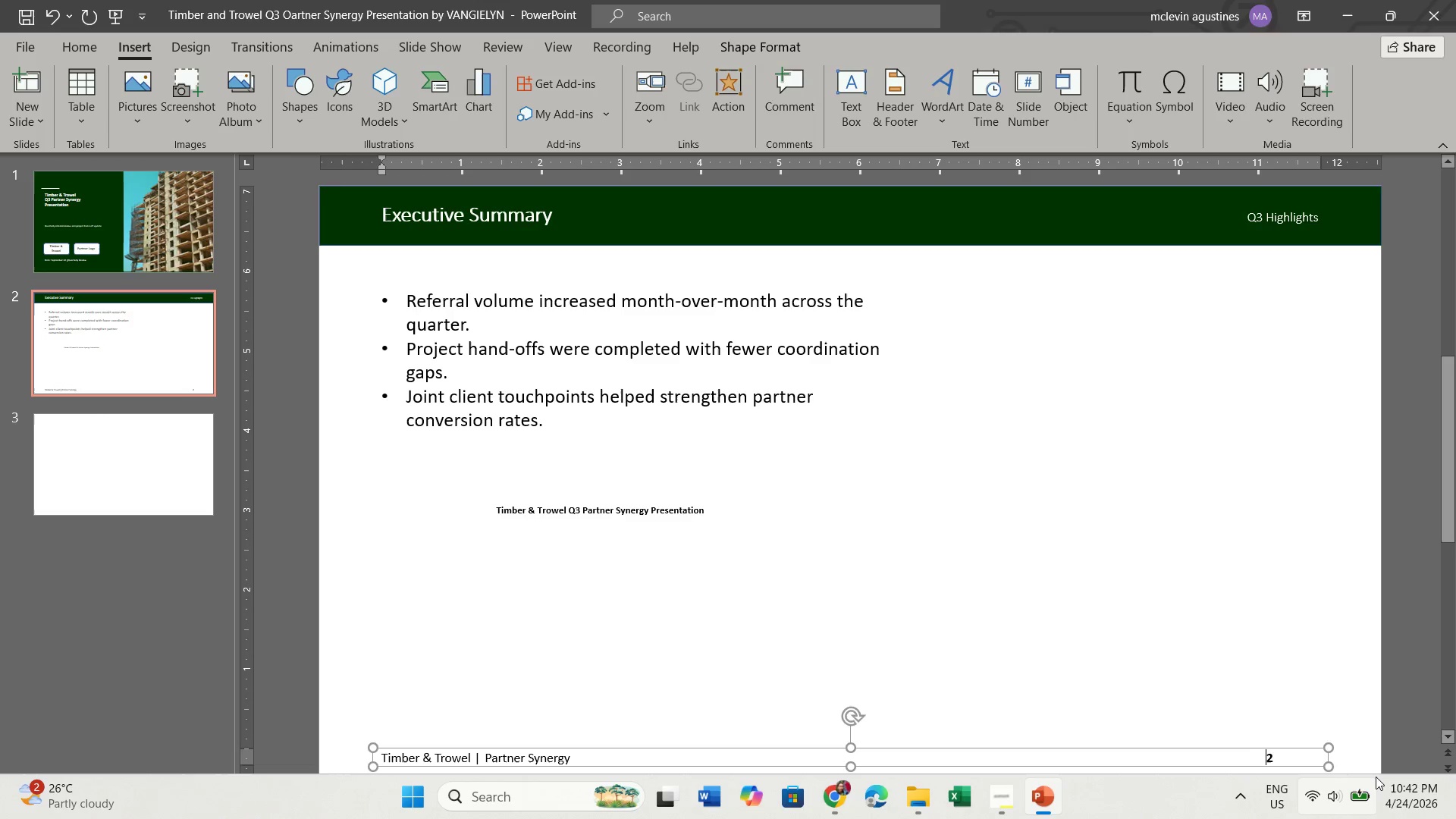 
key(Space)
 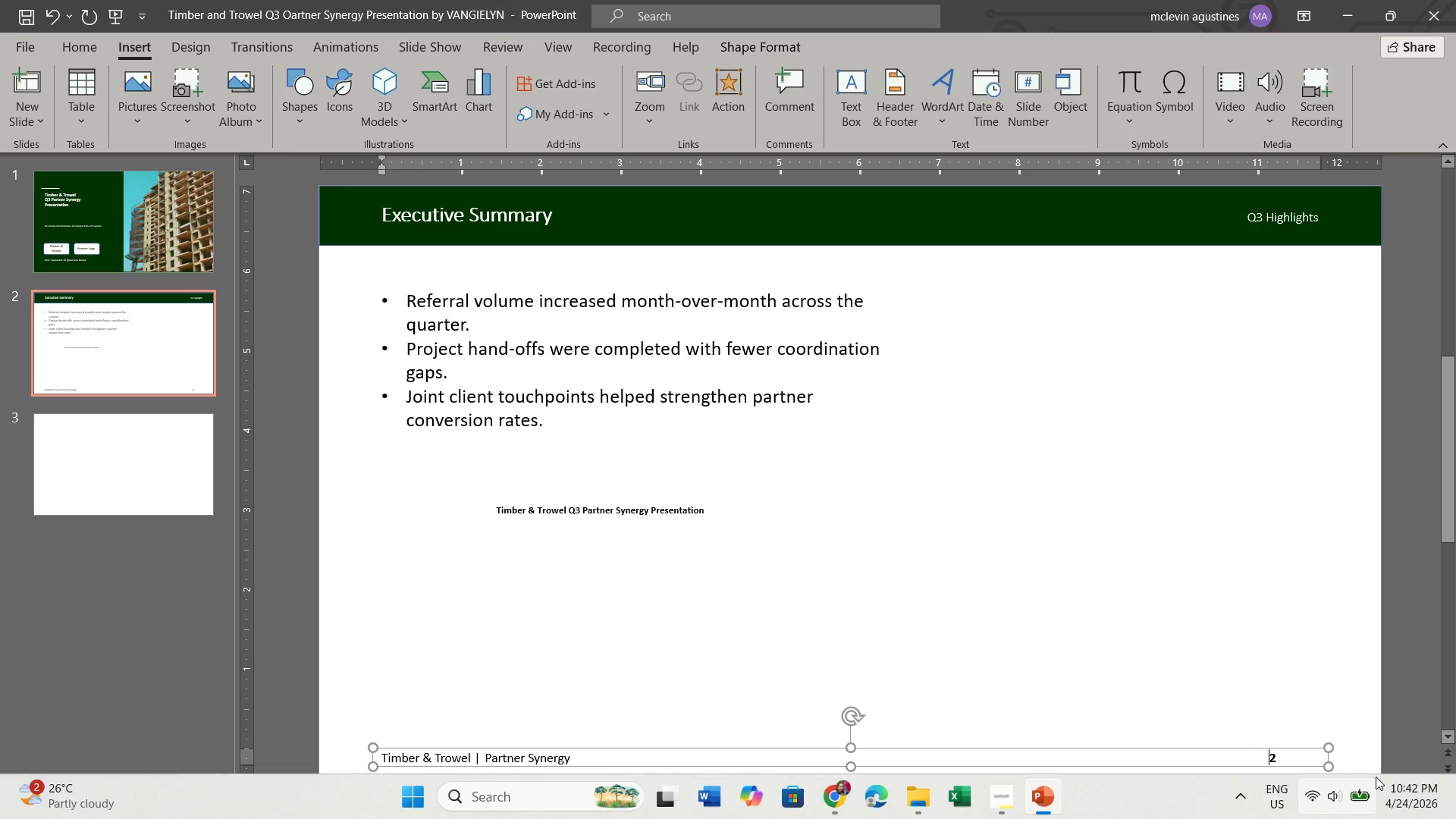 
key(Space)
 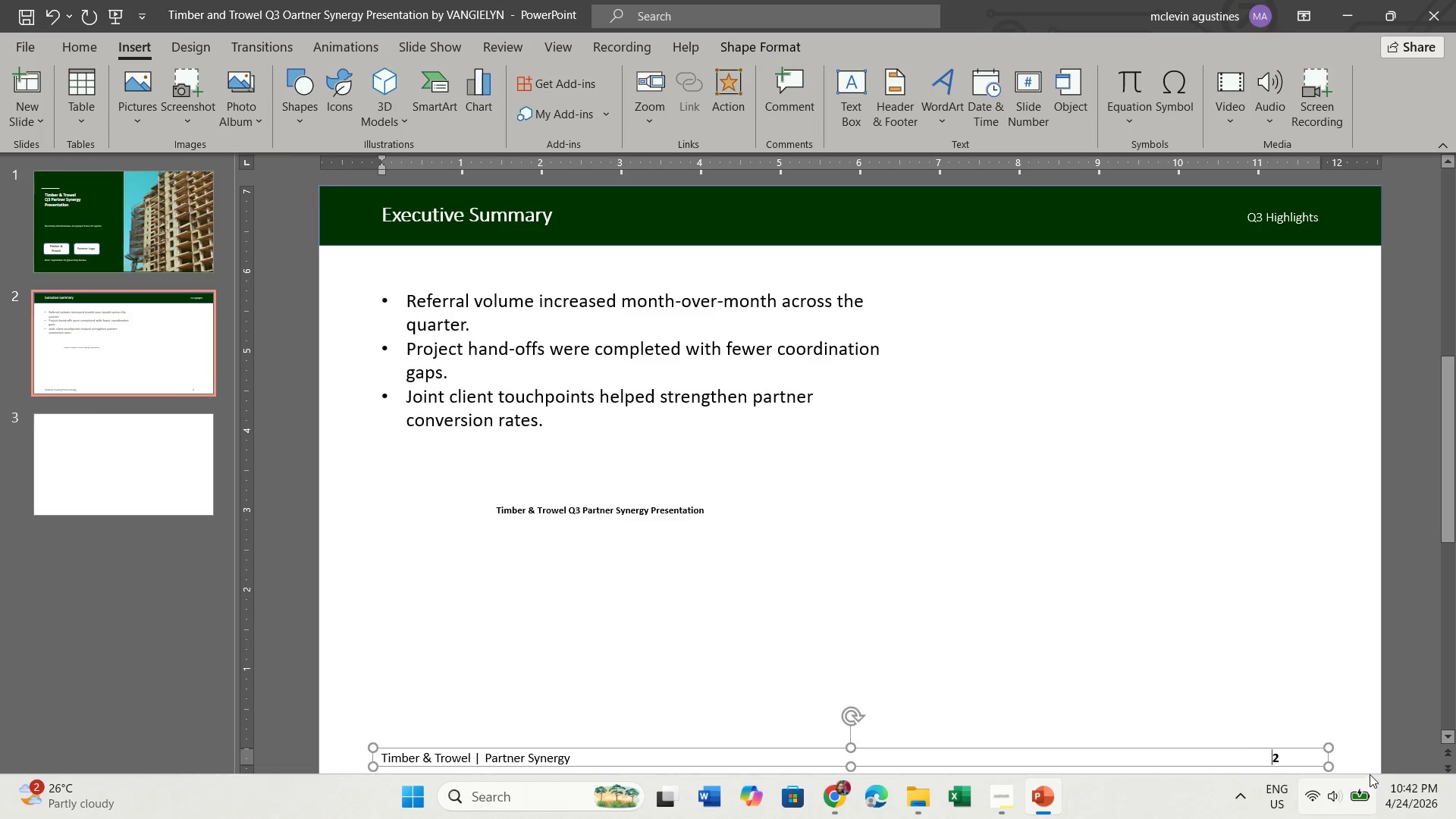 
key(Space)
 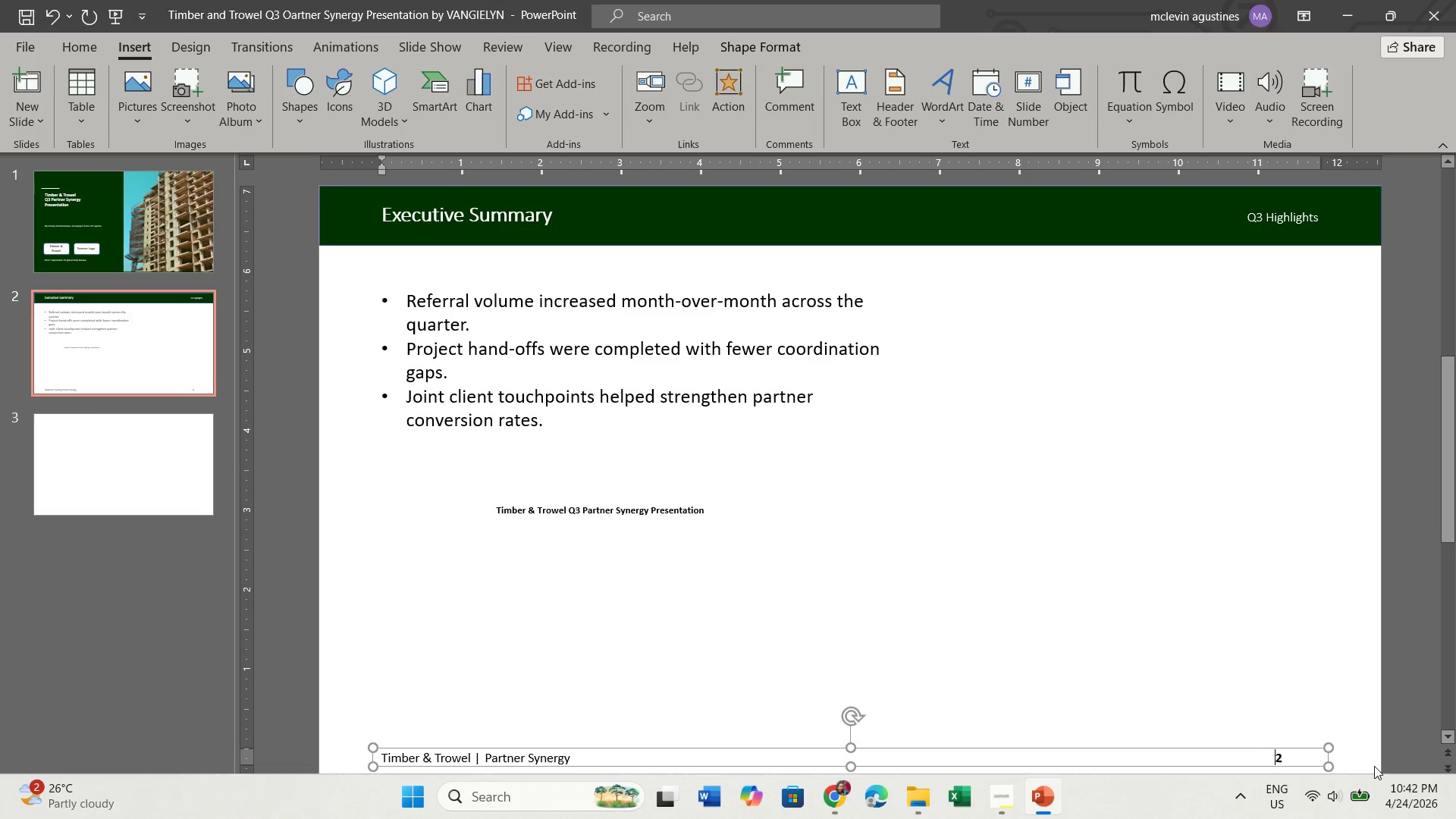 
key(Space)
 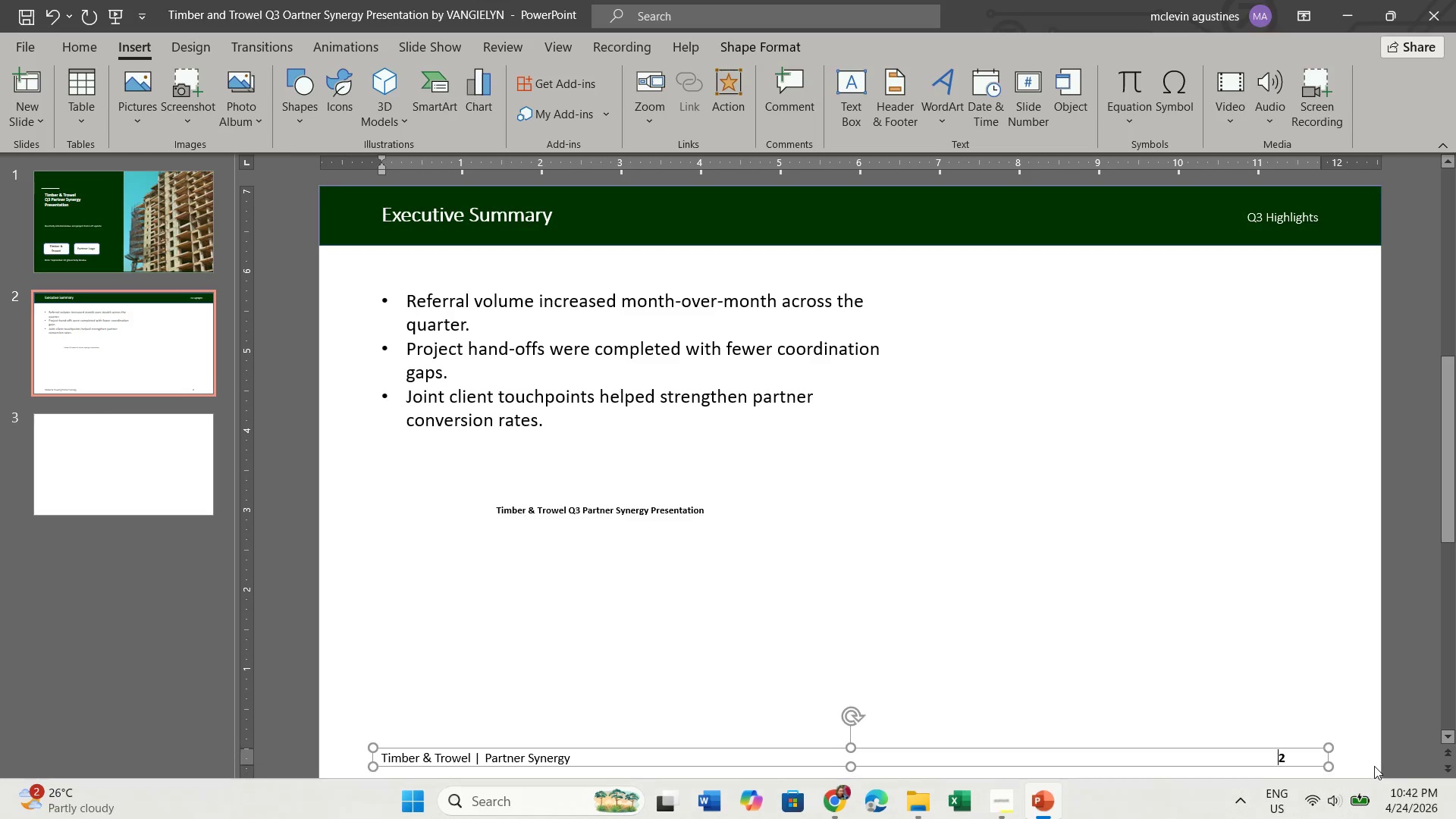 
key(Space)
 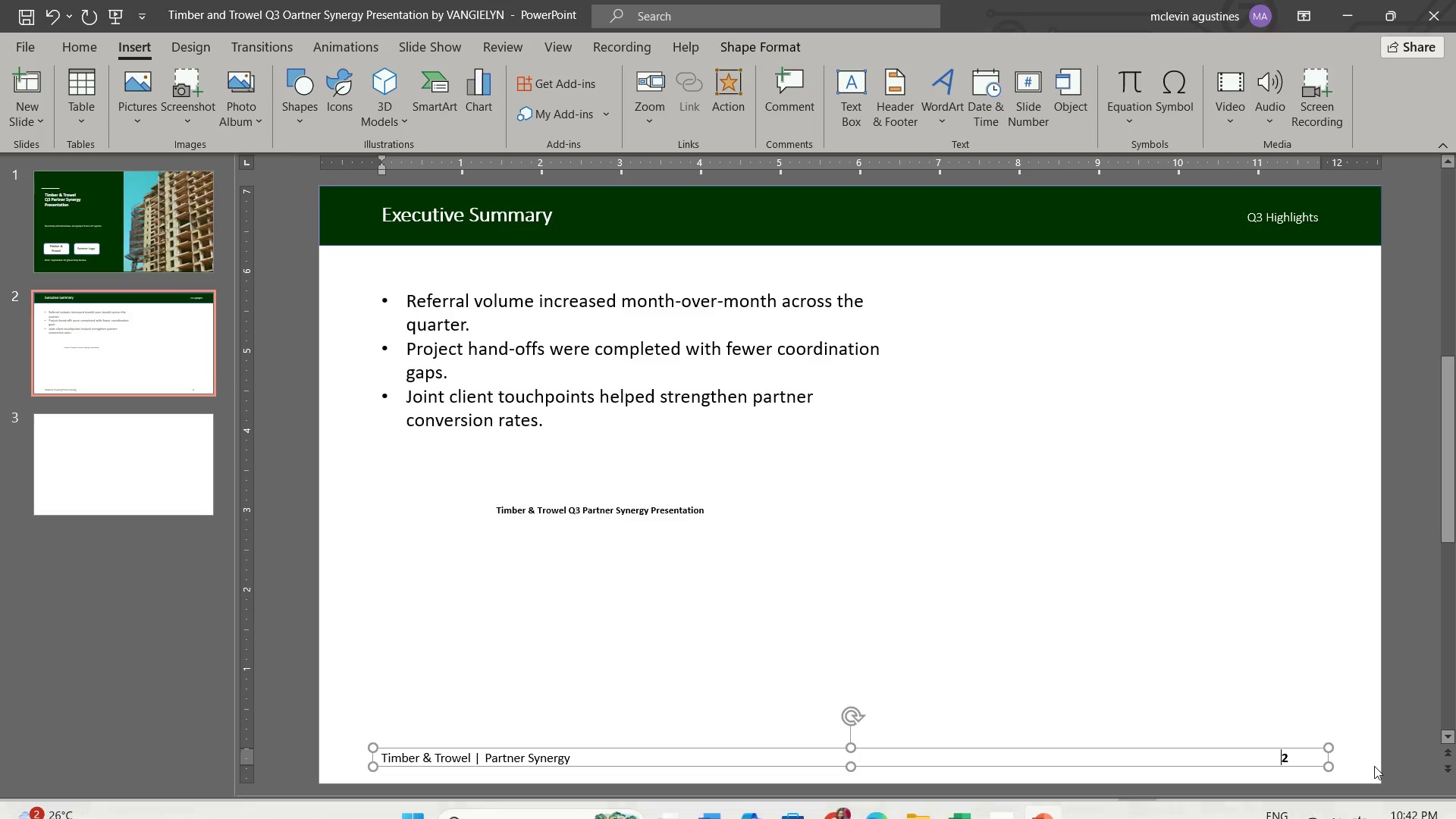 
key(Space)
 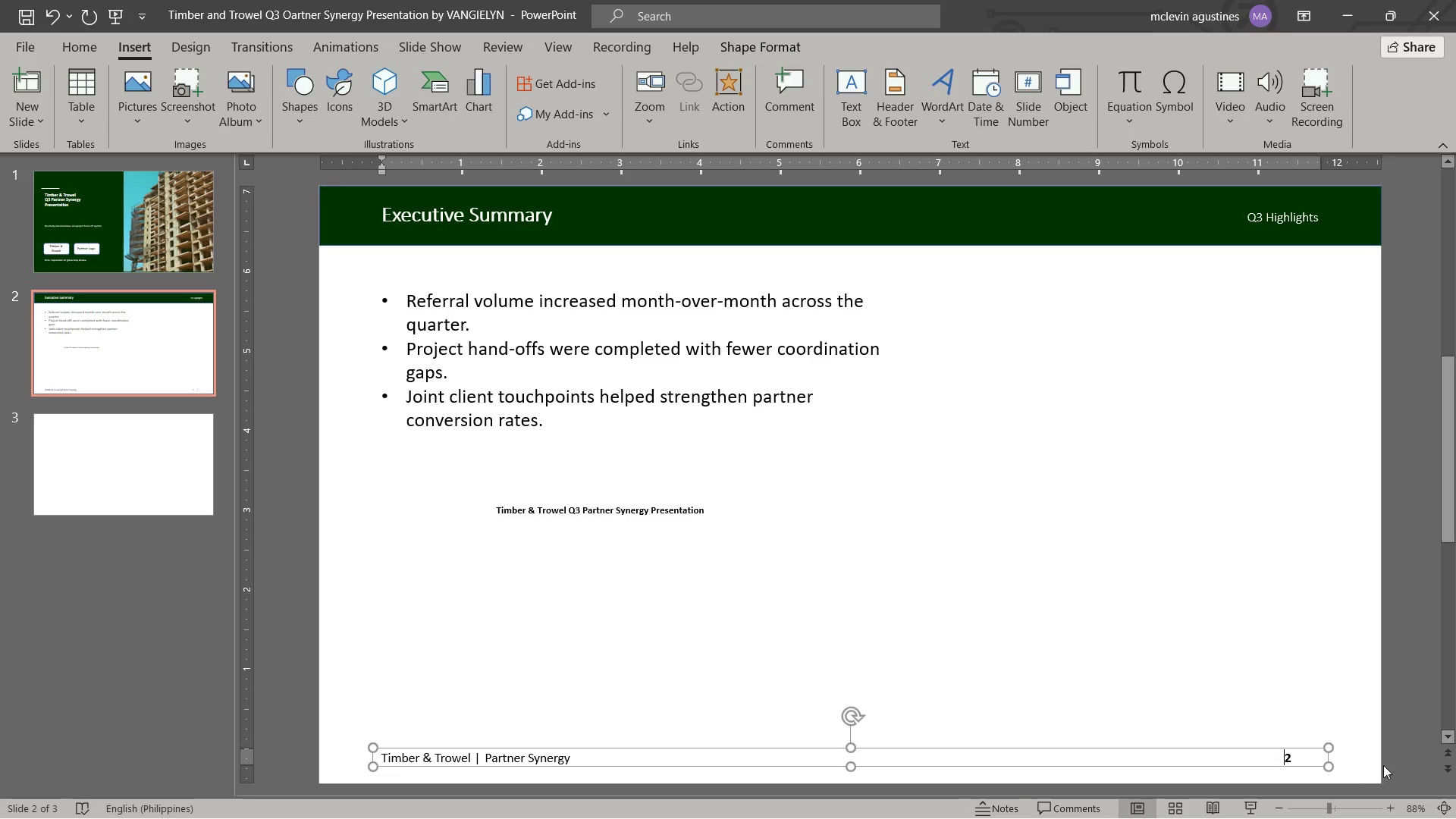 
key(Space)
 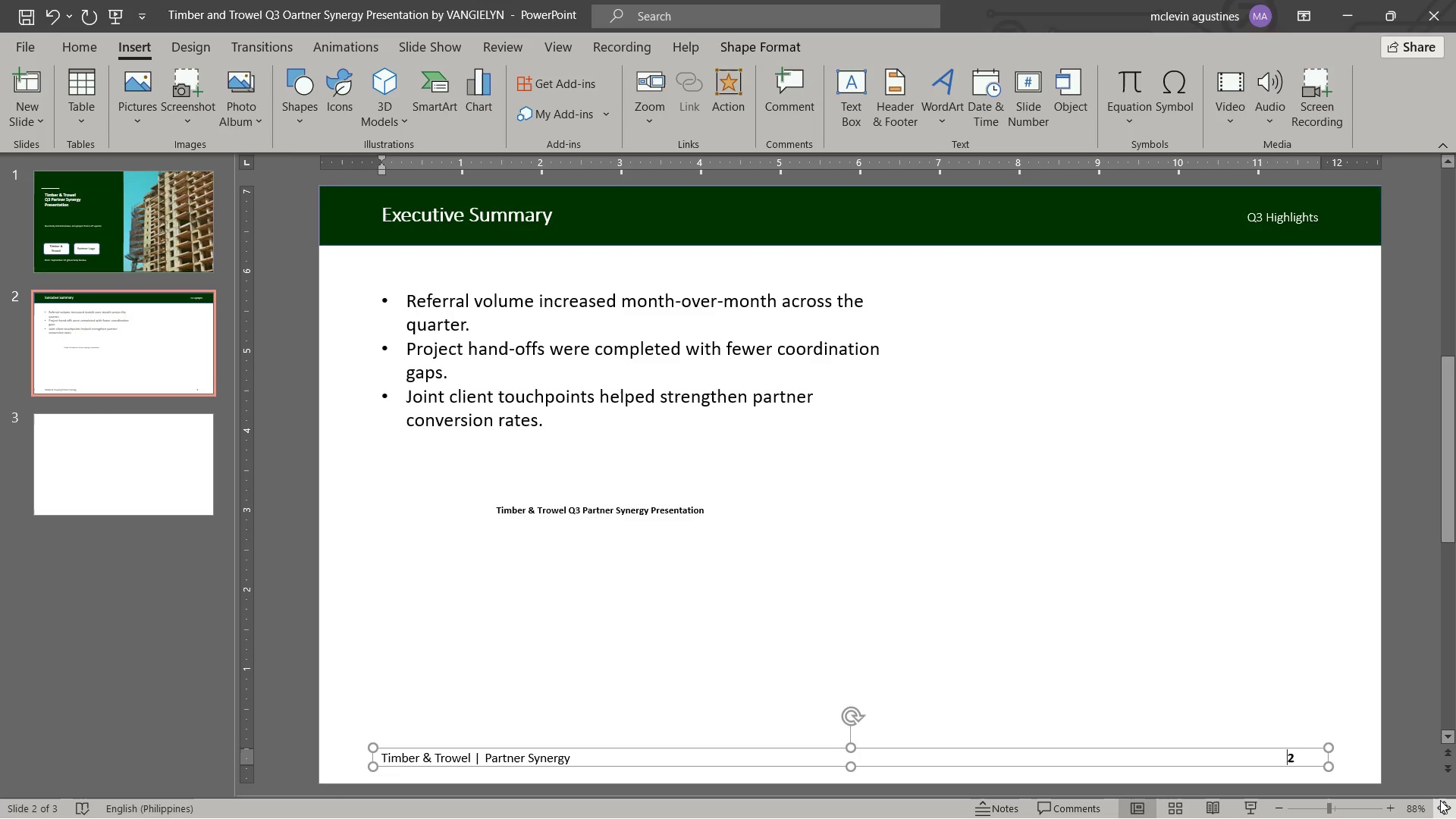 
key(Space)
 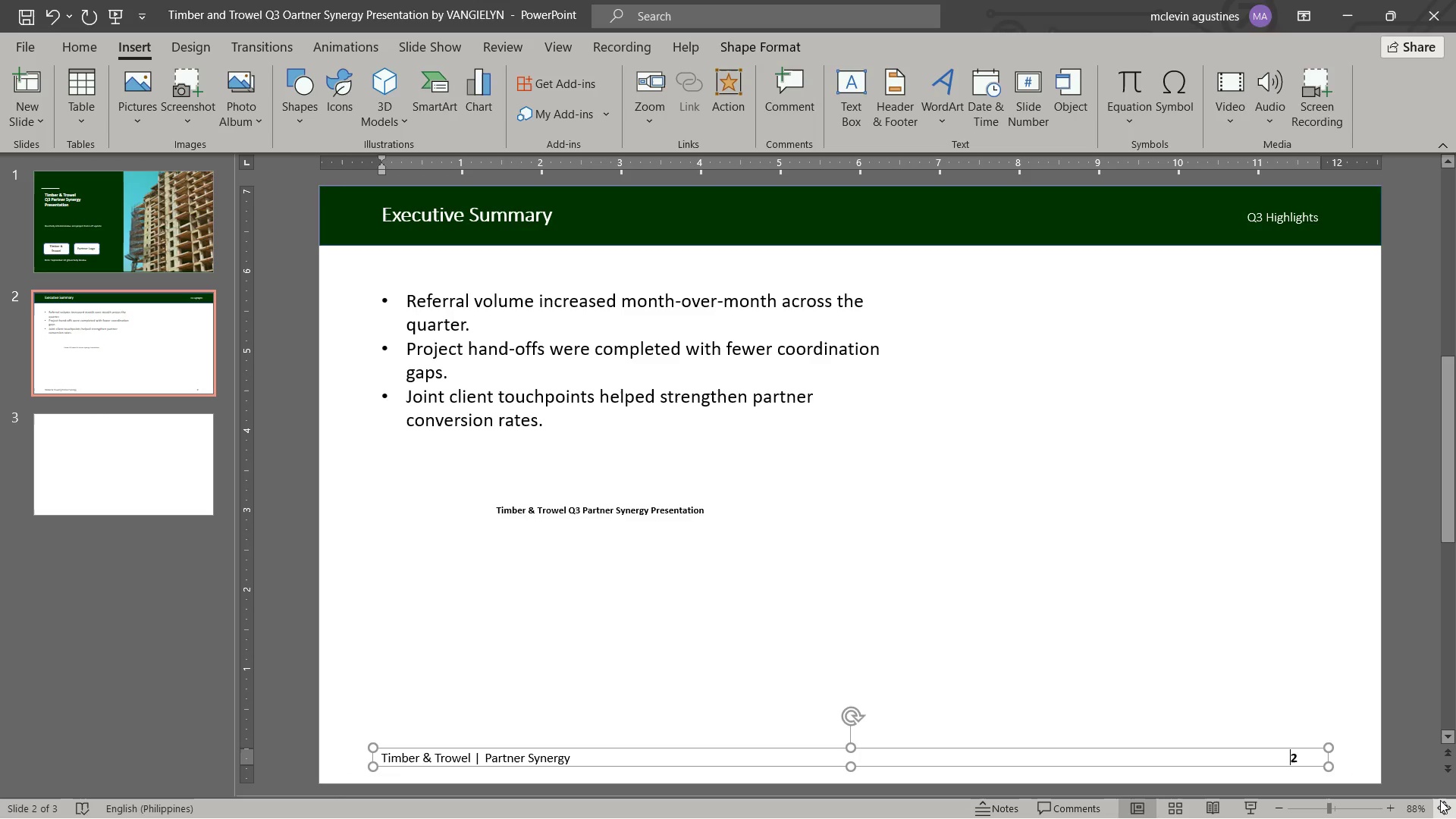 
key(Space)
 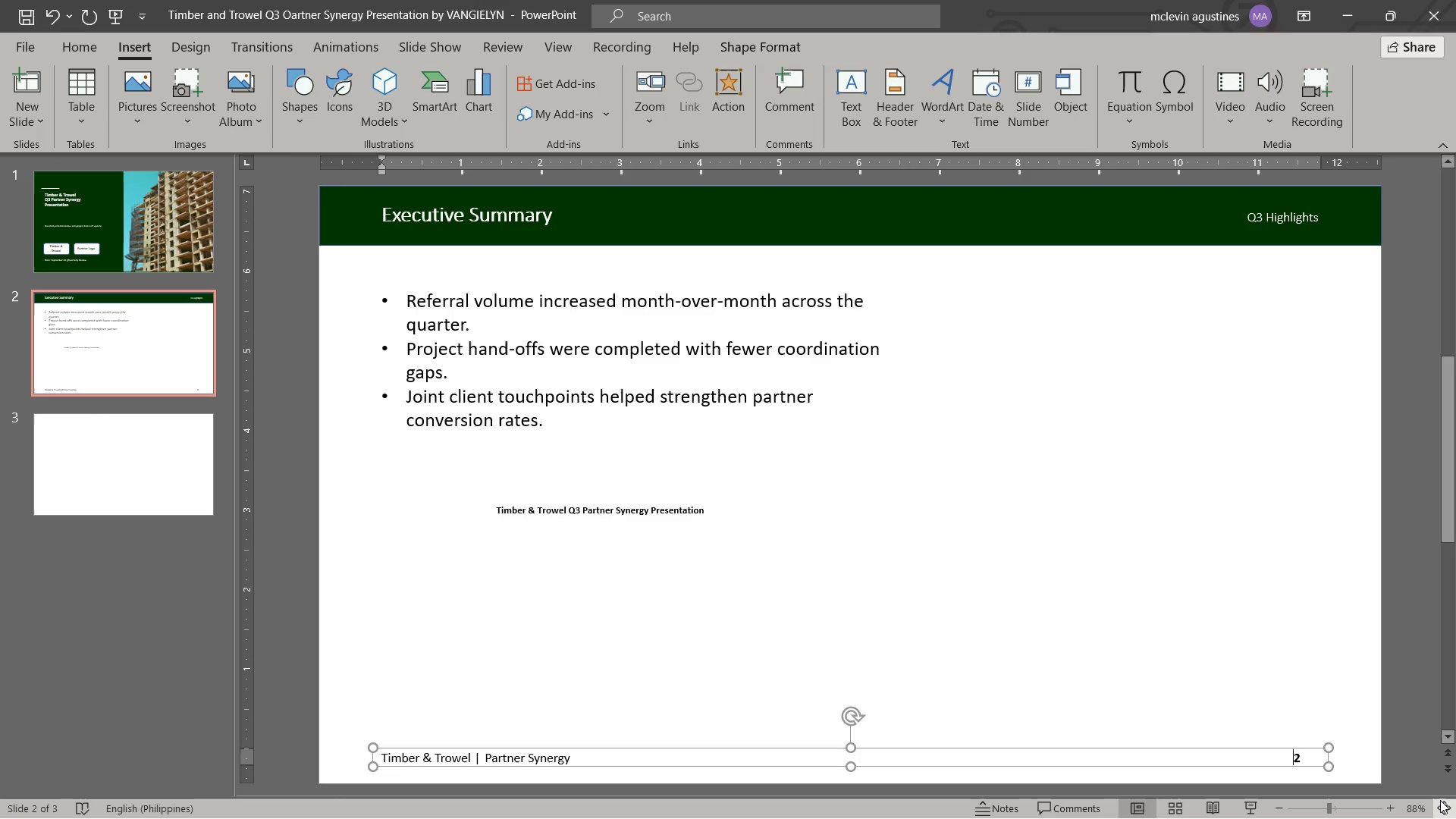 
key(Space)
 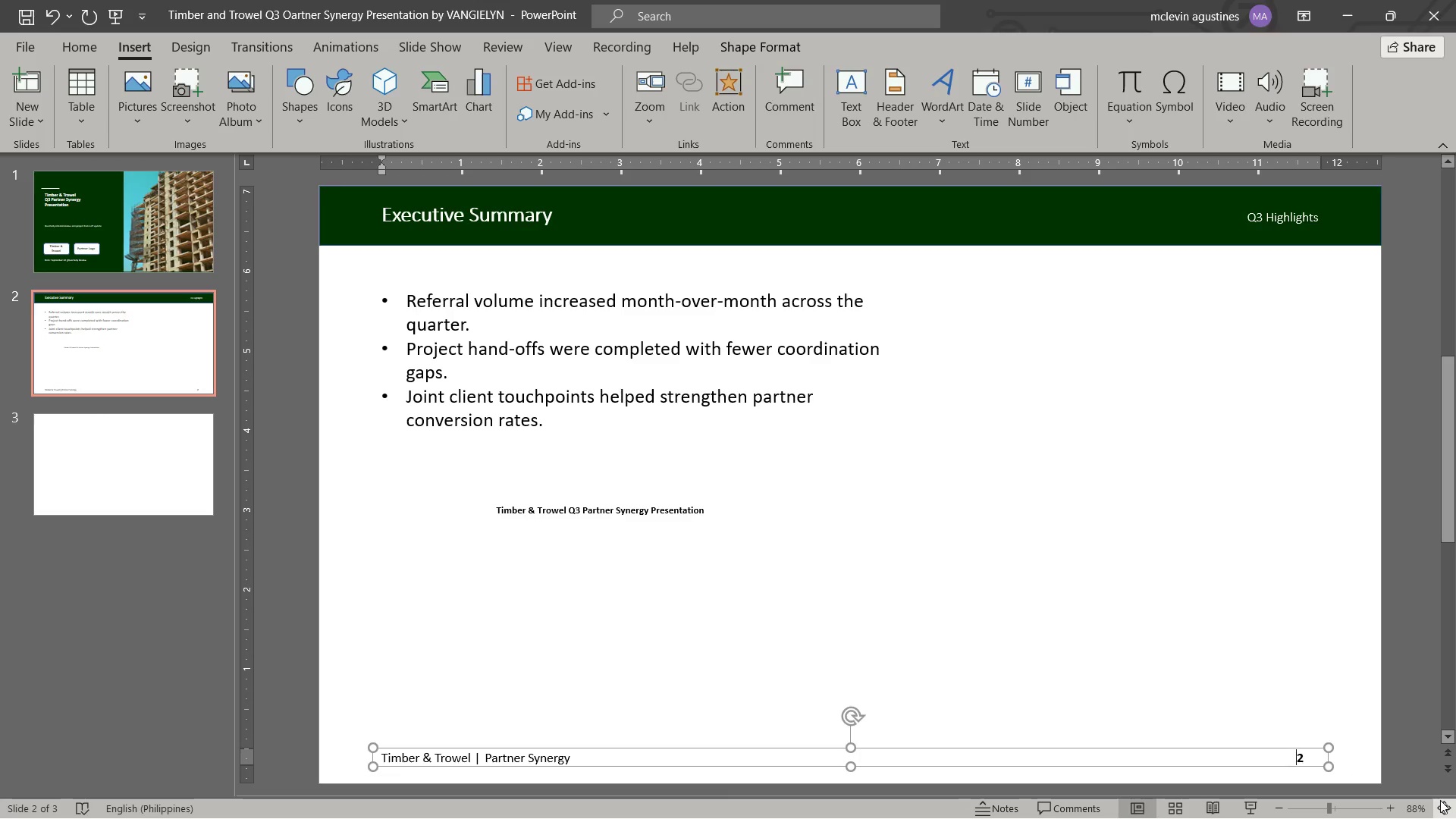 
key(Space)
 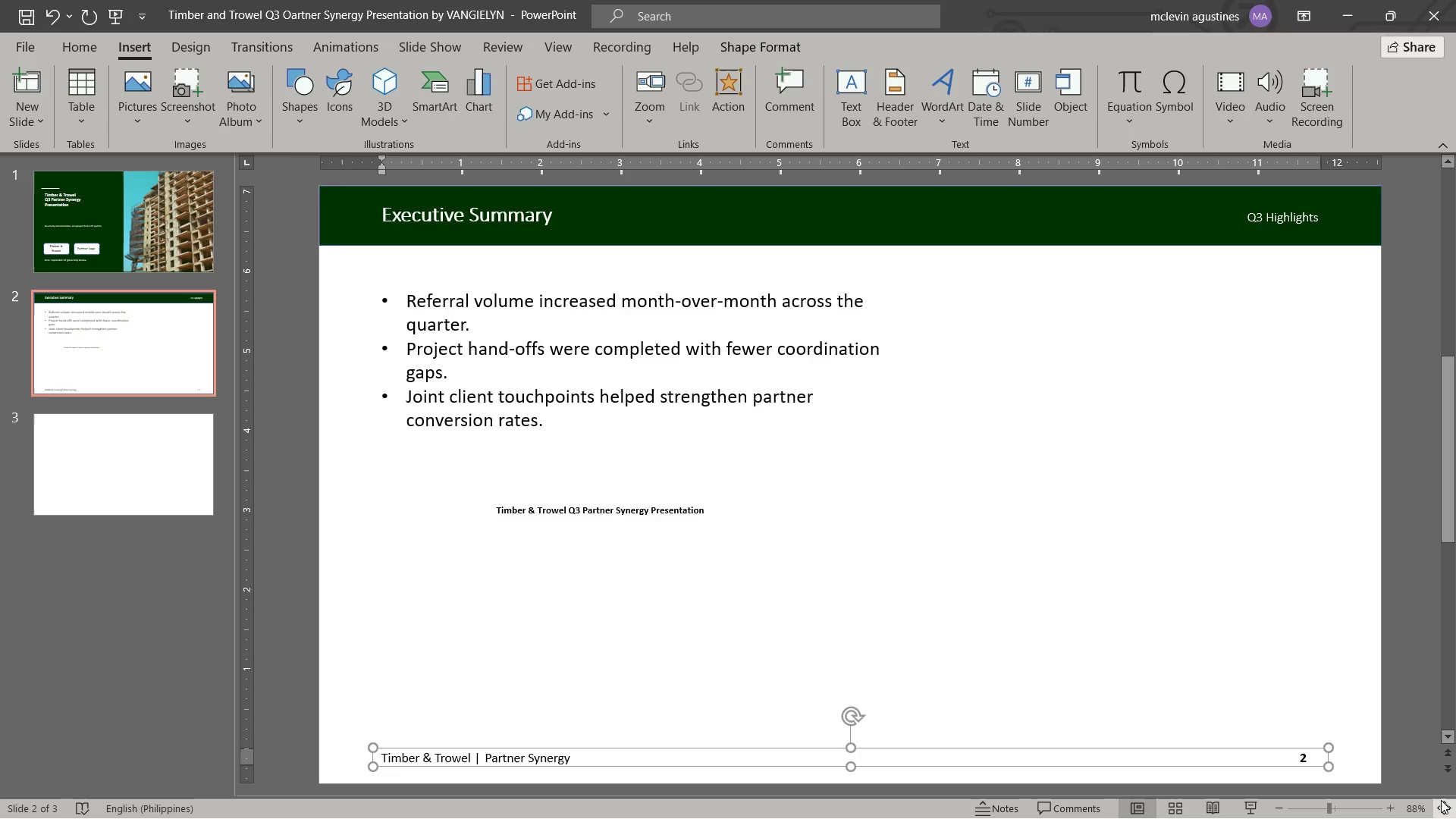 
key(Space)
 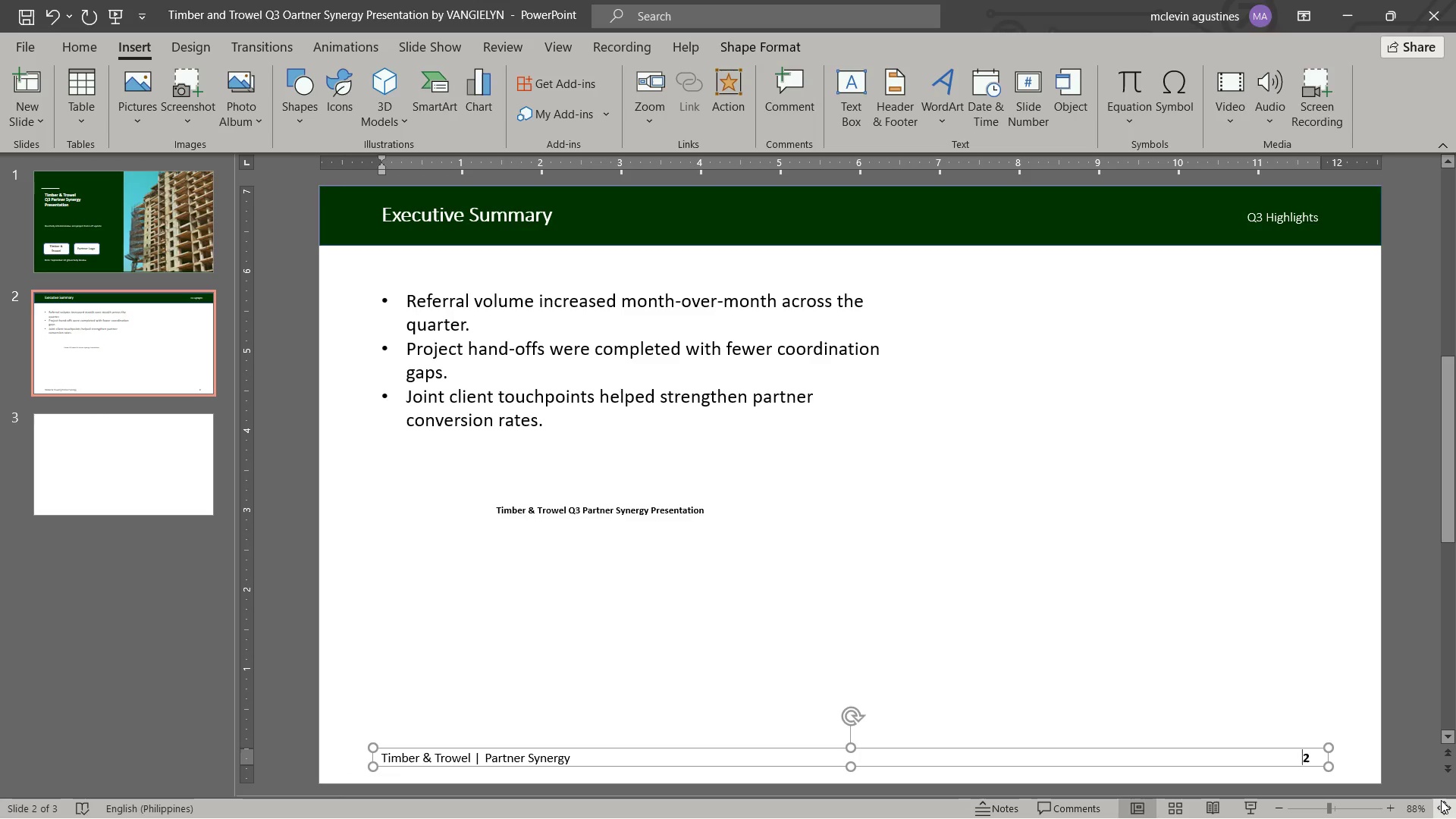 
key(Space)
 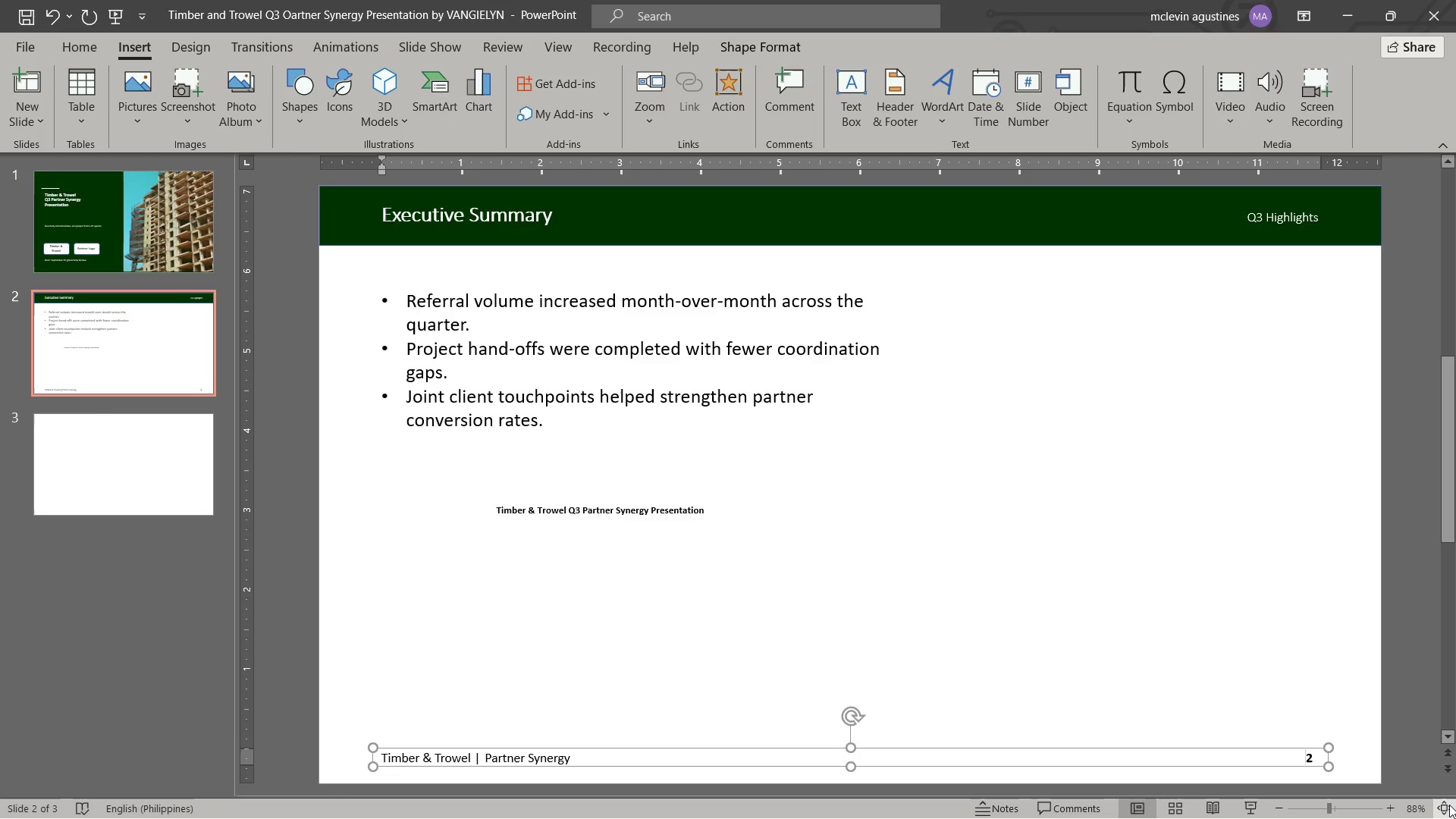 
key(Space)
 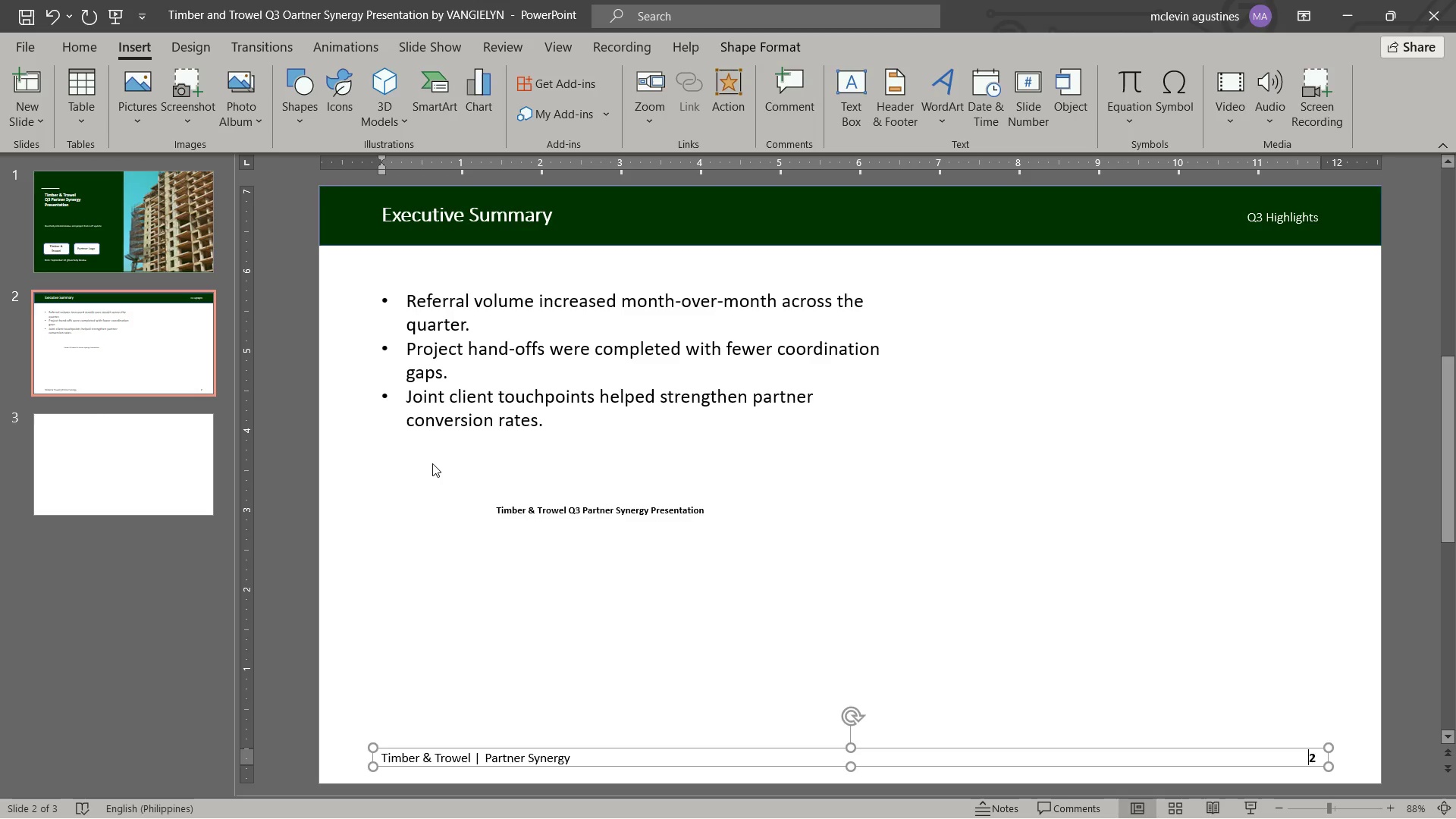 
wait(9.55)
 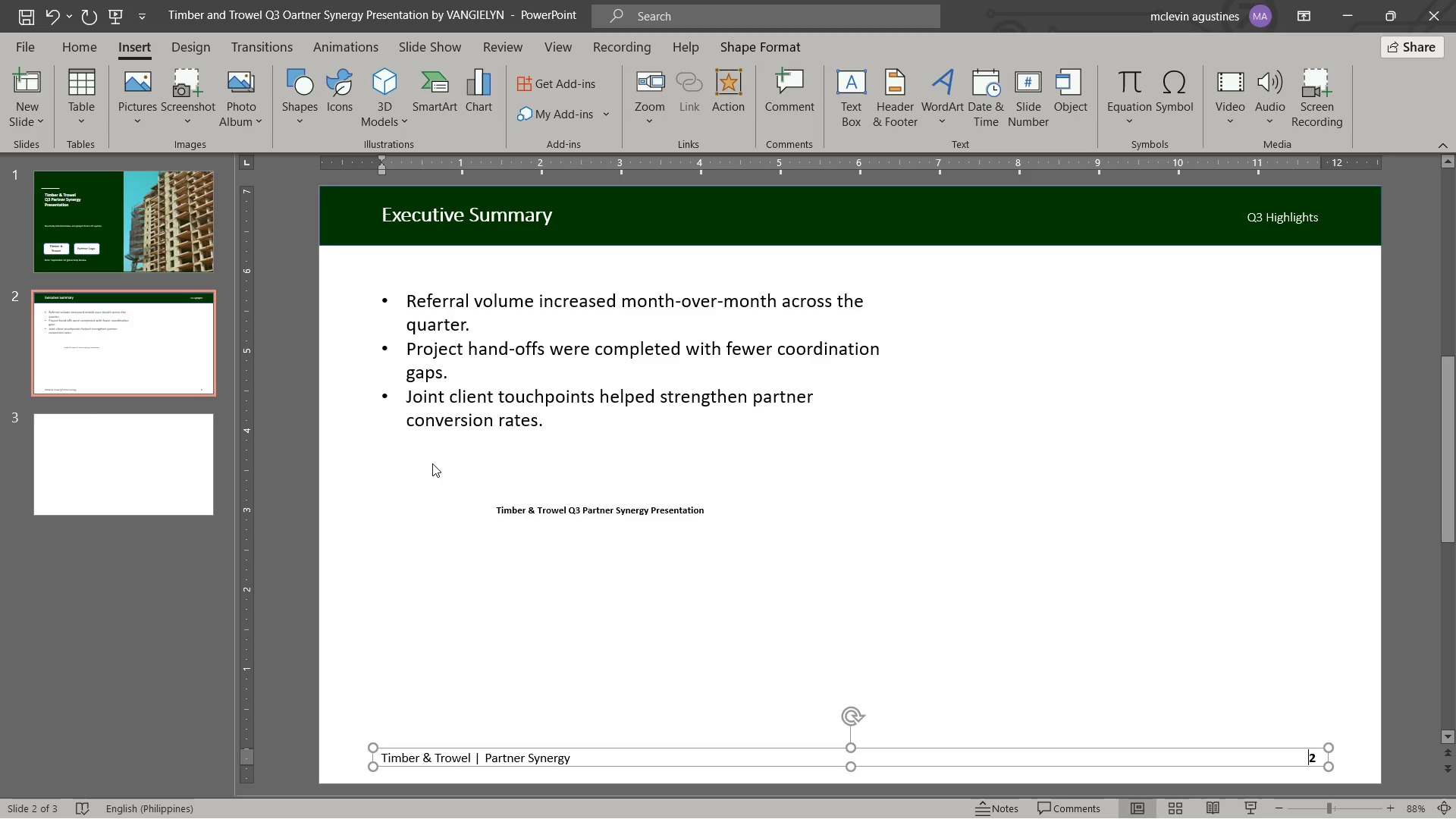 
left_click([475, 743])
 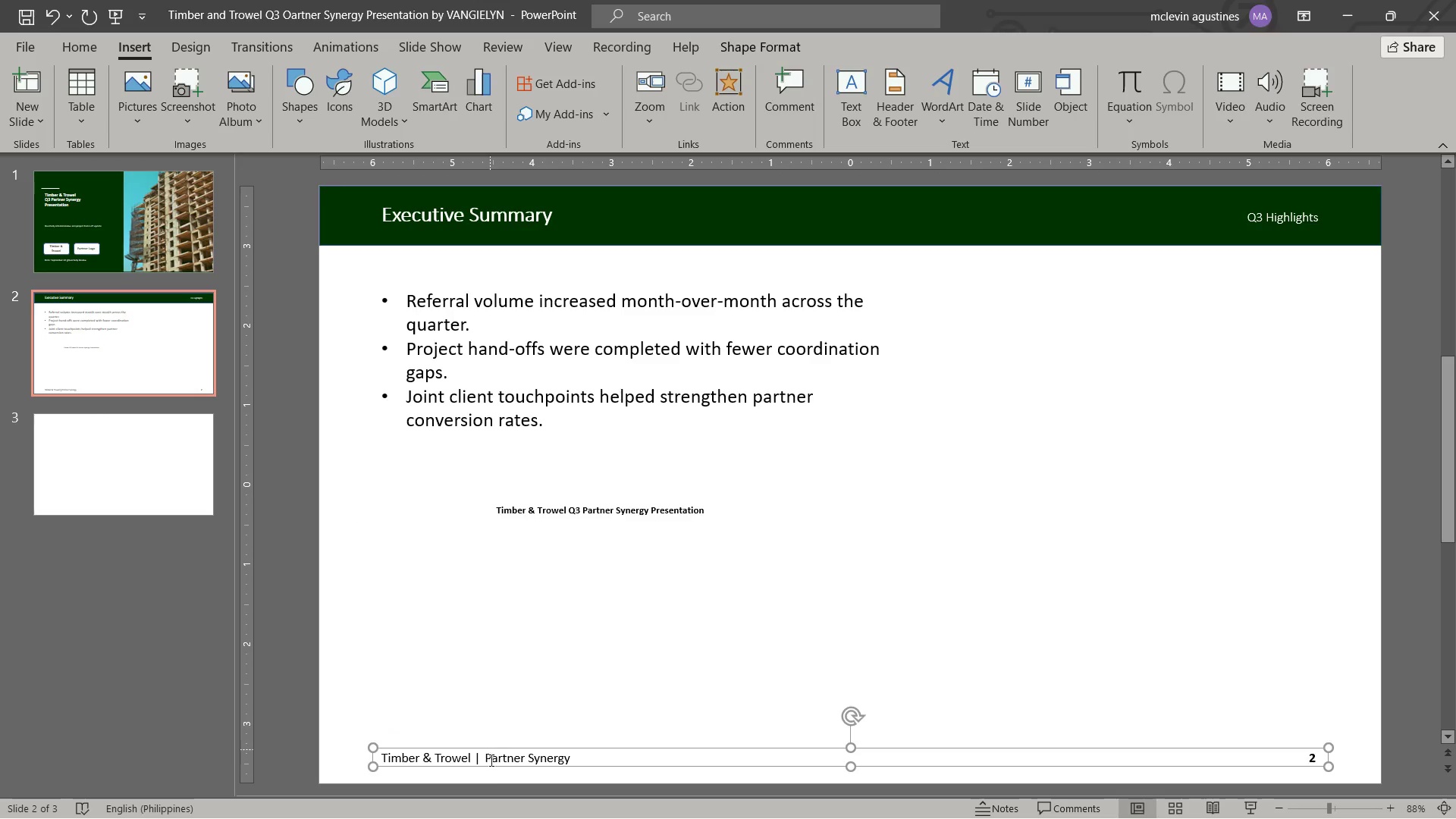 
left_click([491, 764])
 